 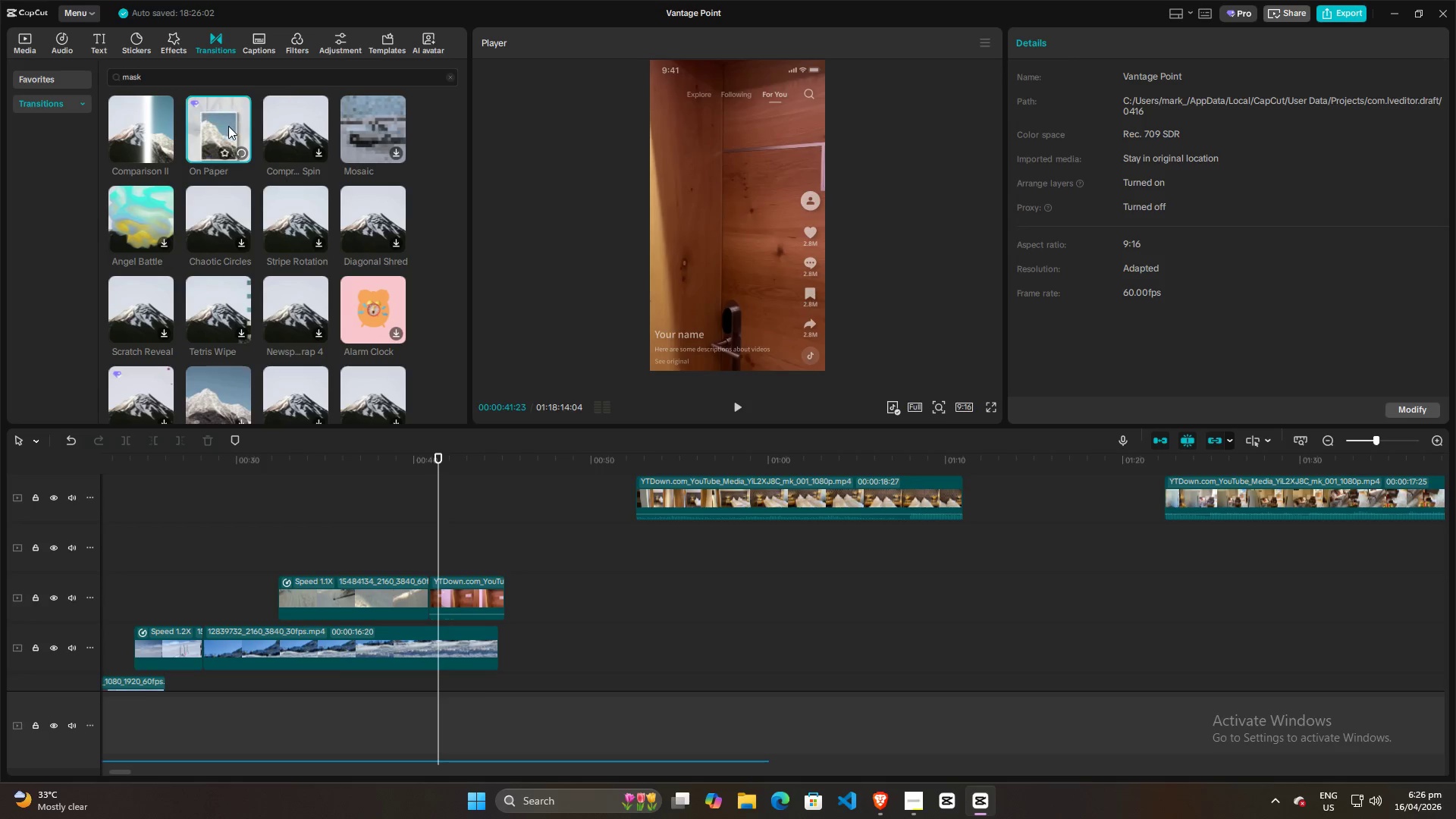 
left_click_drag(start_coordinate=[221, 122], to_coordinate=[418, 596])
 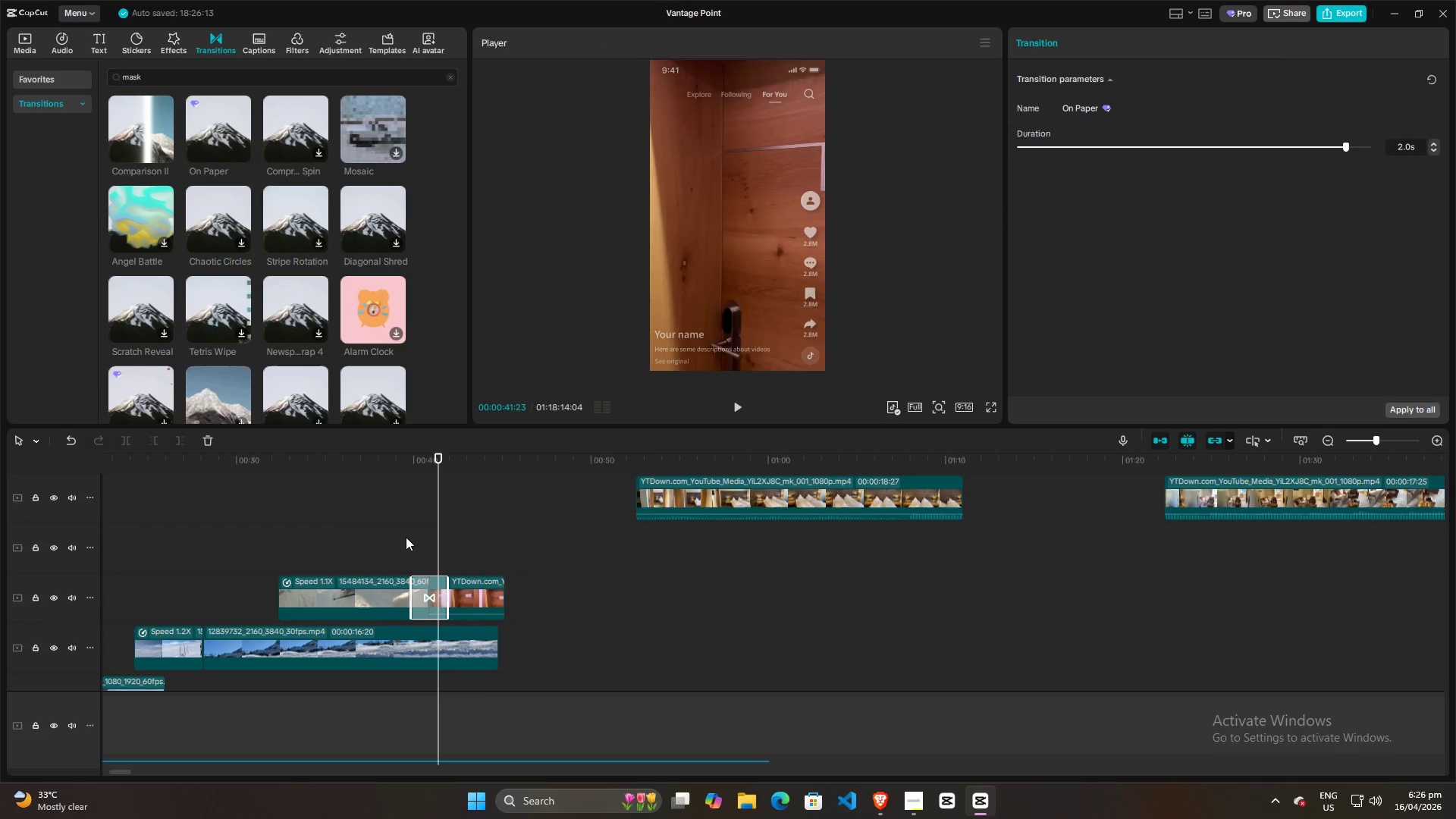 
left_click([406, 537])
 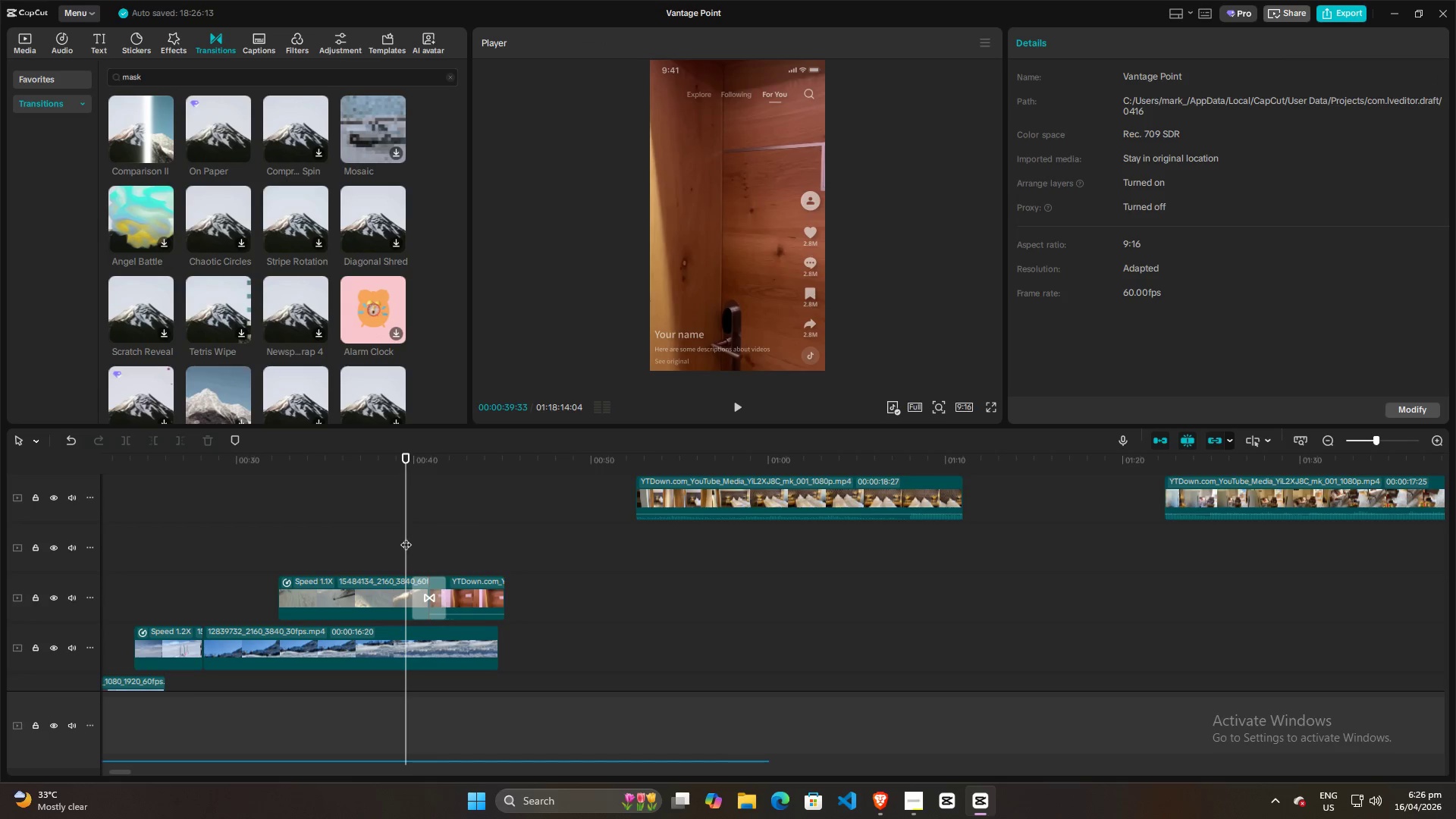 
key(Space)
 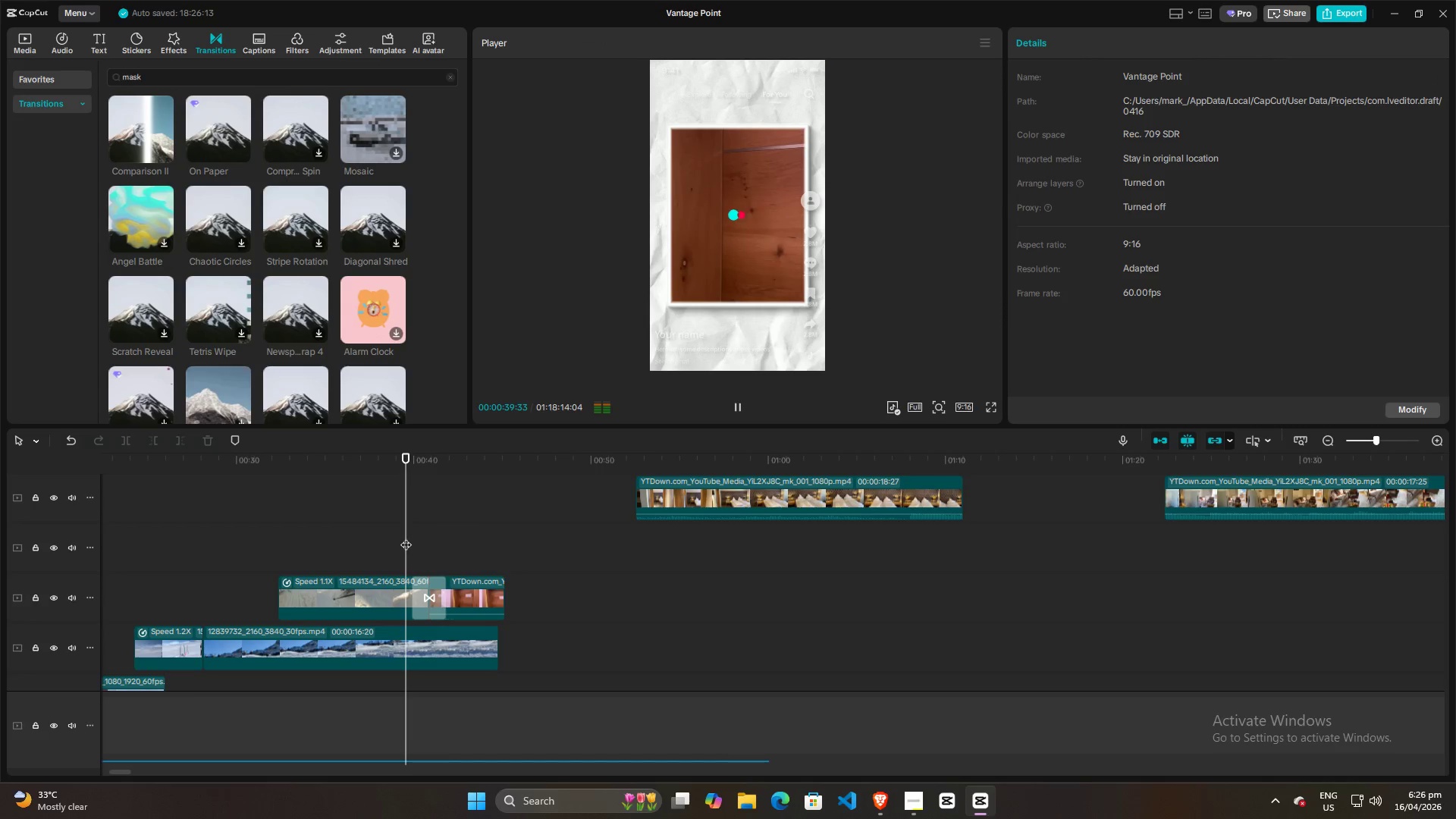 
key(Space)
 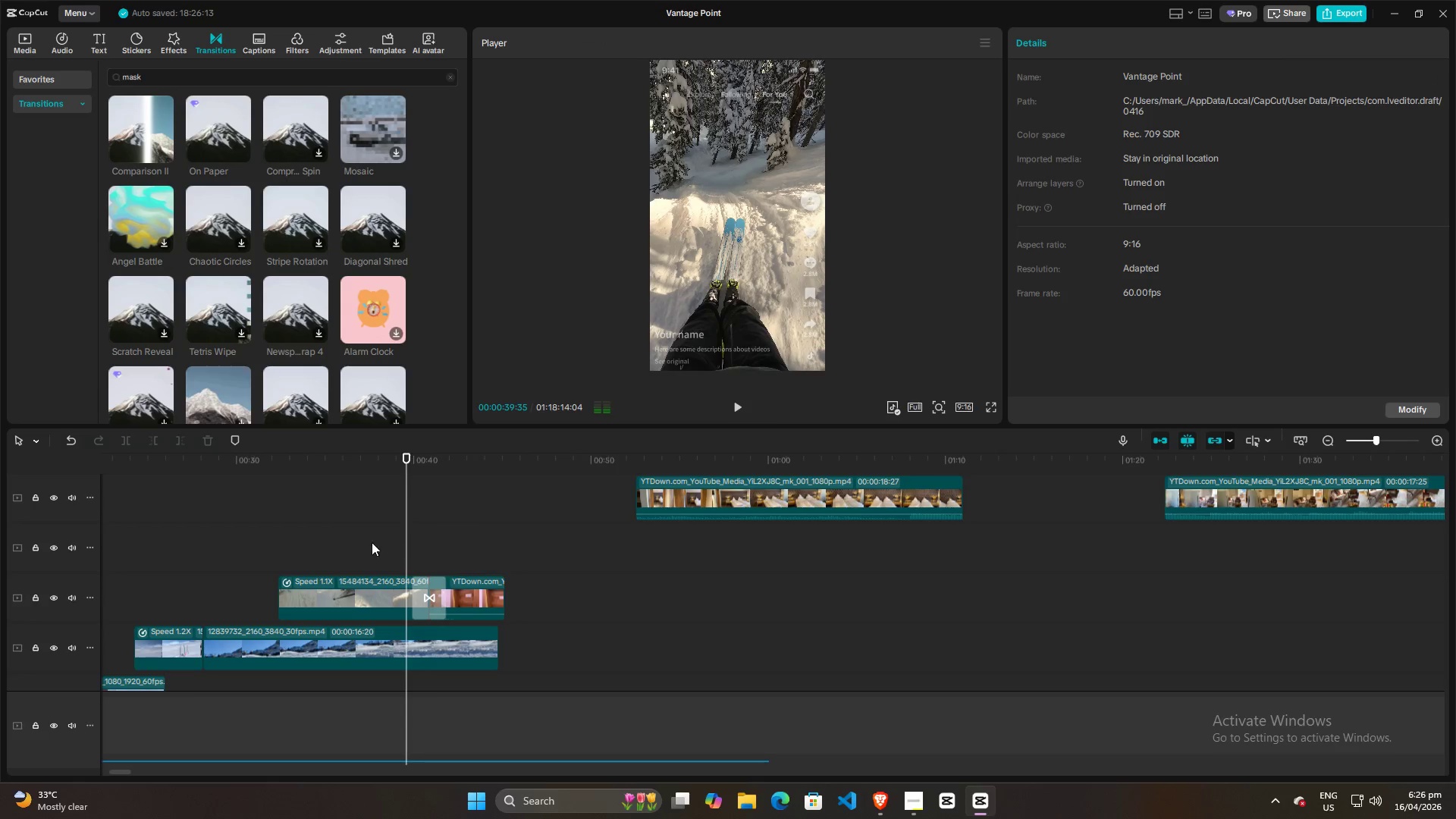 
left_click([366, 542])
 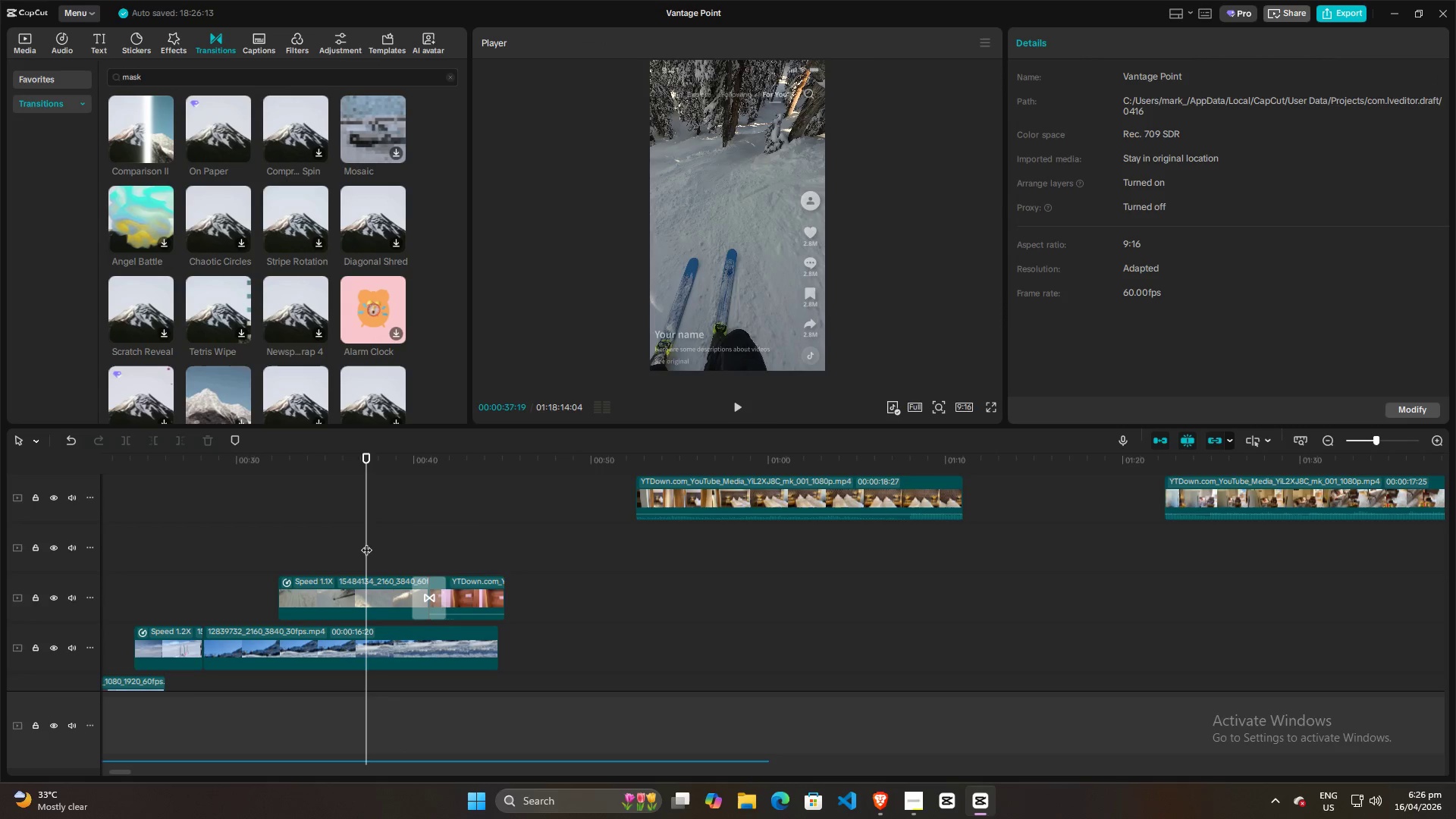 
key(Space)
 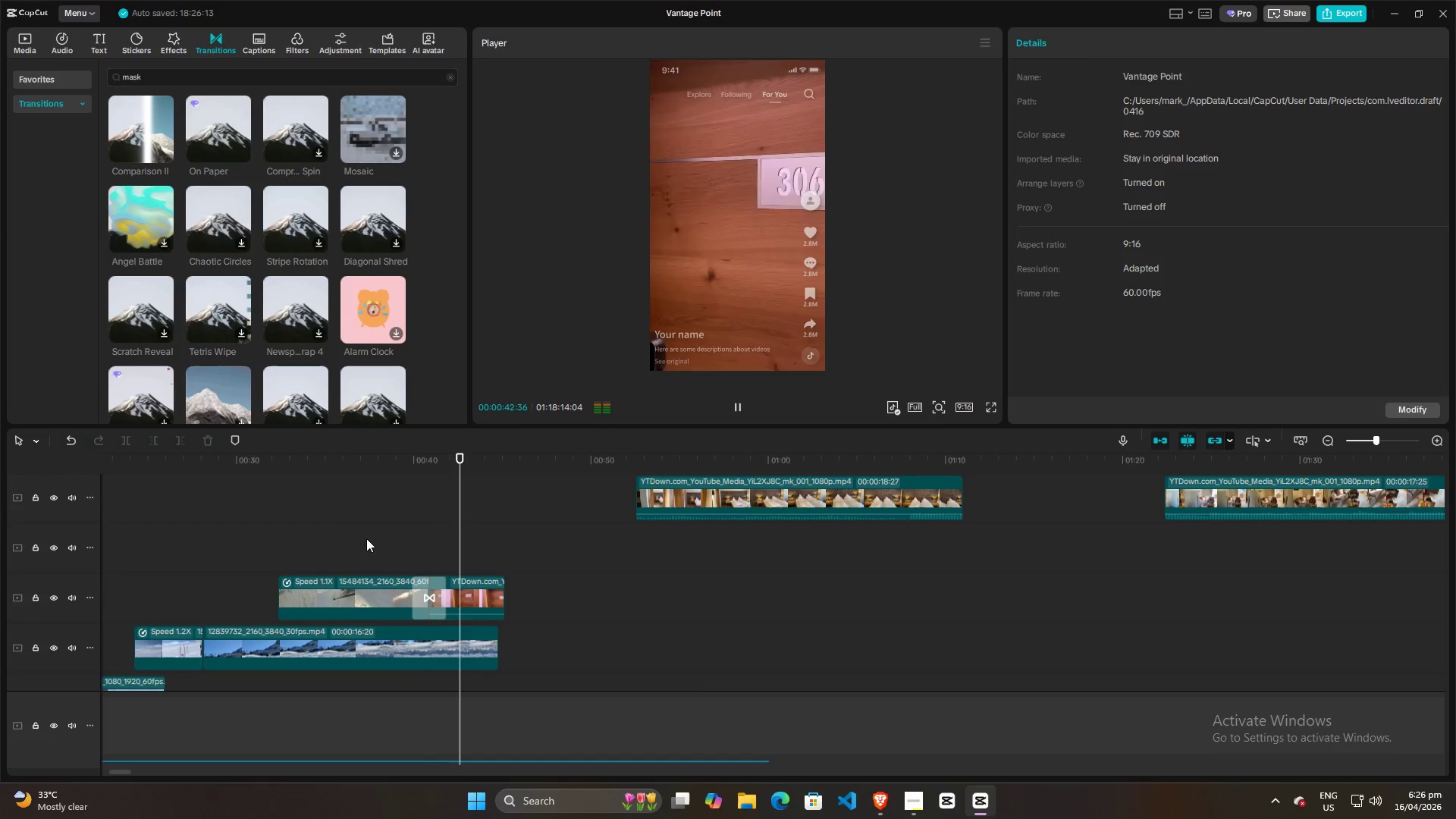 
wait(7.08)
 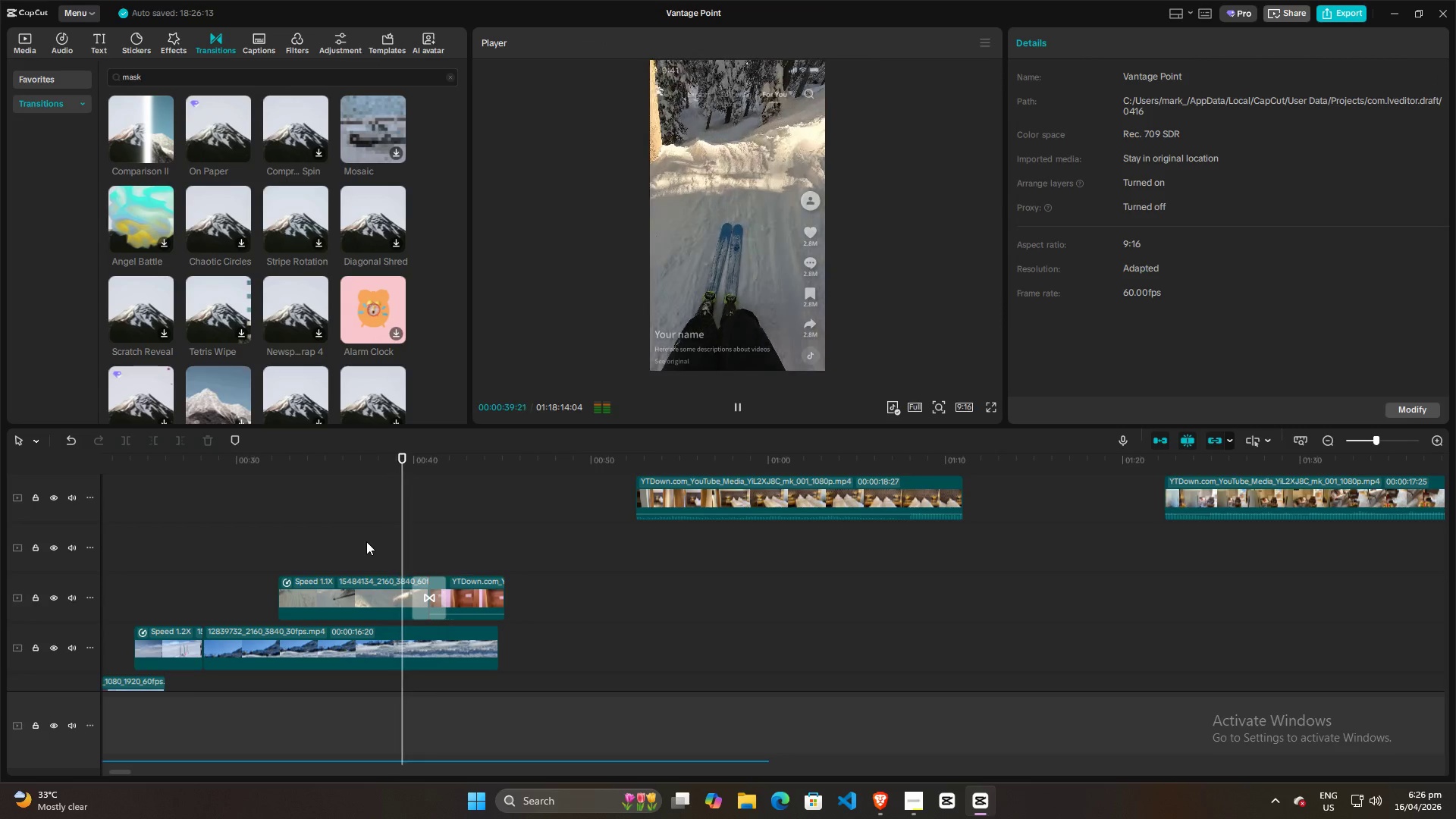 
key(Space)
 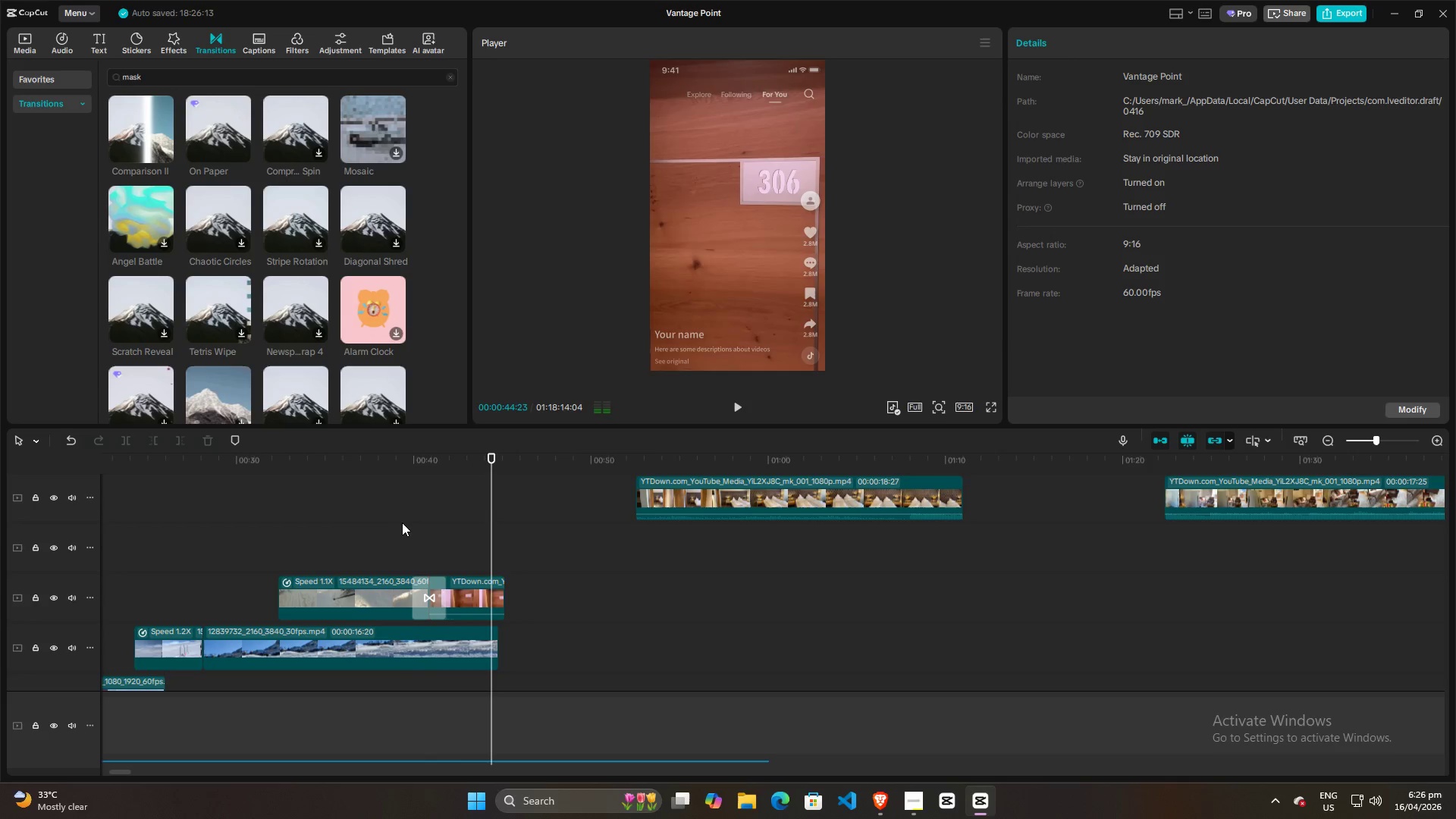 
left_click([402, 522])
 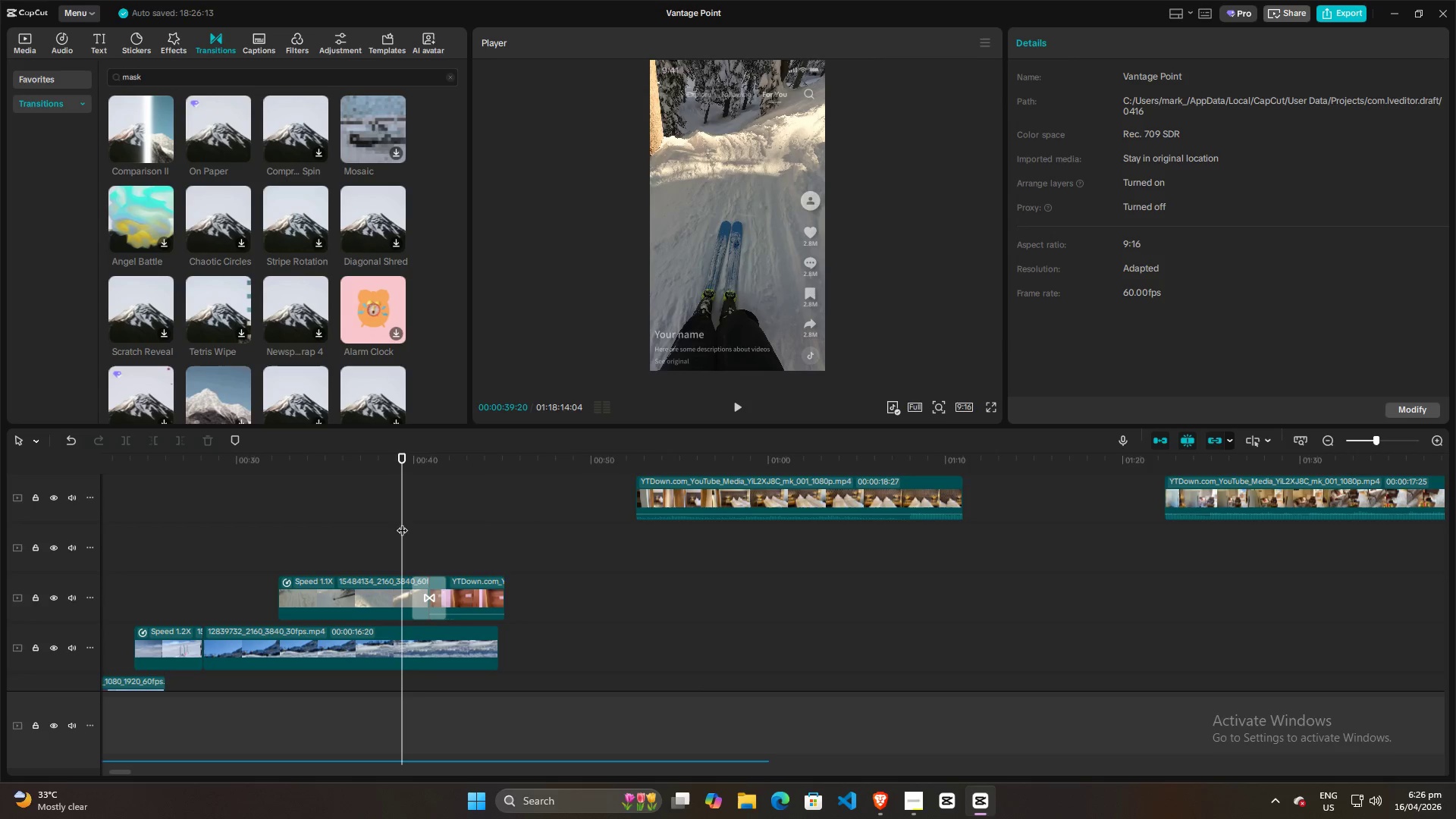 
key(Space)
 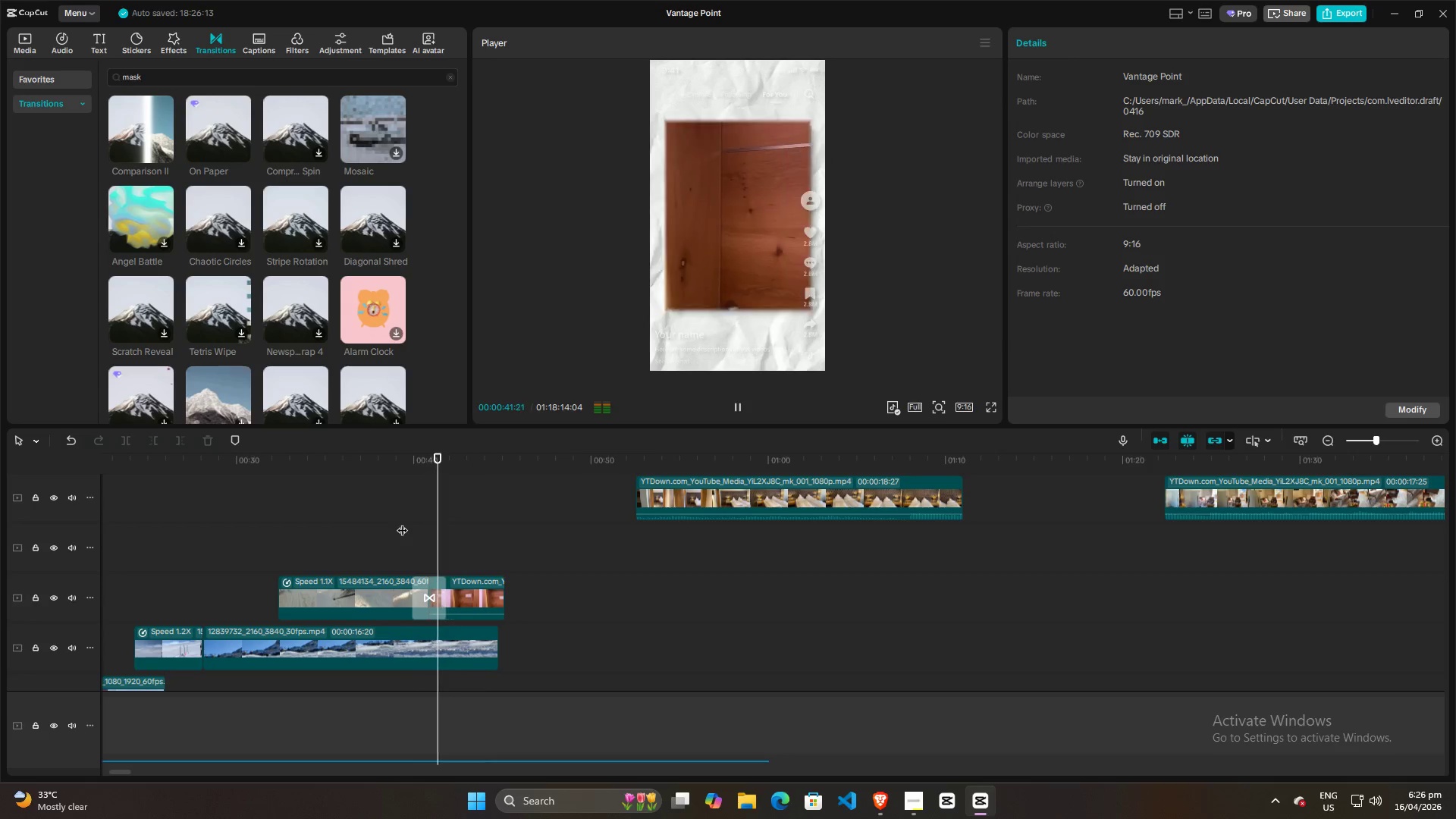 
key(Space)
 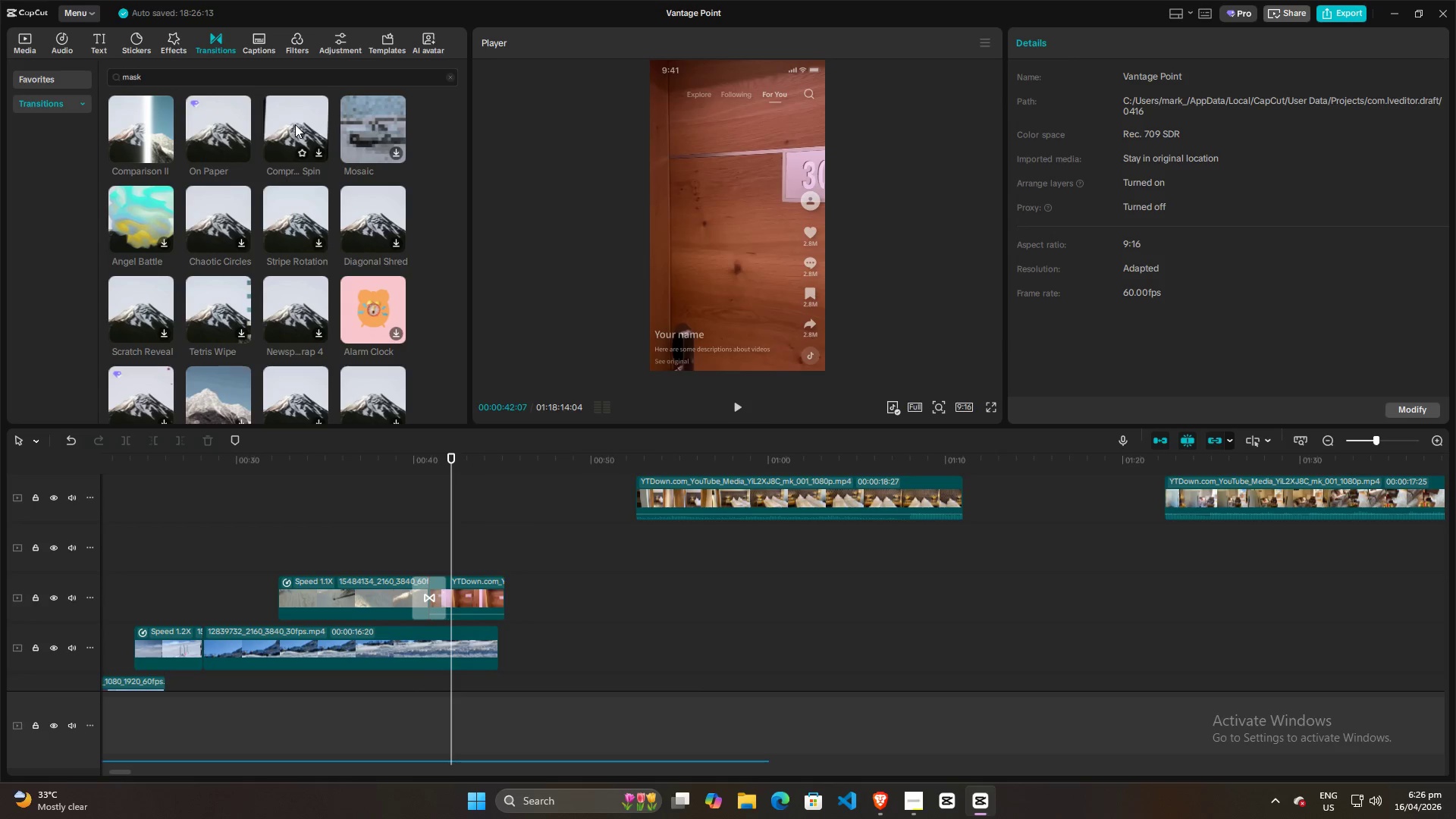 
left_click([295, 124])
 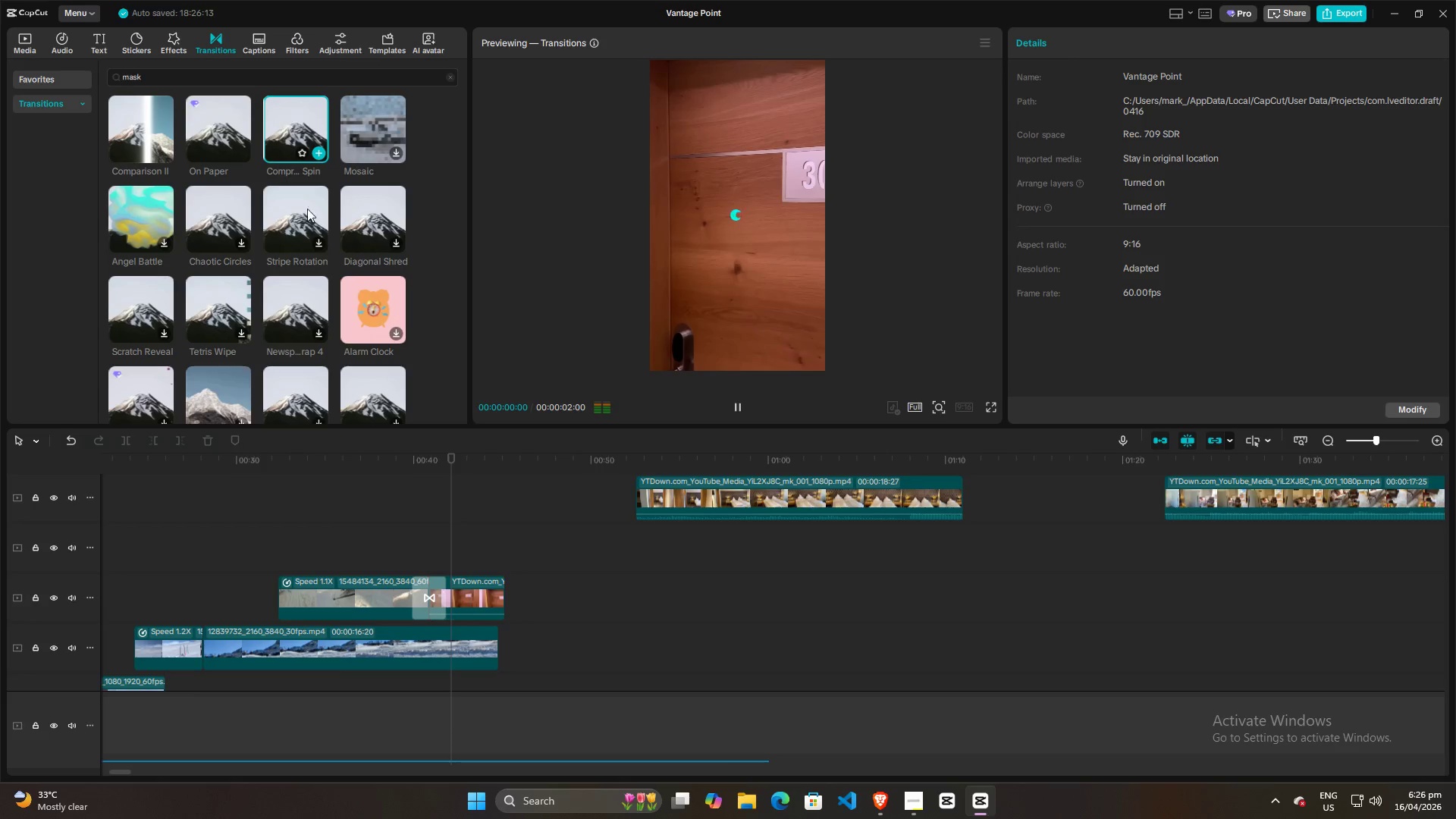 
left_click([422, 584])
 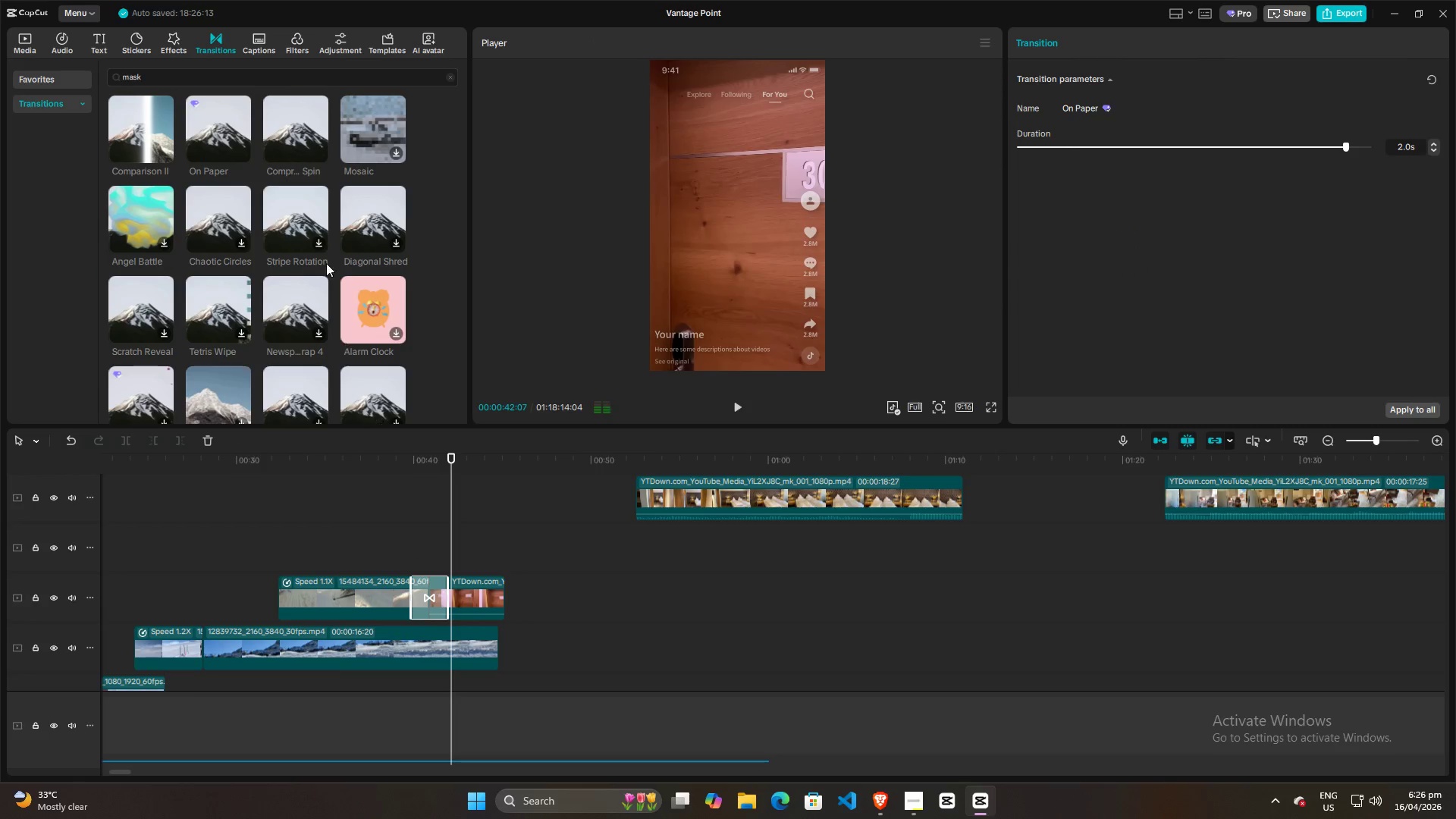 
key(Backspace)
 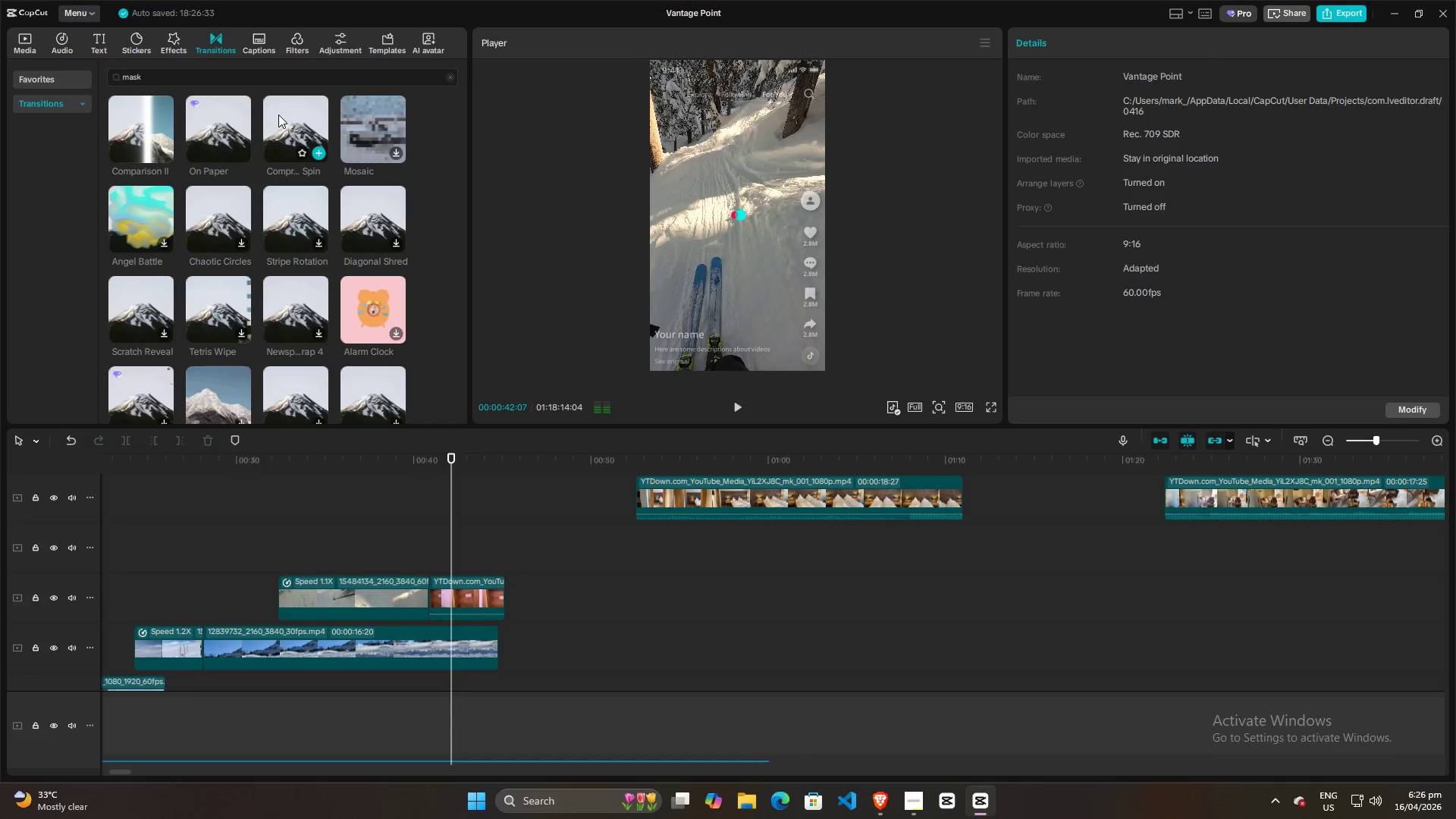 
left_click_drag(start_coordinate=[281, 116], to_coordinate=[414, 599])
 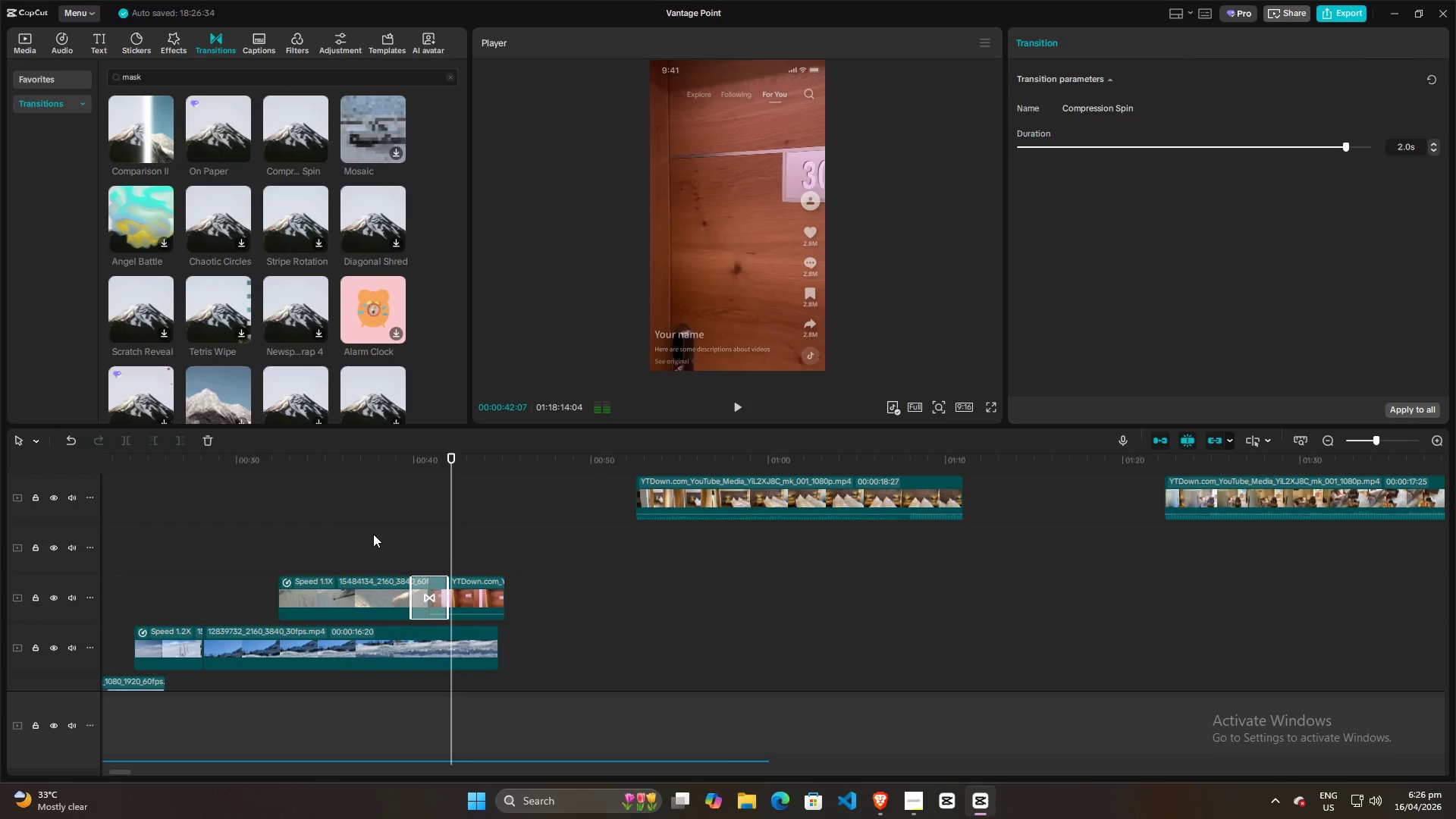 
left_click([373, 534])
 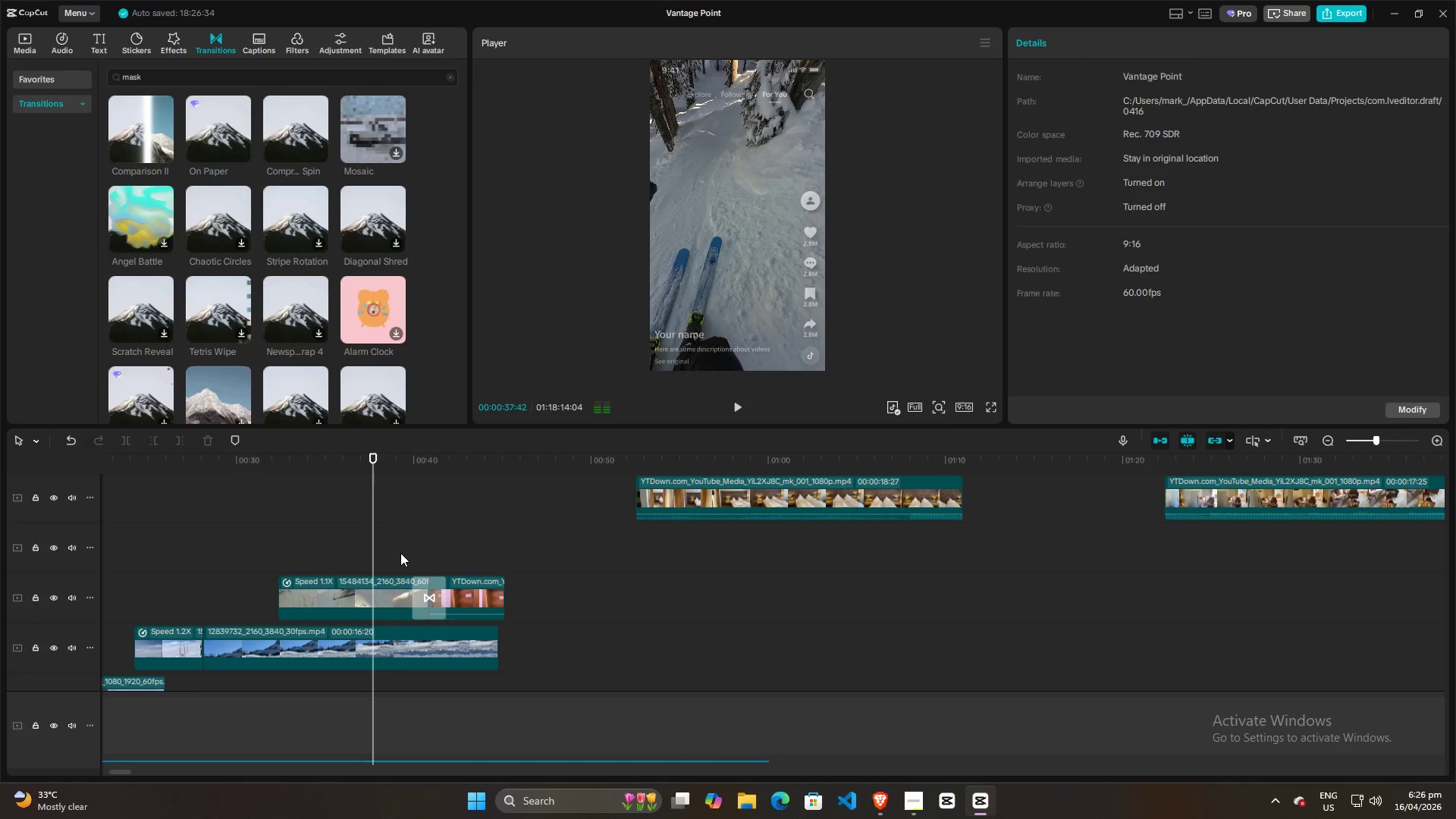 
key(Space)
 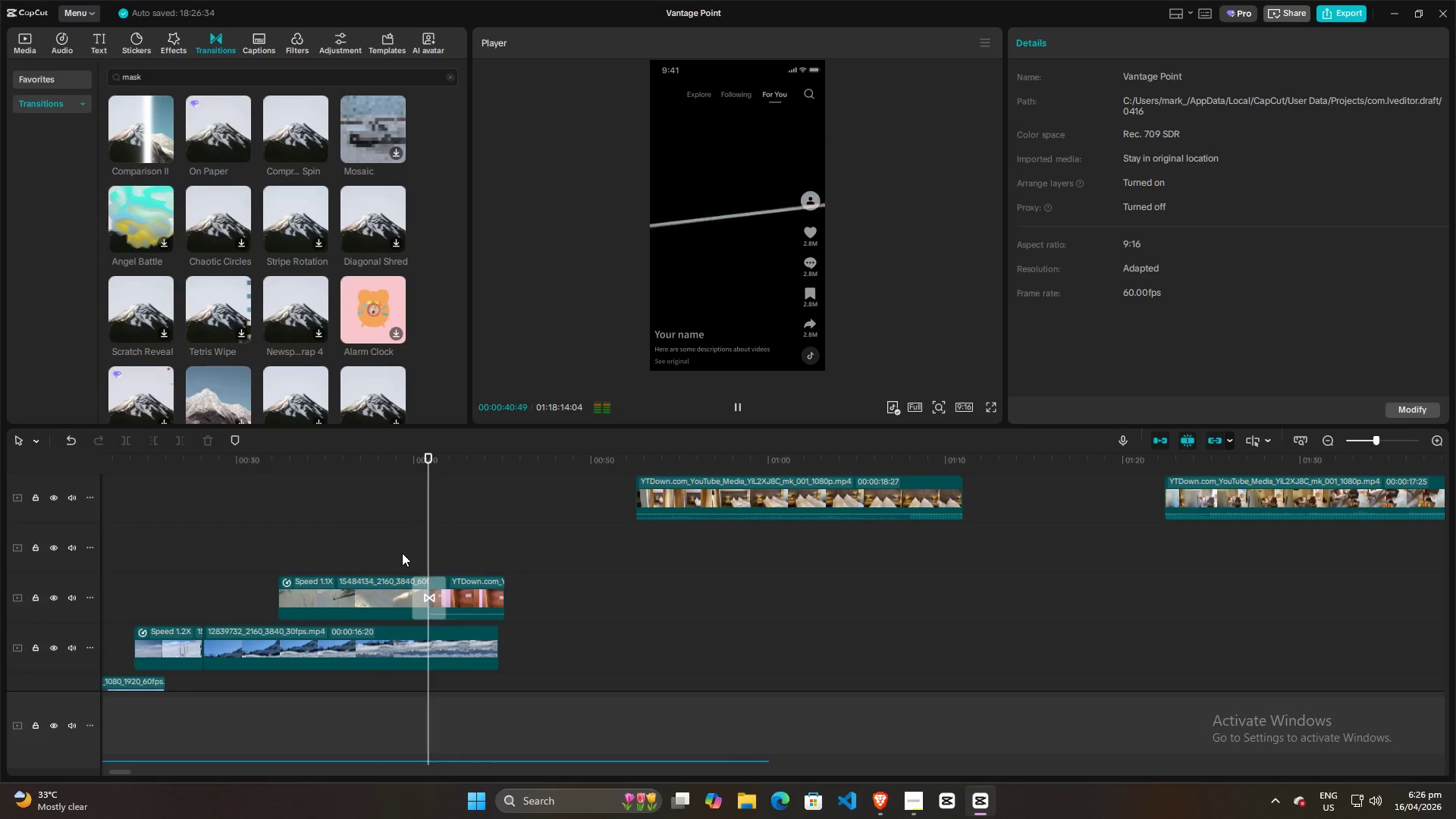 
key(Space)
 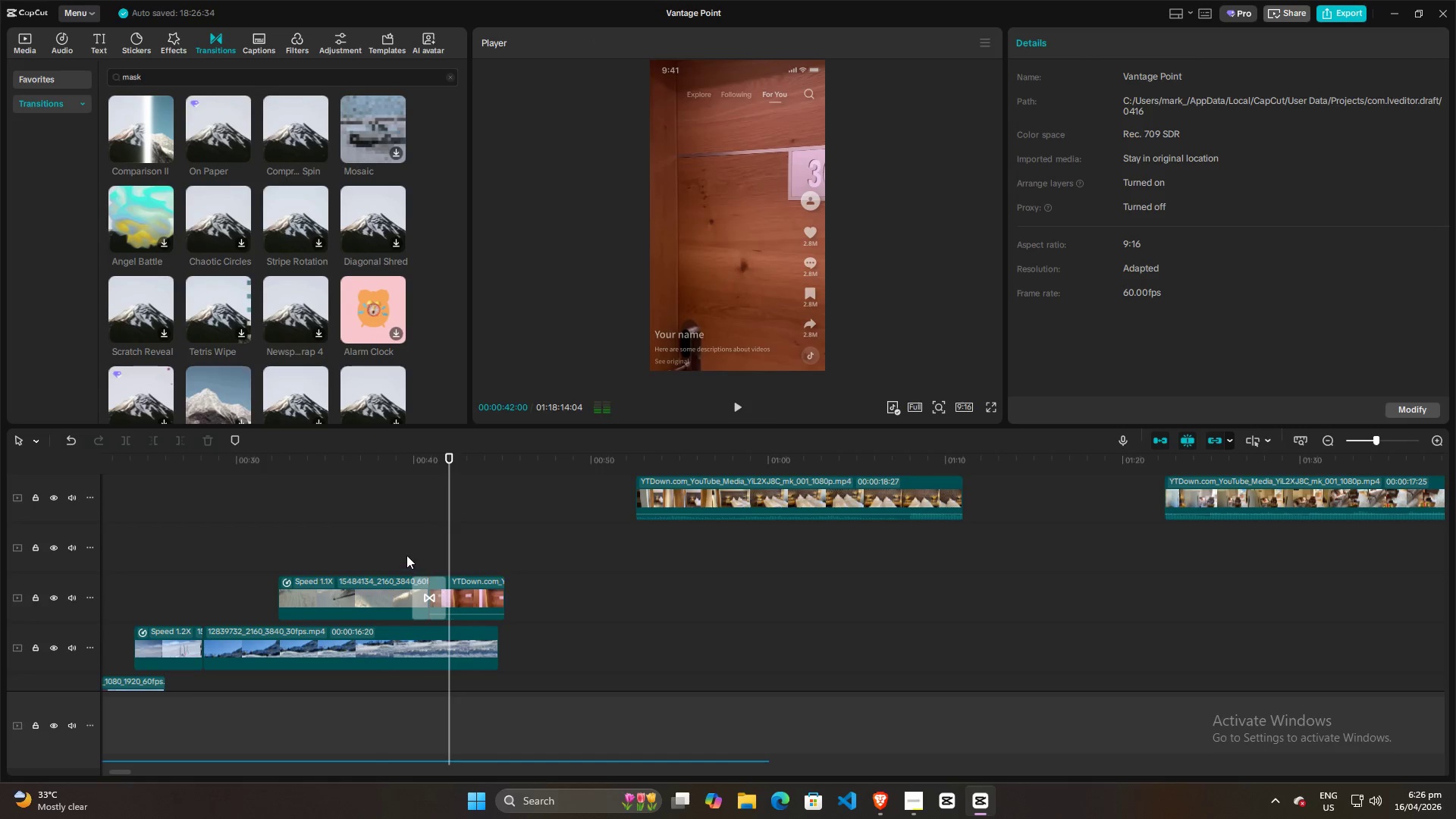 
left_click([406, 553])
 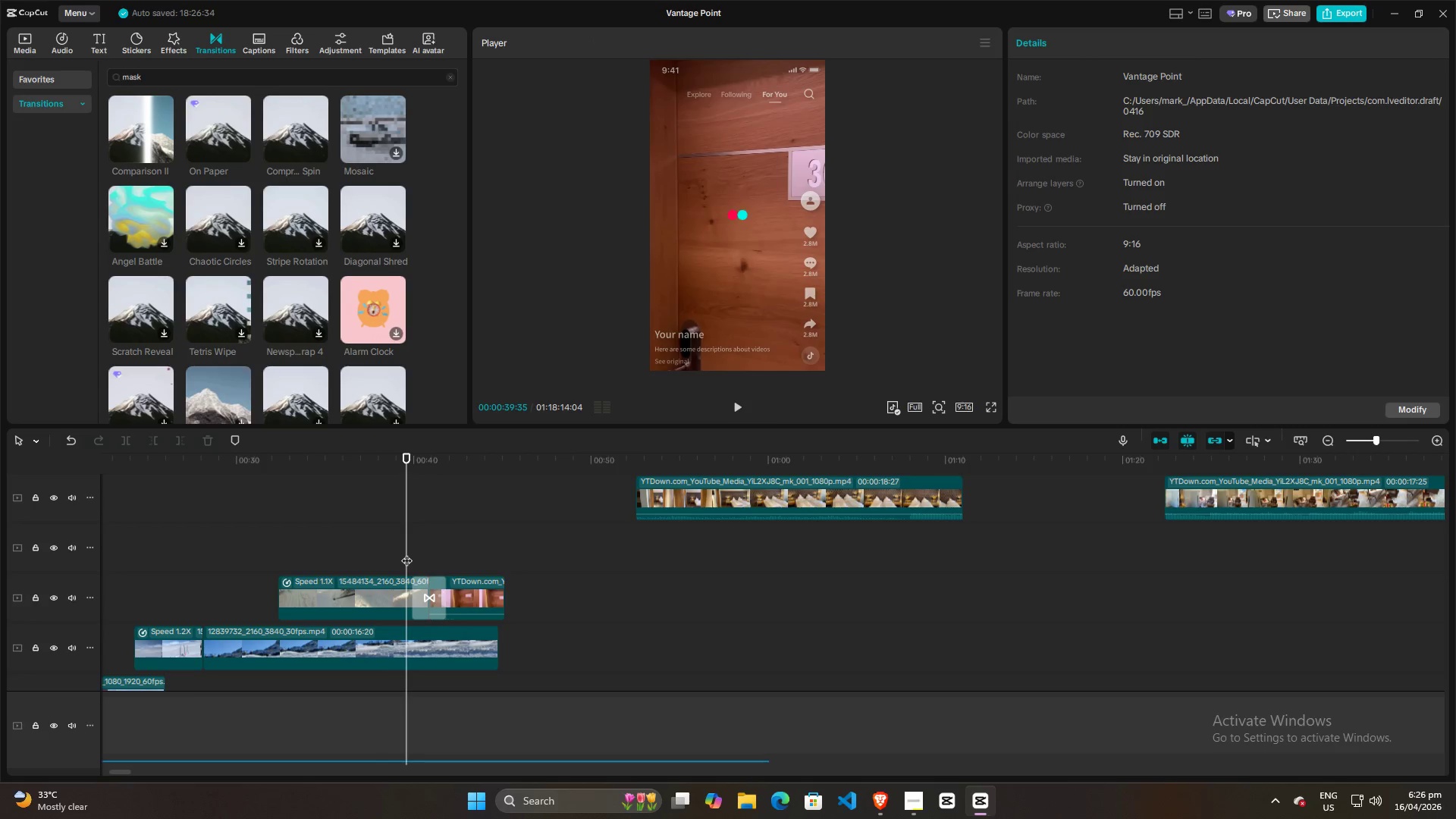 
key(Space)
 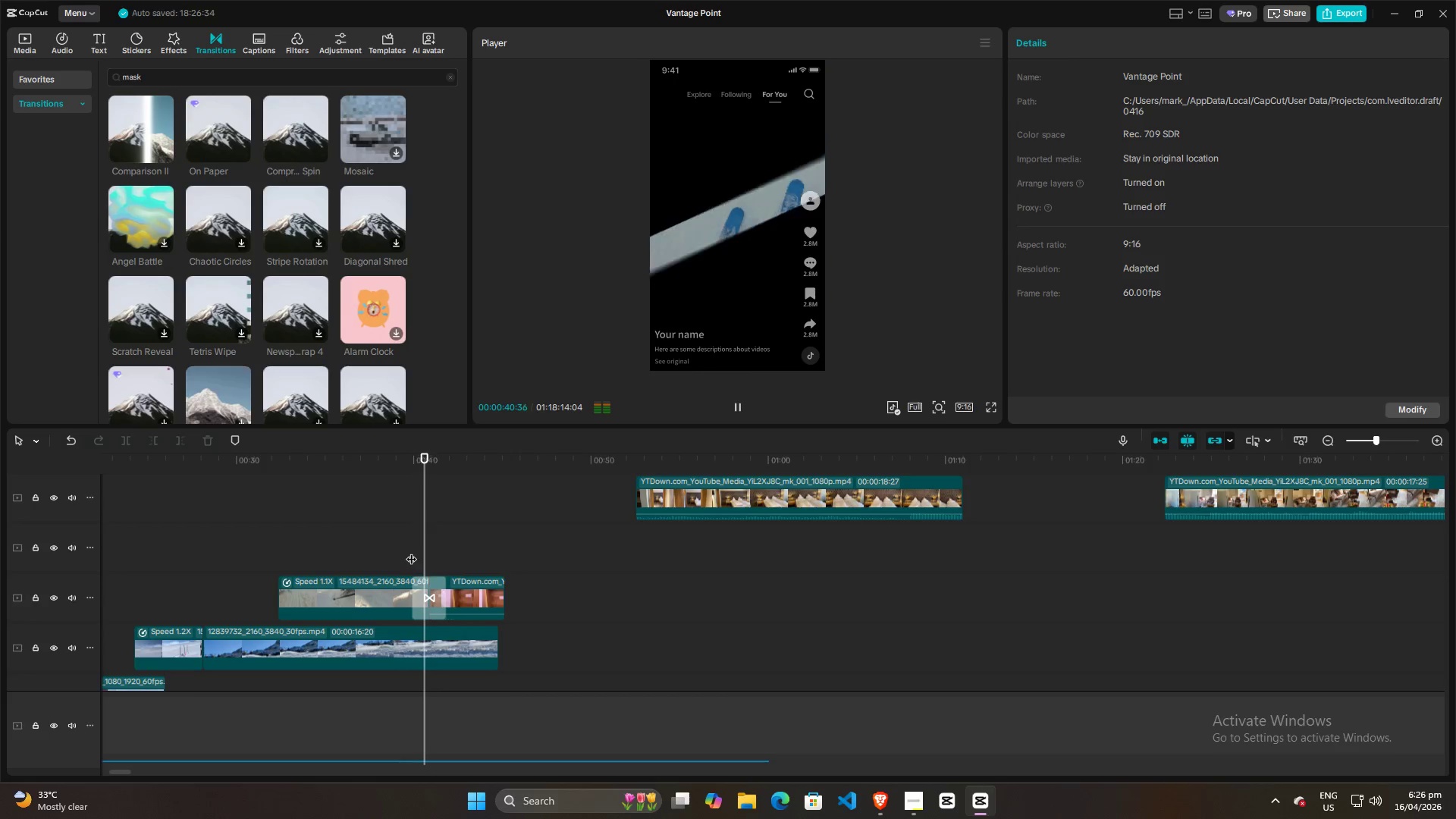 
key(Space)
 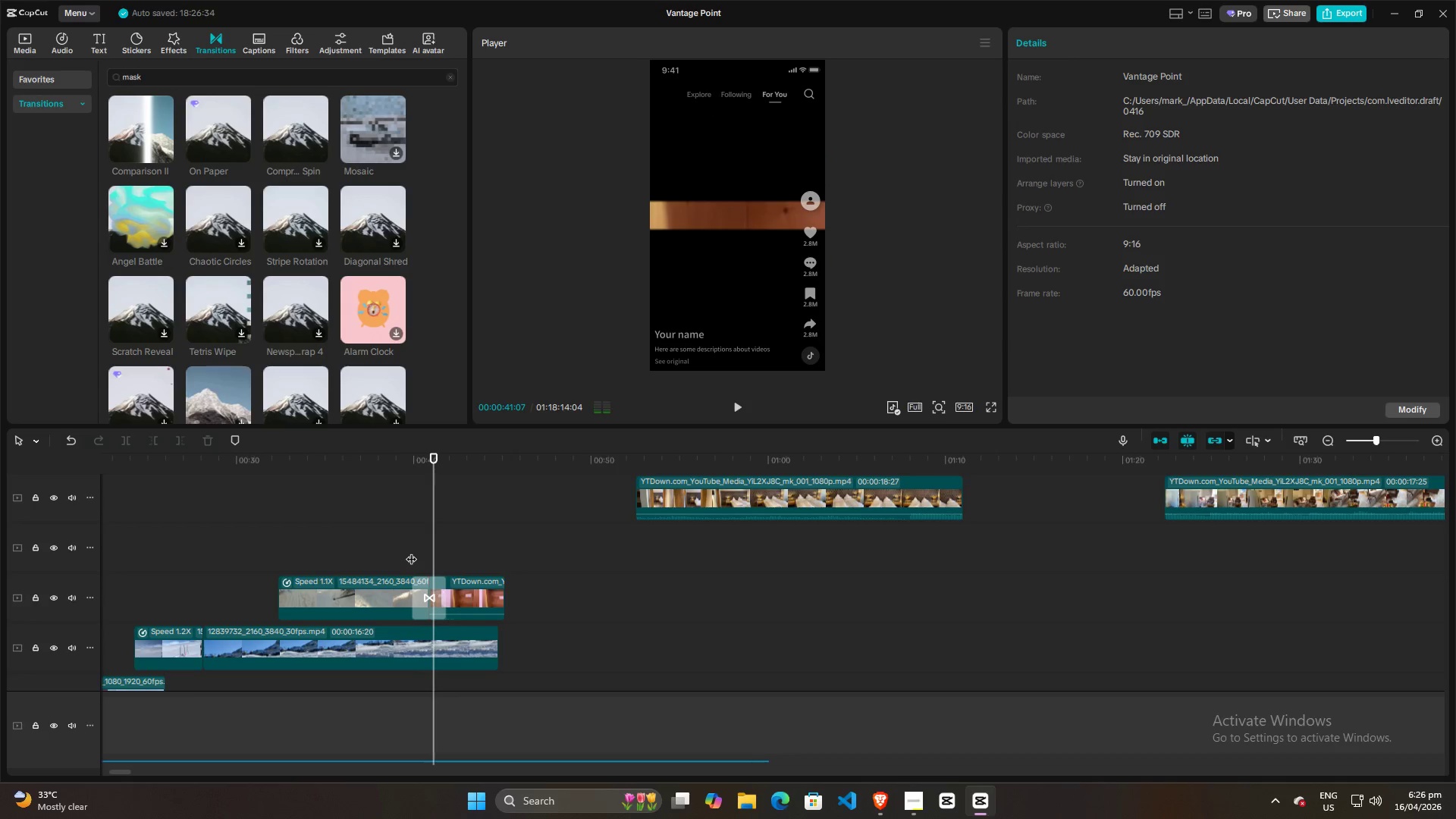 
left_click([411, 551])
 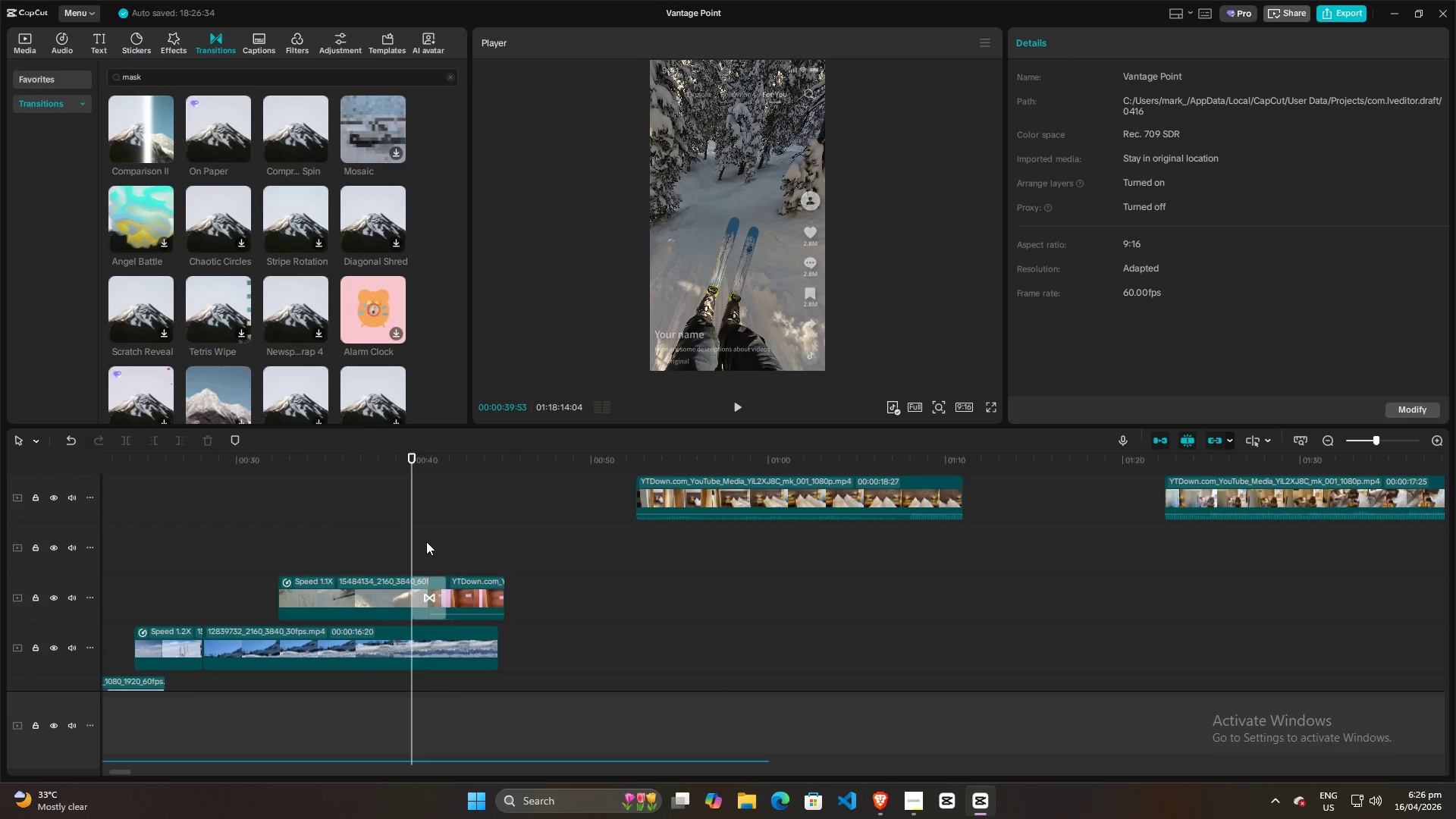 
key(Space)
 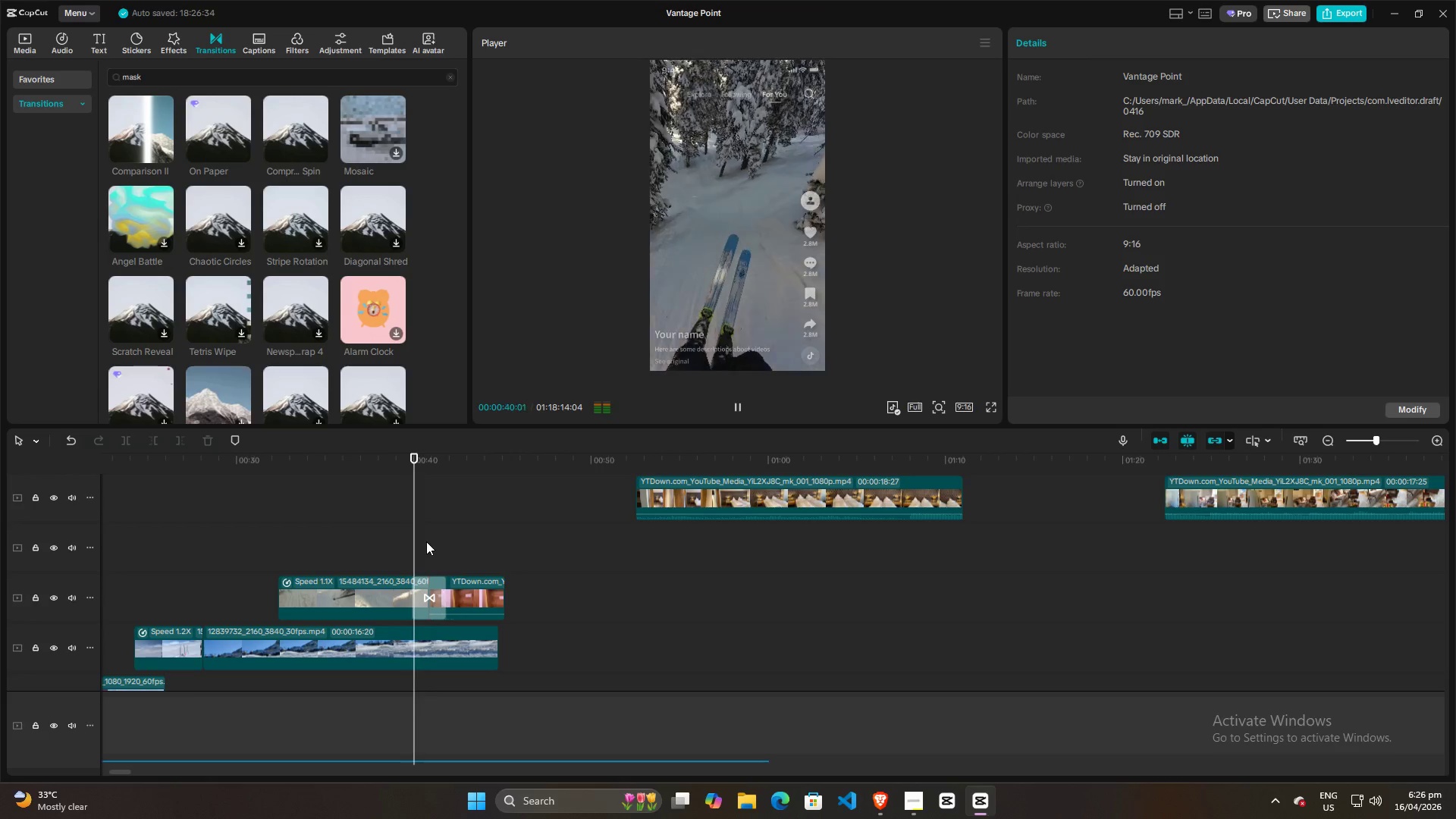 
key(Space)
 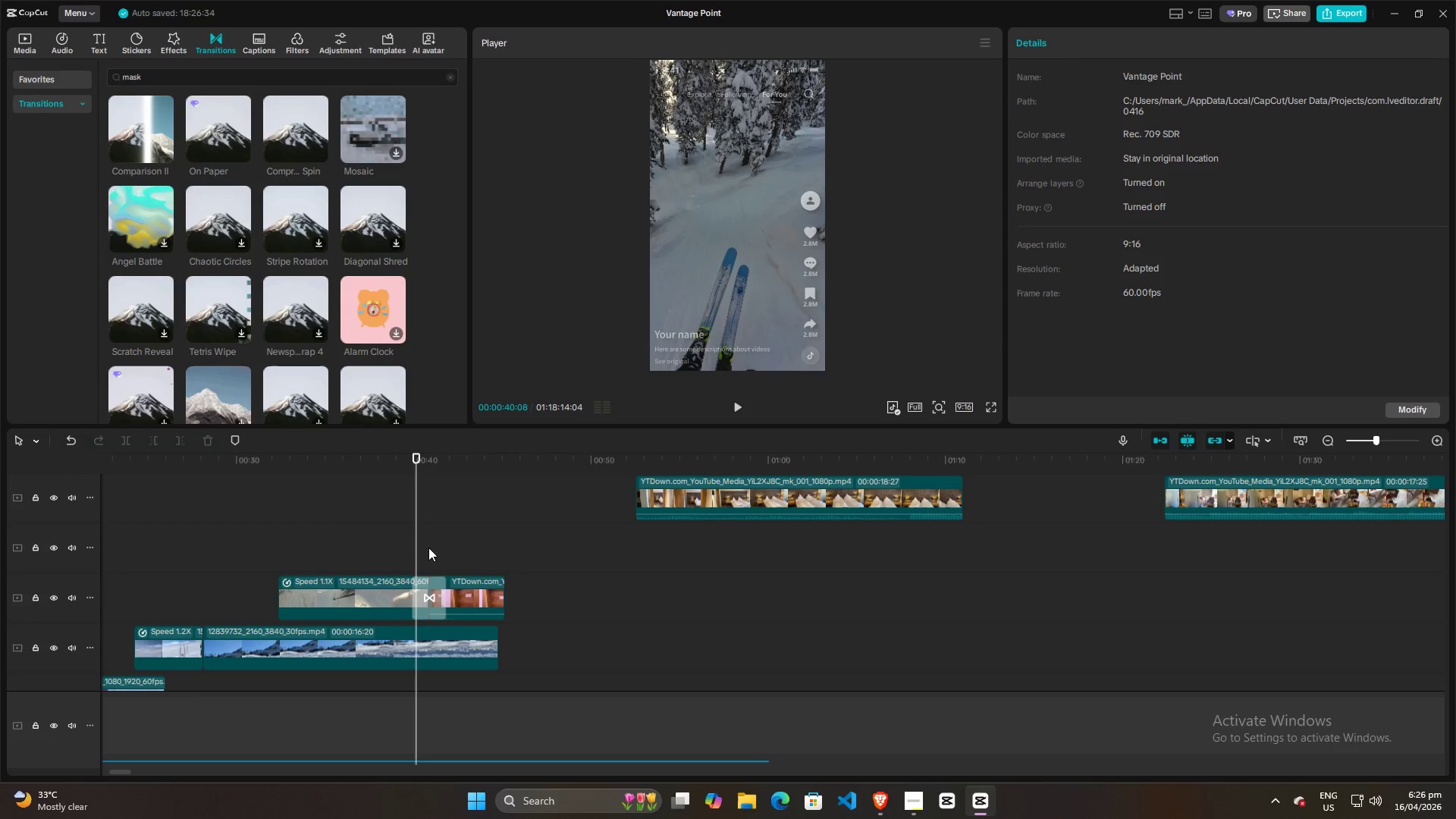 
hold_key(key=ControlLeft, duration=0.88)
scroll: coordinate [428, 548], scroll_direction: up, amount: 7.0
 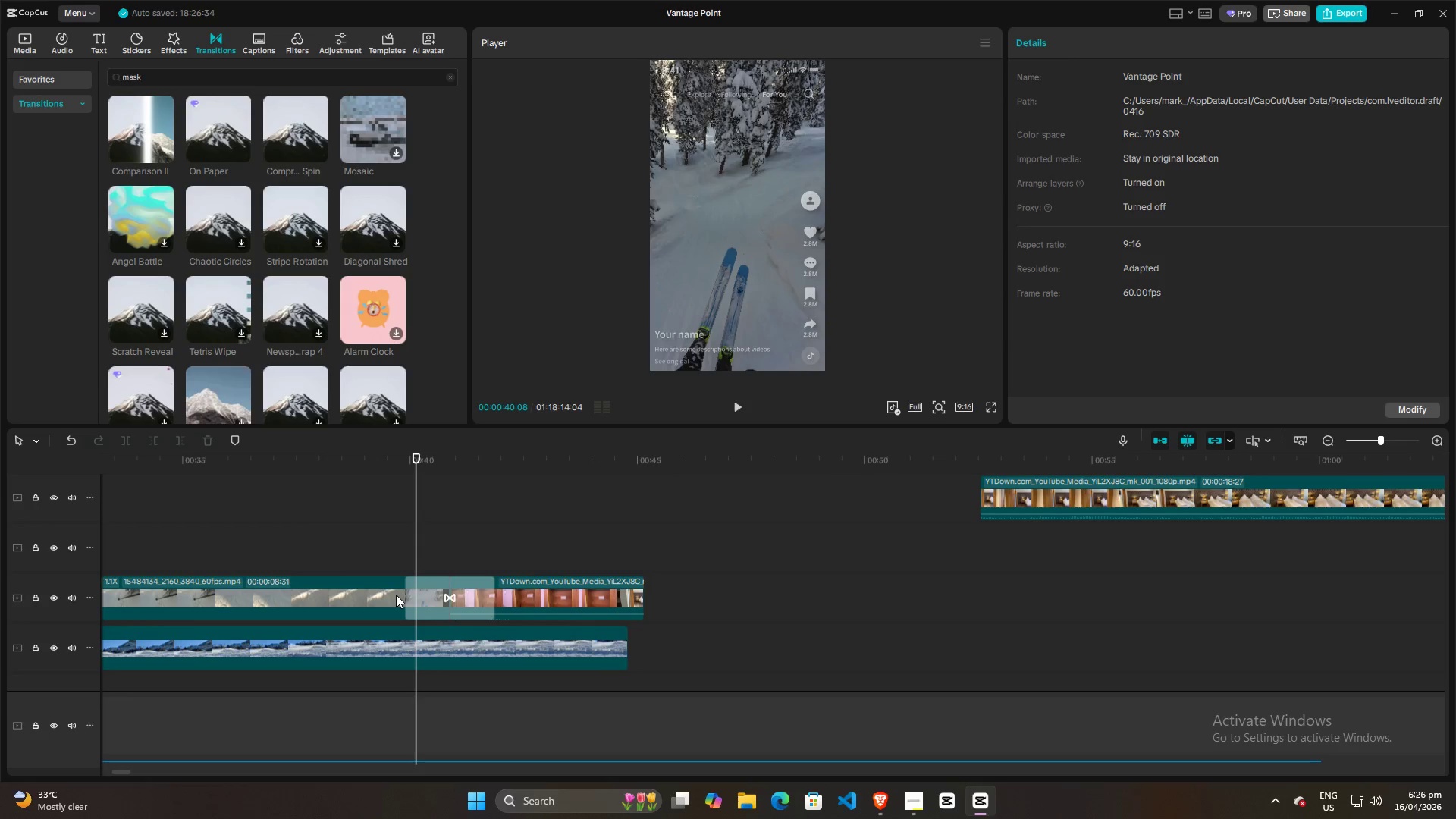 
left_click([396, 595])
 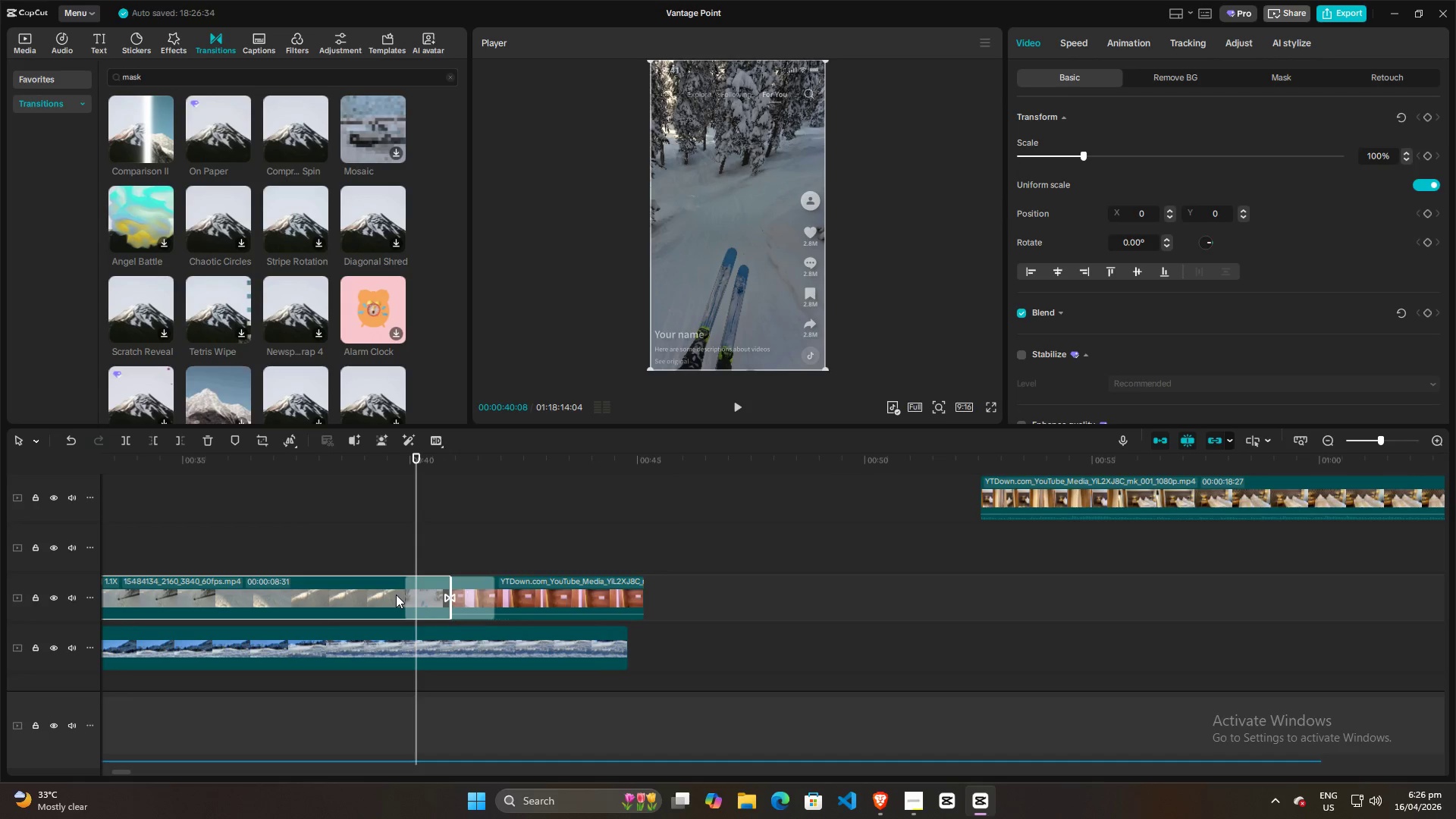 
key(W)
 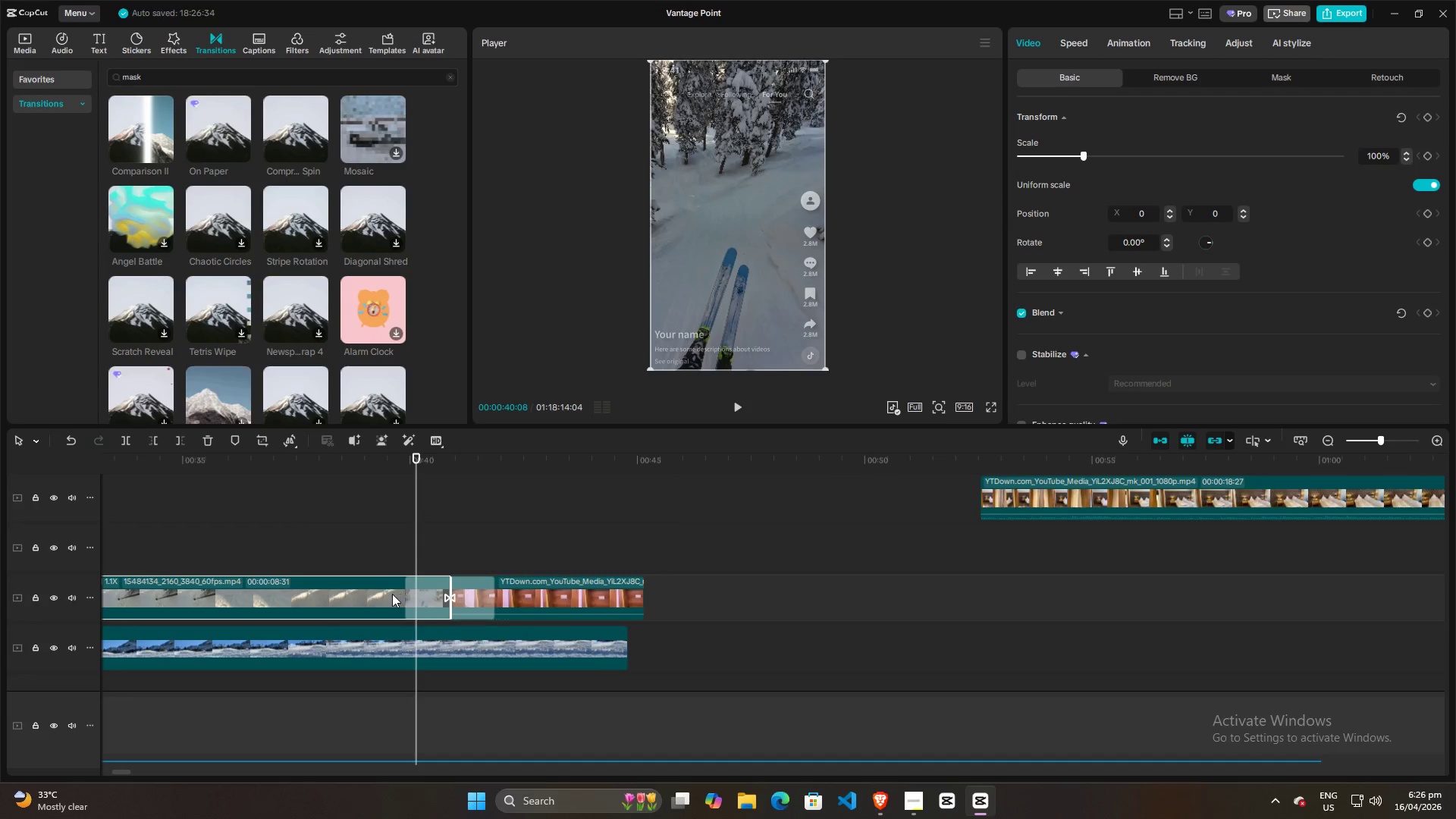 
left_click([389, 594])
 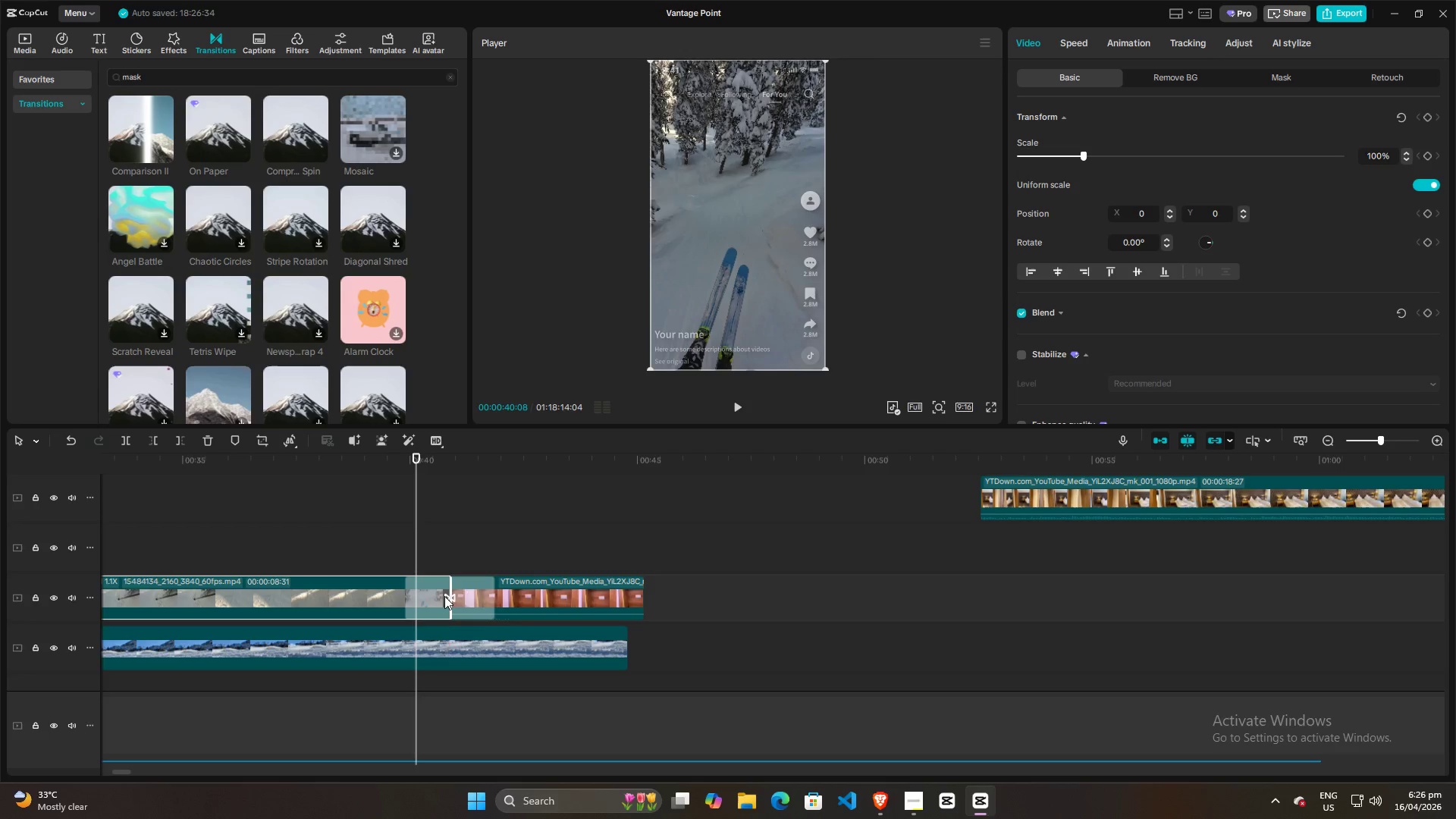 
hold_key(key=ControlLeft, duration=0.88)
 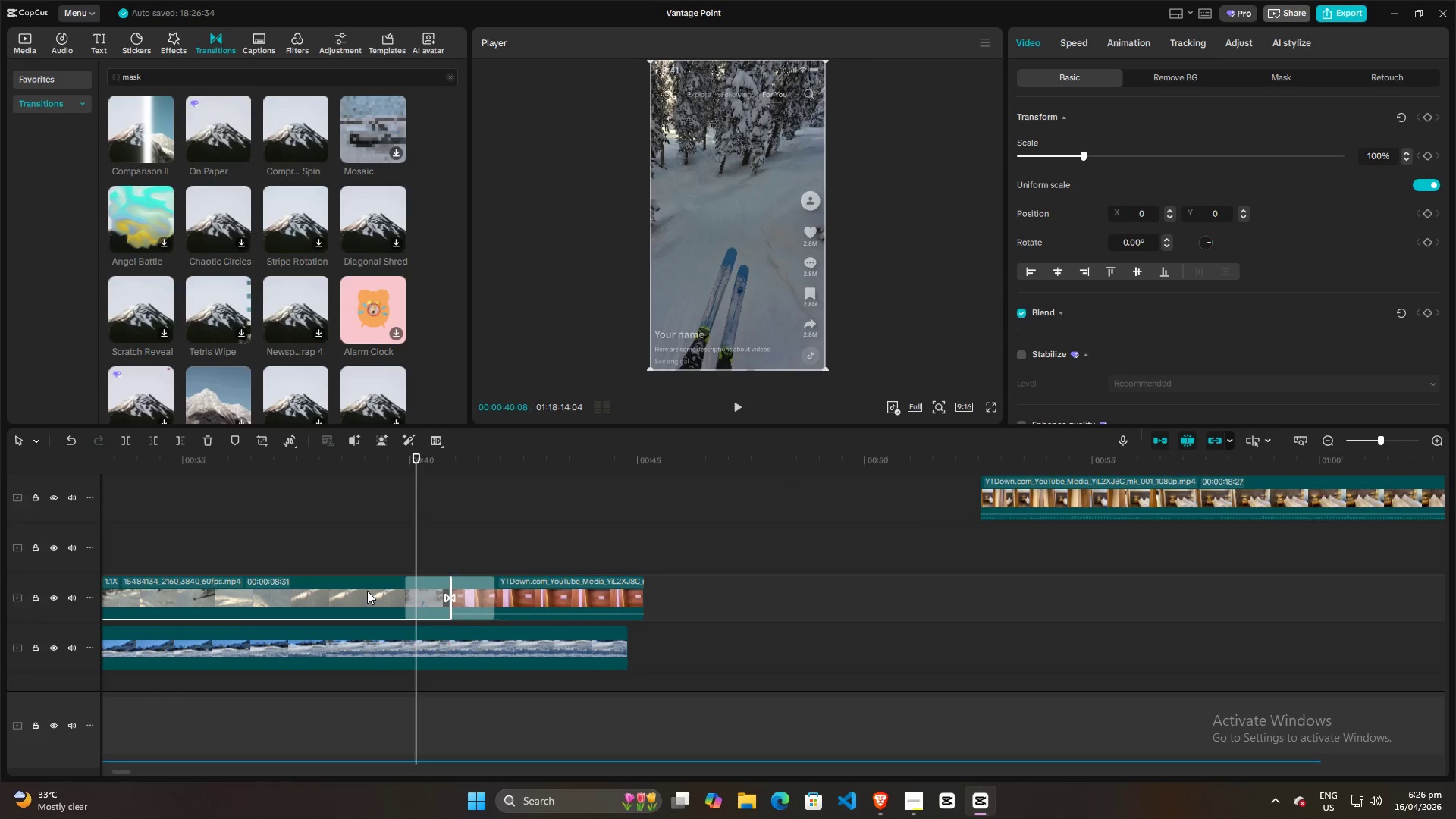 
left_click([367, 591])
 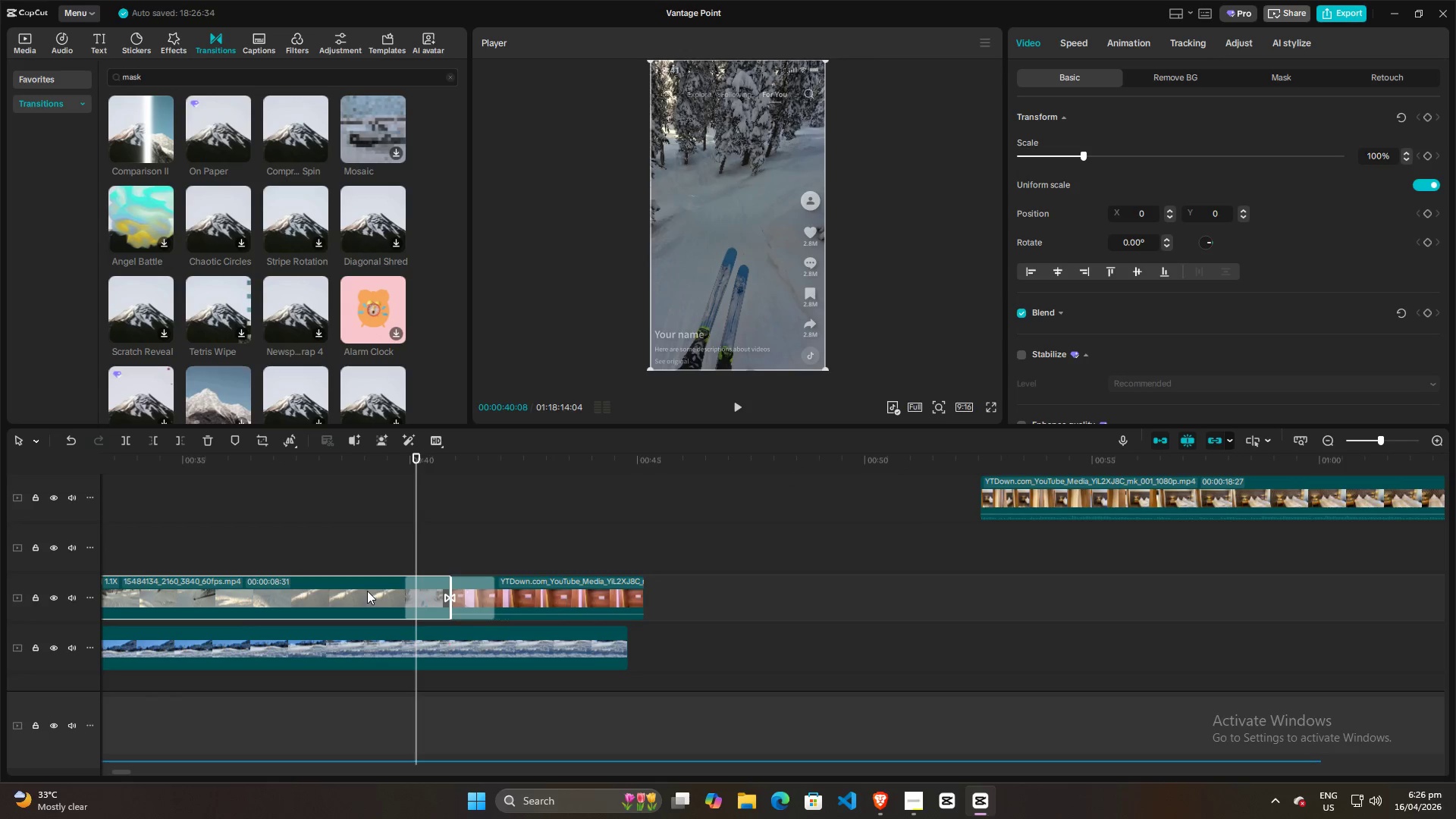 
scroll: coordinate [408, 603], scroll_direction: none, amount: 0.0
 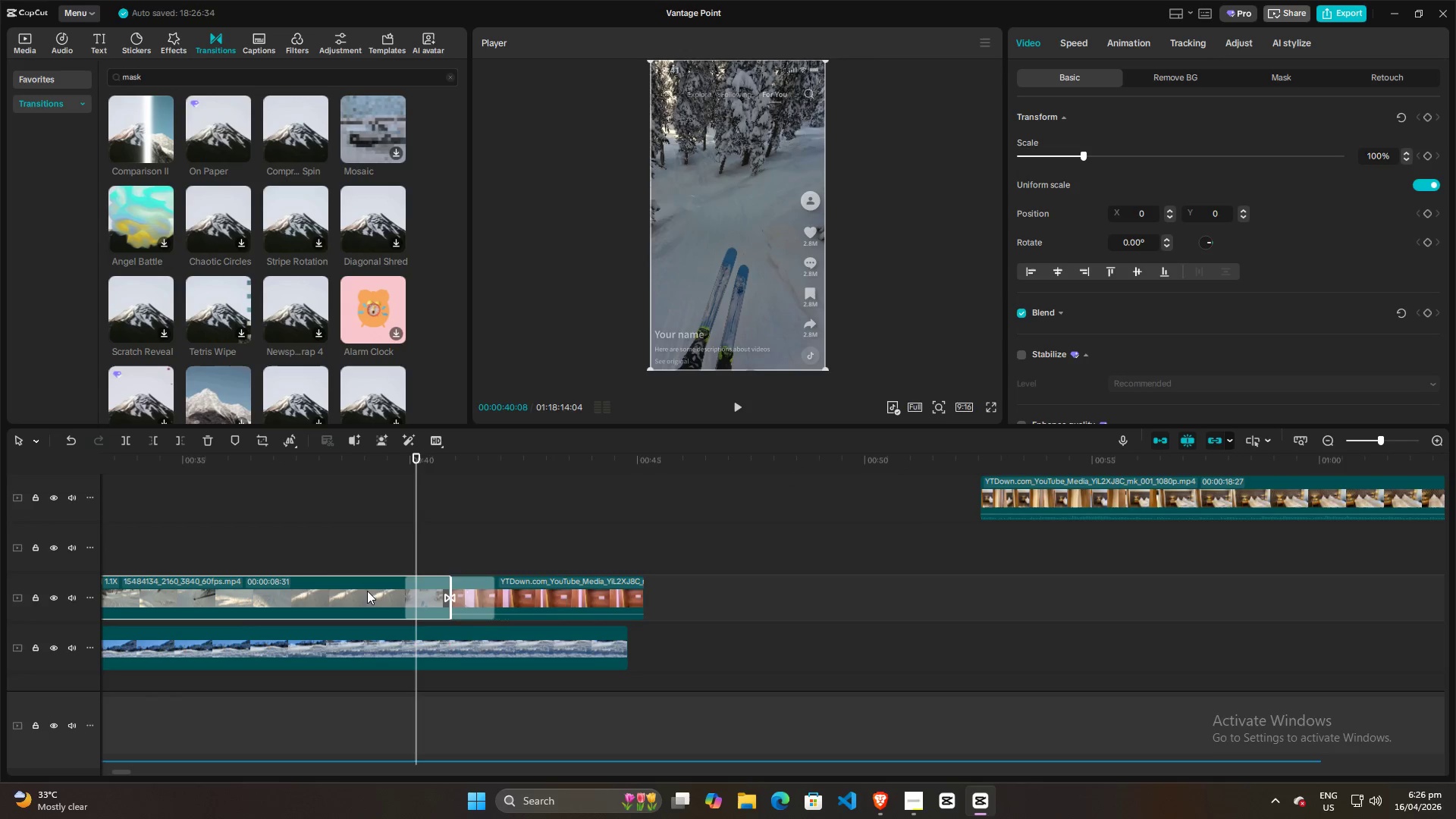 
key(W)
 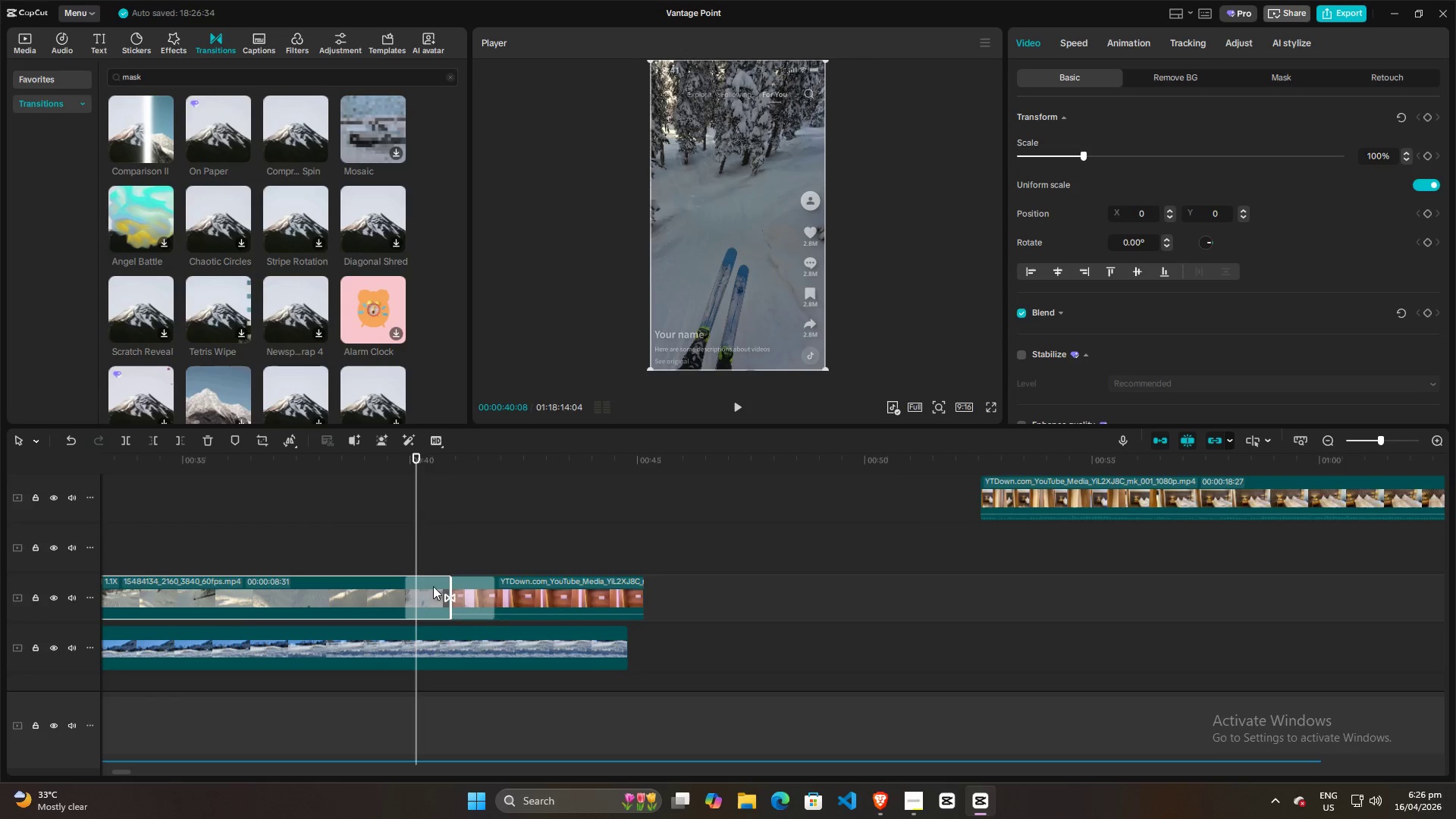 
left_click([441, 584])
 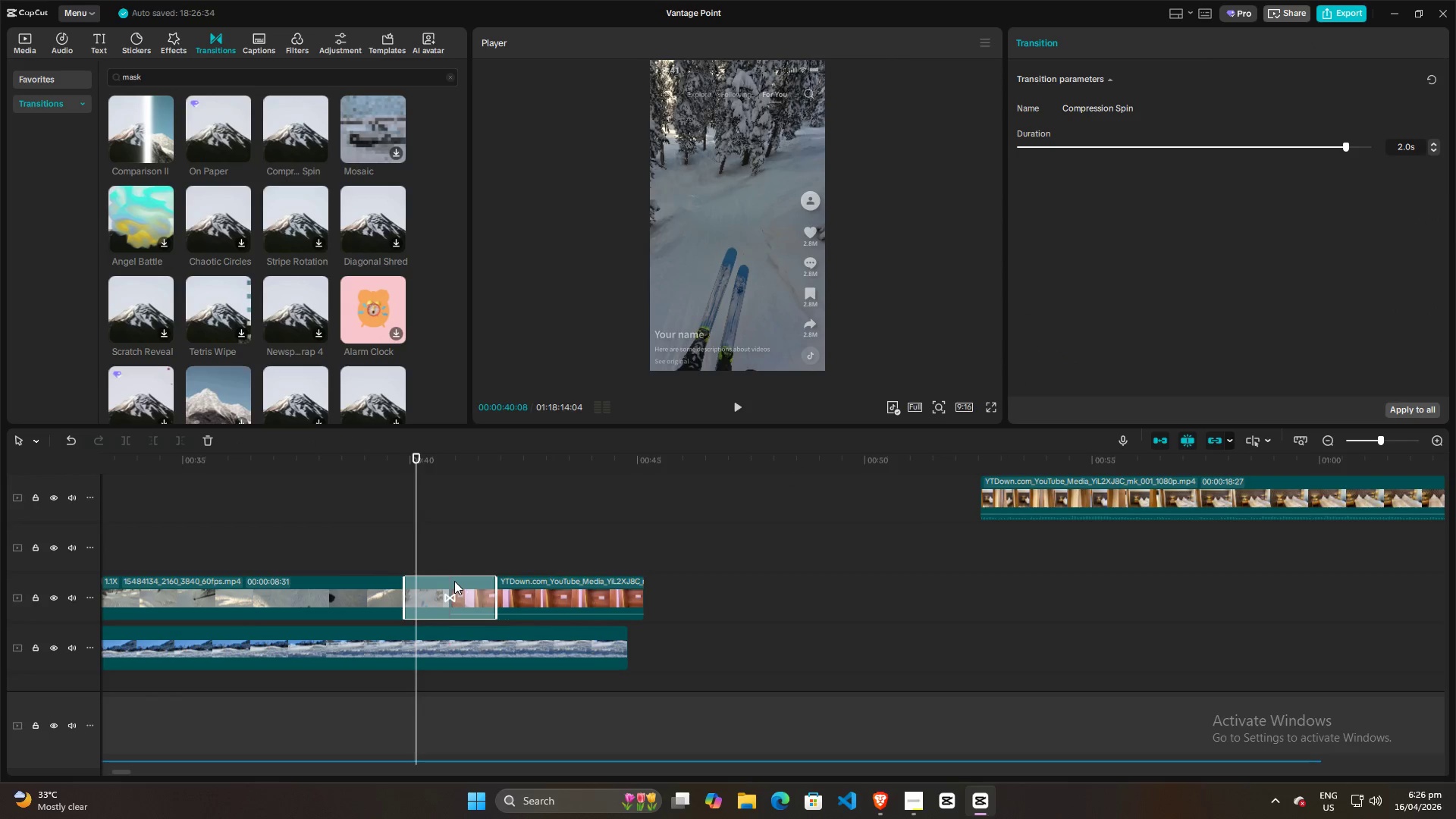 
key(Backspace)
 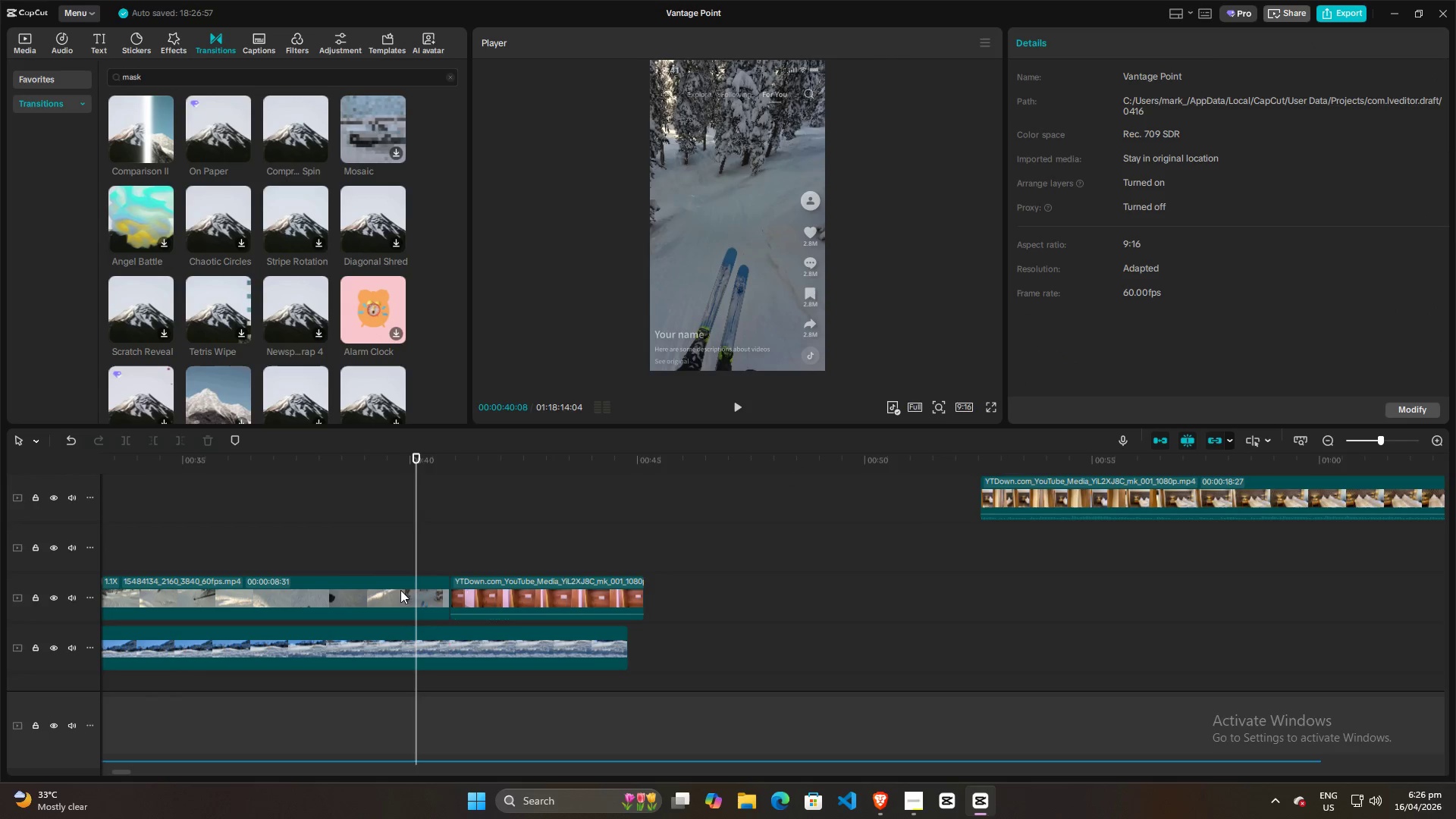 
left_click([389, 585])
 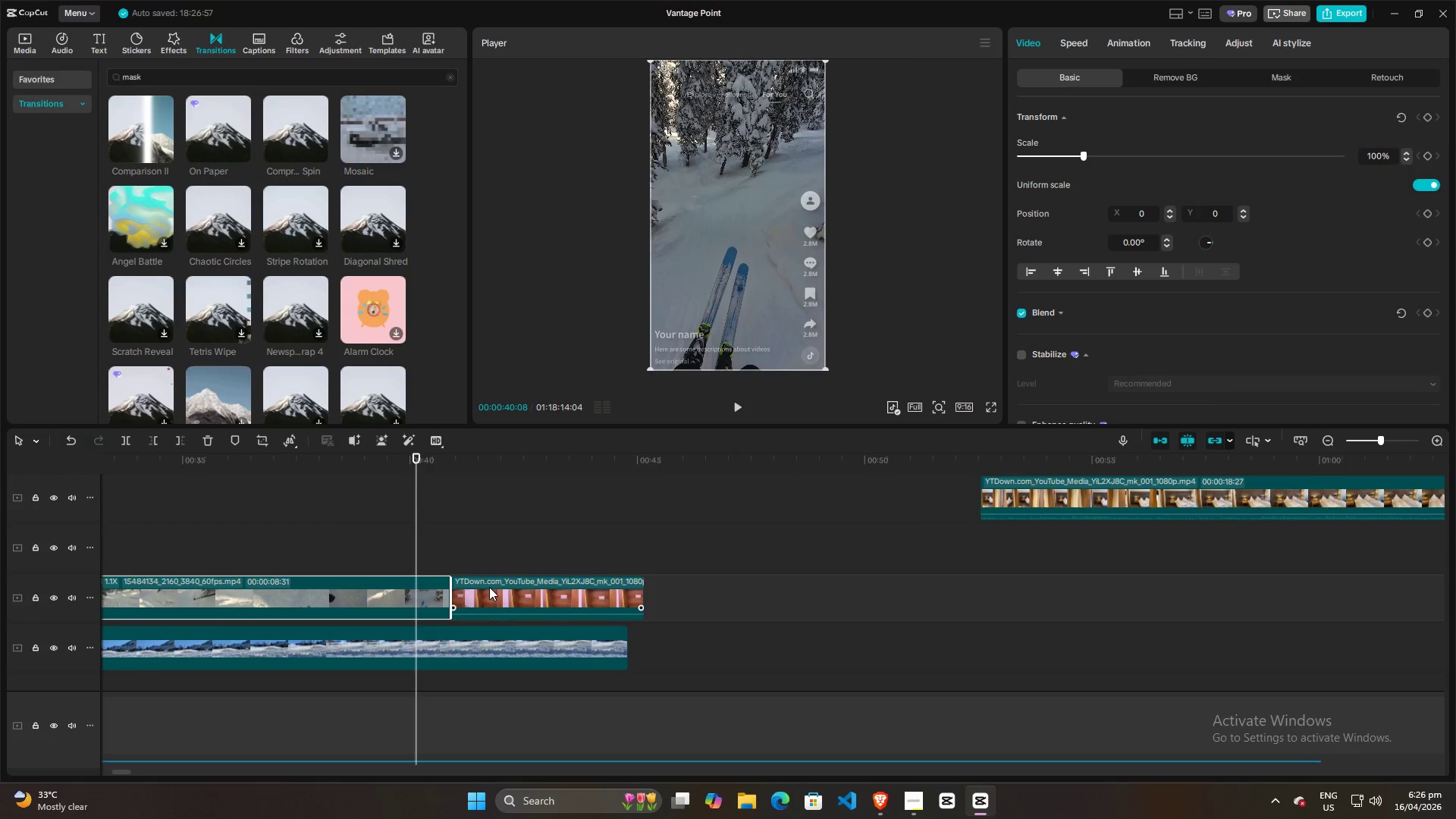 
left_click_drag(start_coordinate=[489, 587], to_coordinate=[460, 541])
 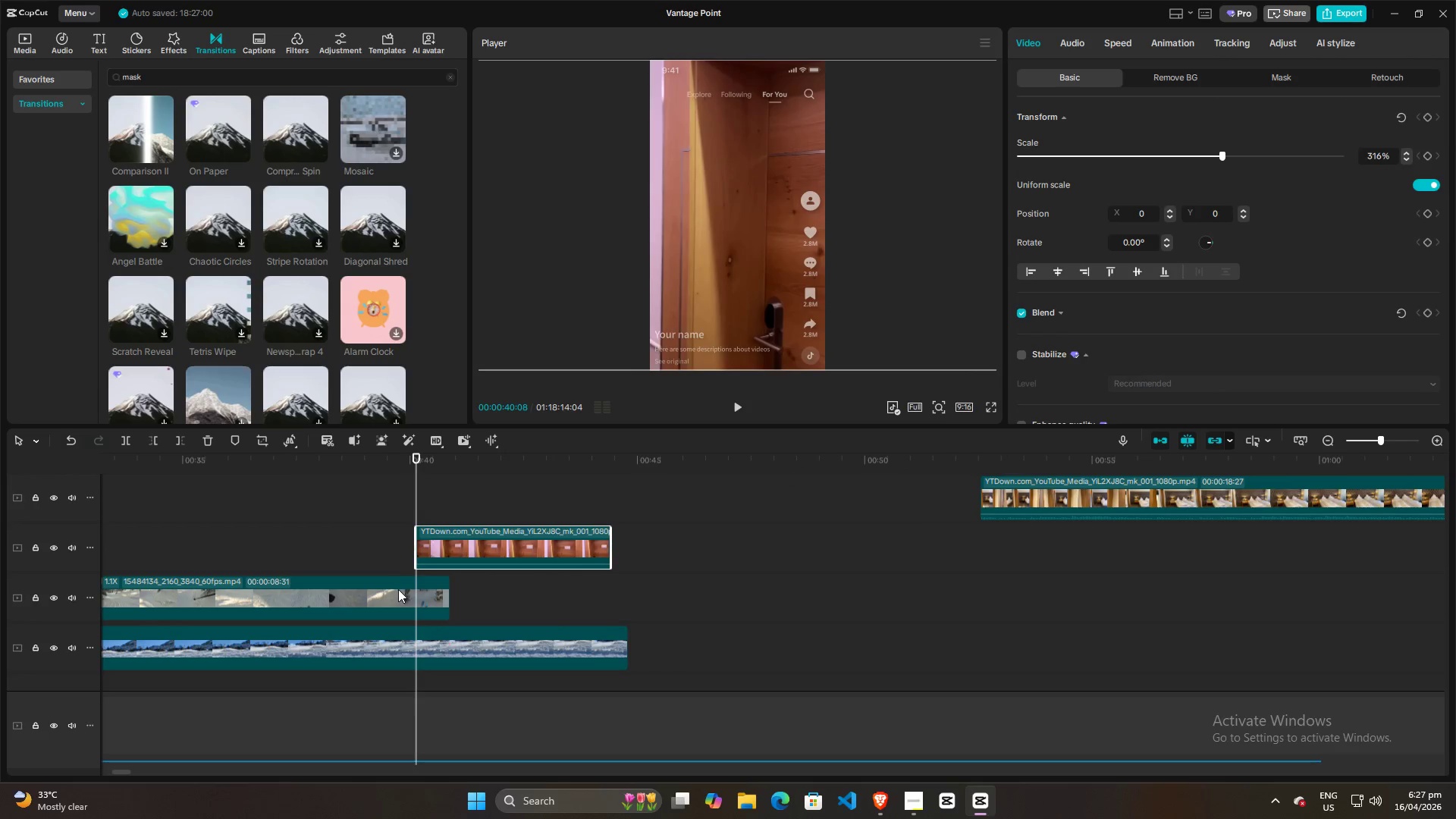 
left_click([398, 589])
 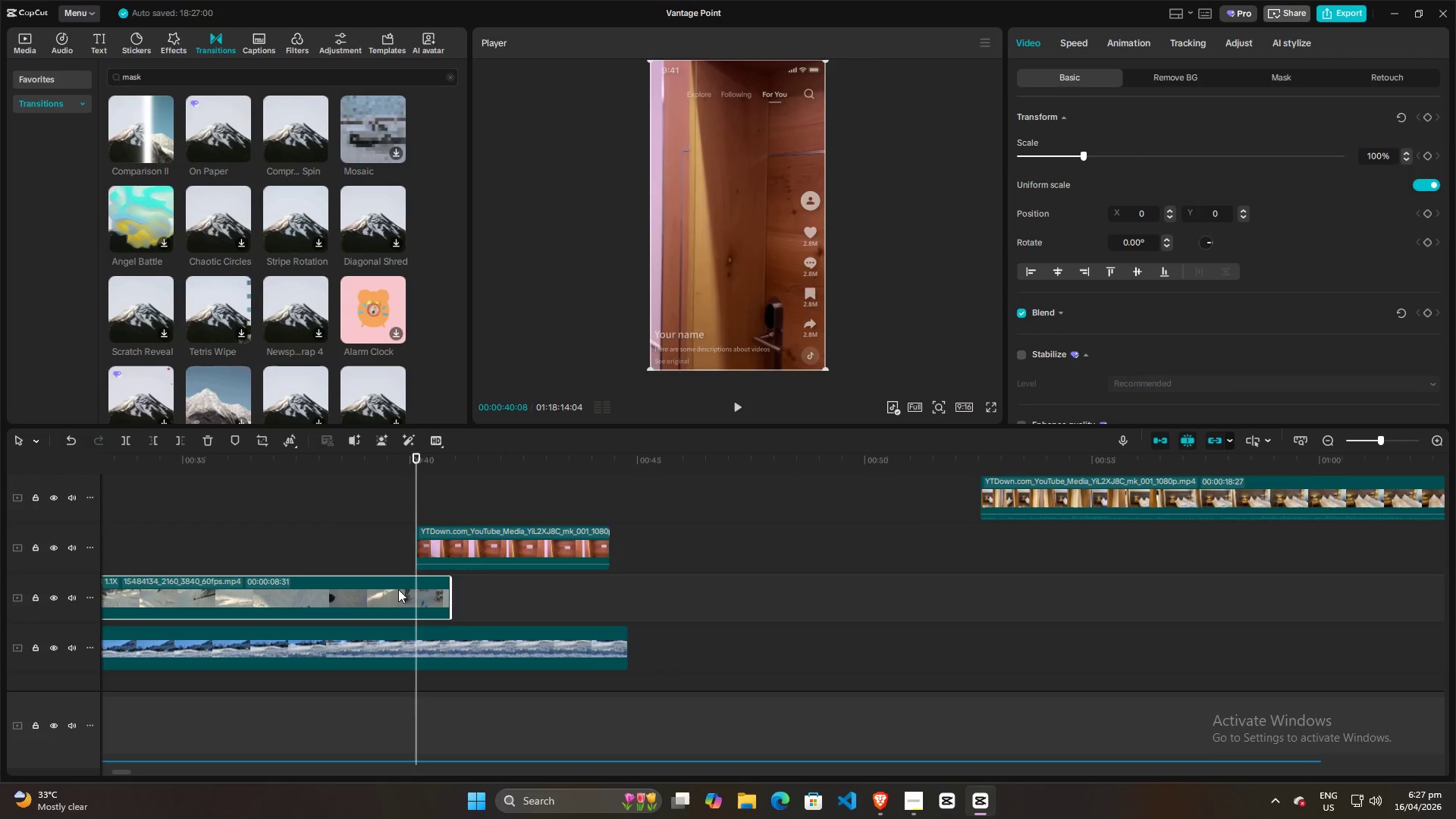 
key(W)
 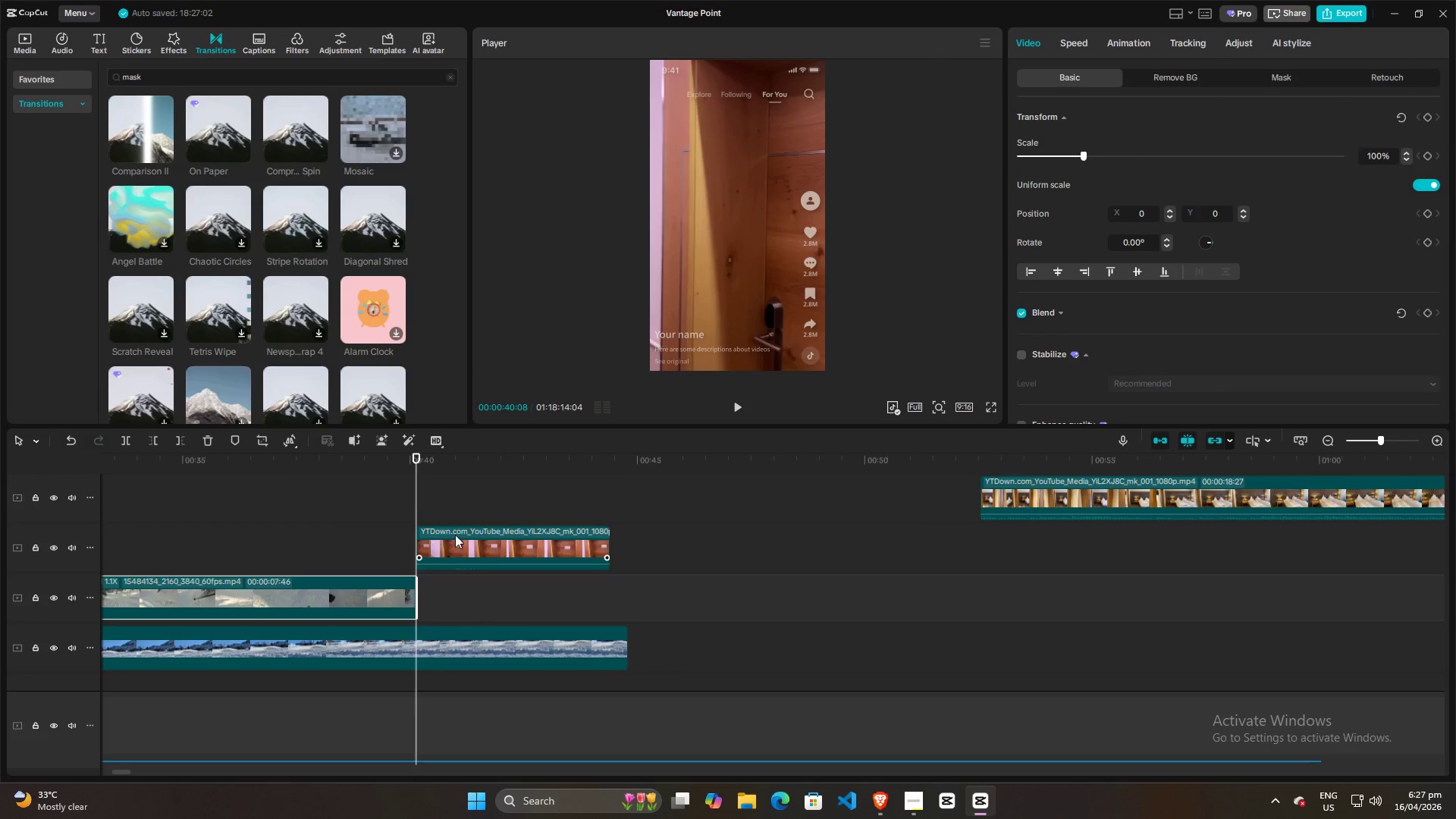 
left_click_drag(start_coordinate=[455, 535], to_coordinate=[457, 589])
 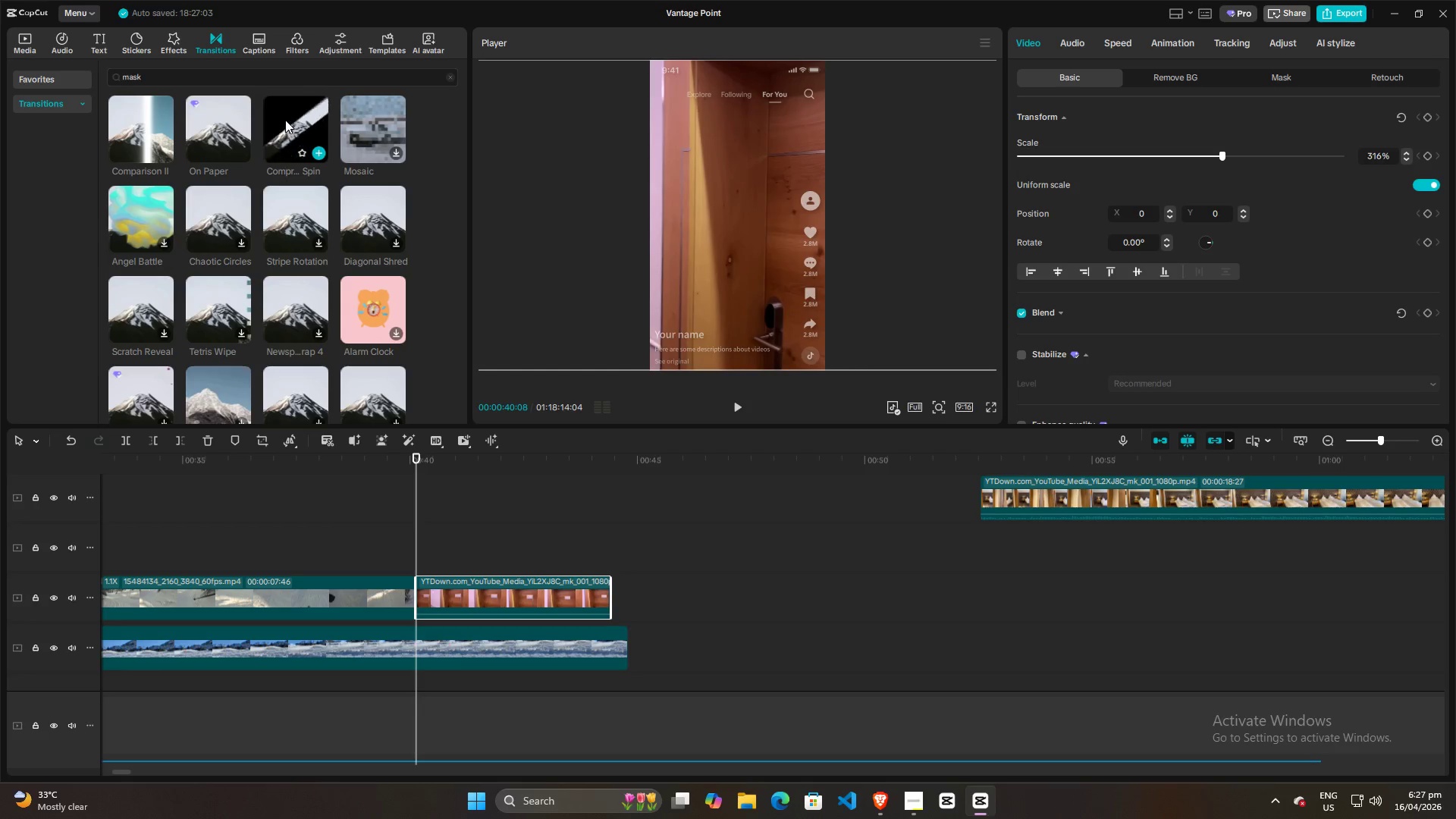 
left_click_drag(start_coordinate=[285, 120], to_coordinate=[393, 594])
 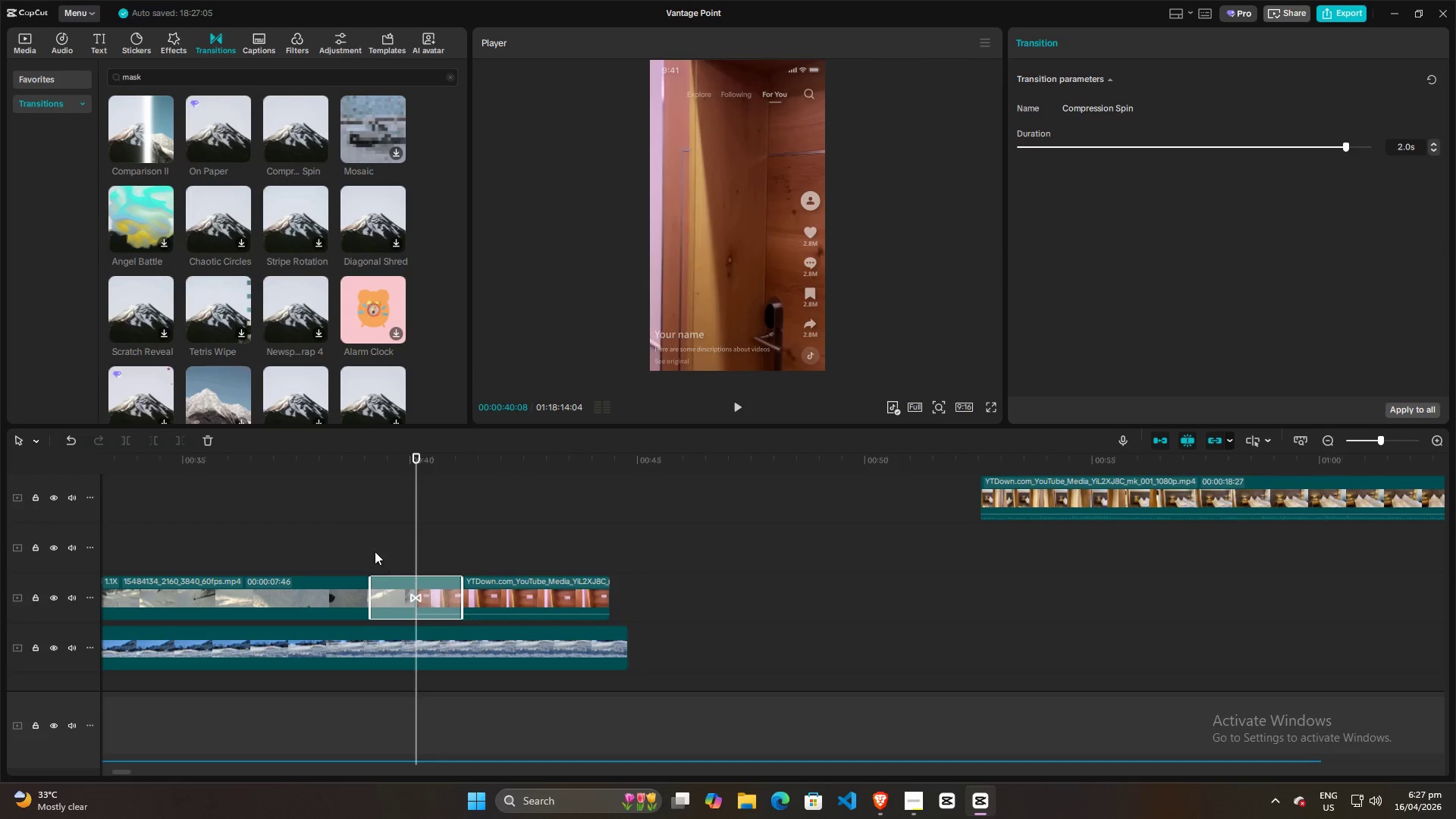 
left_click([374, 549])
 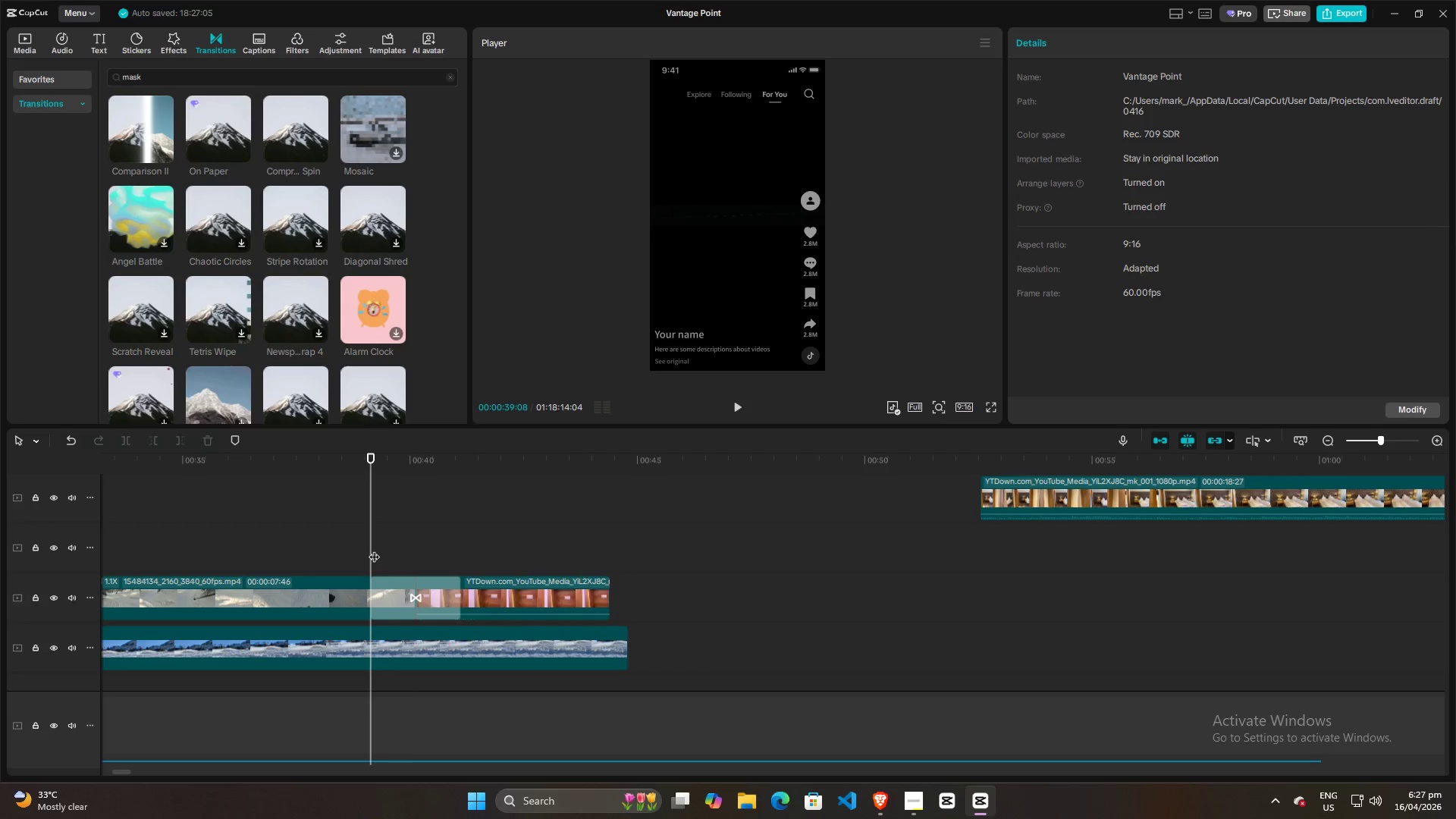 
left_click([344, 545])
 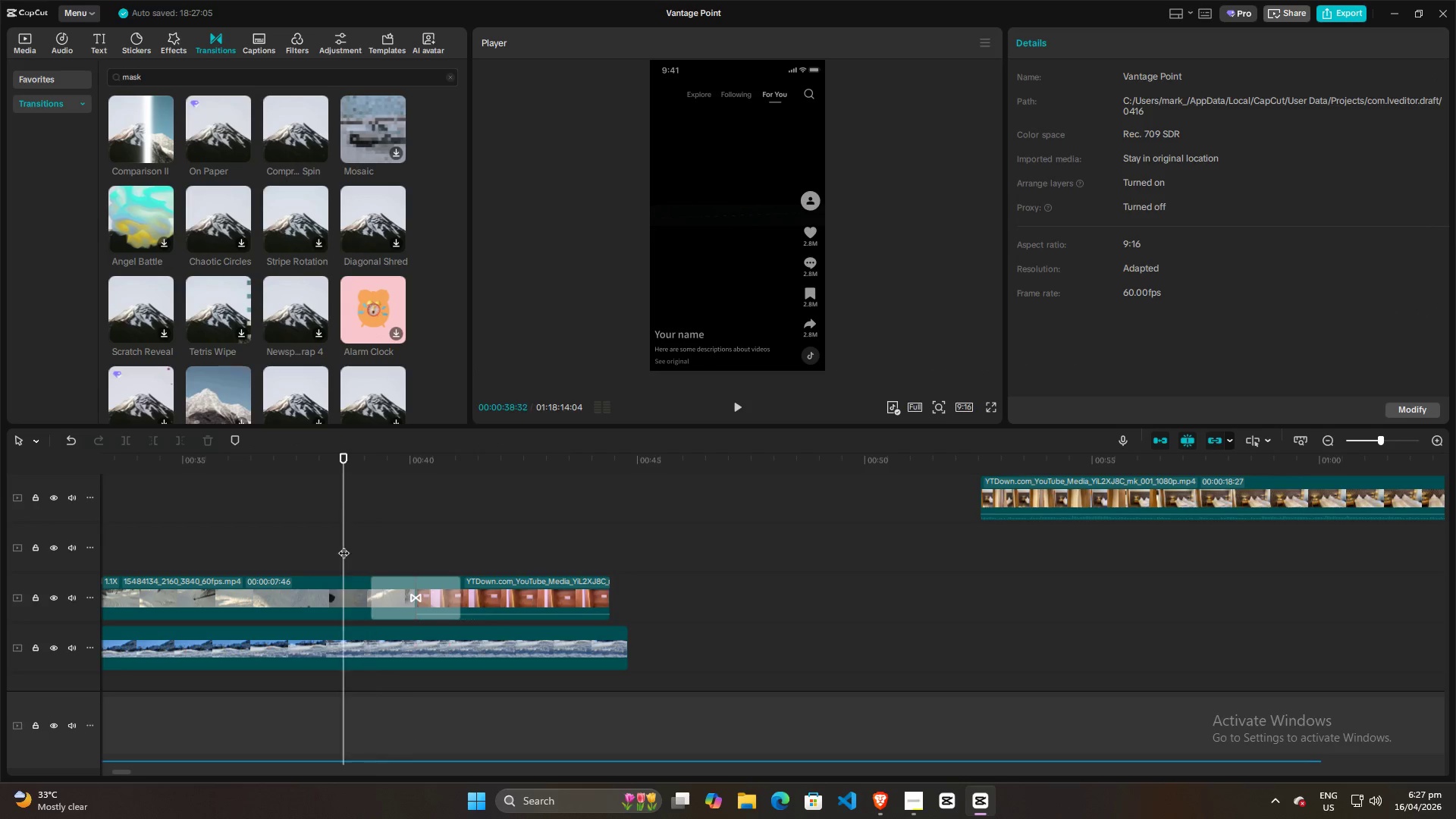 
key(Space)
 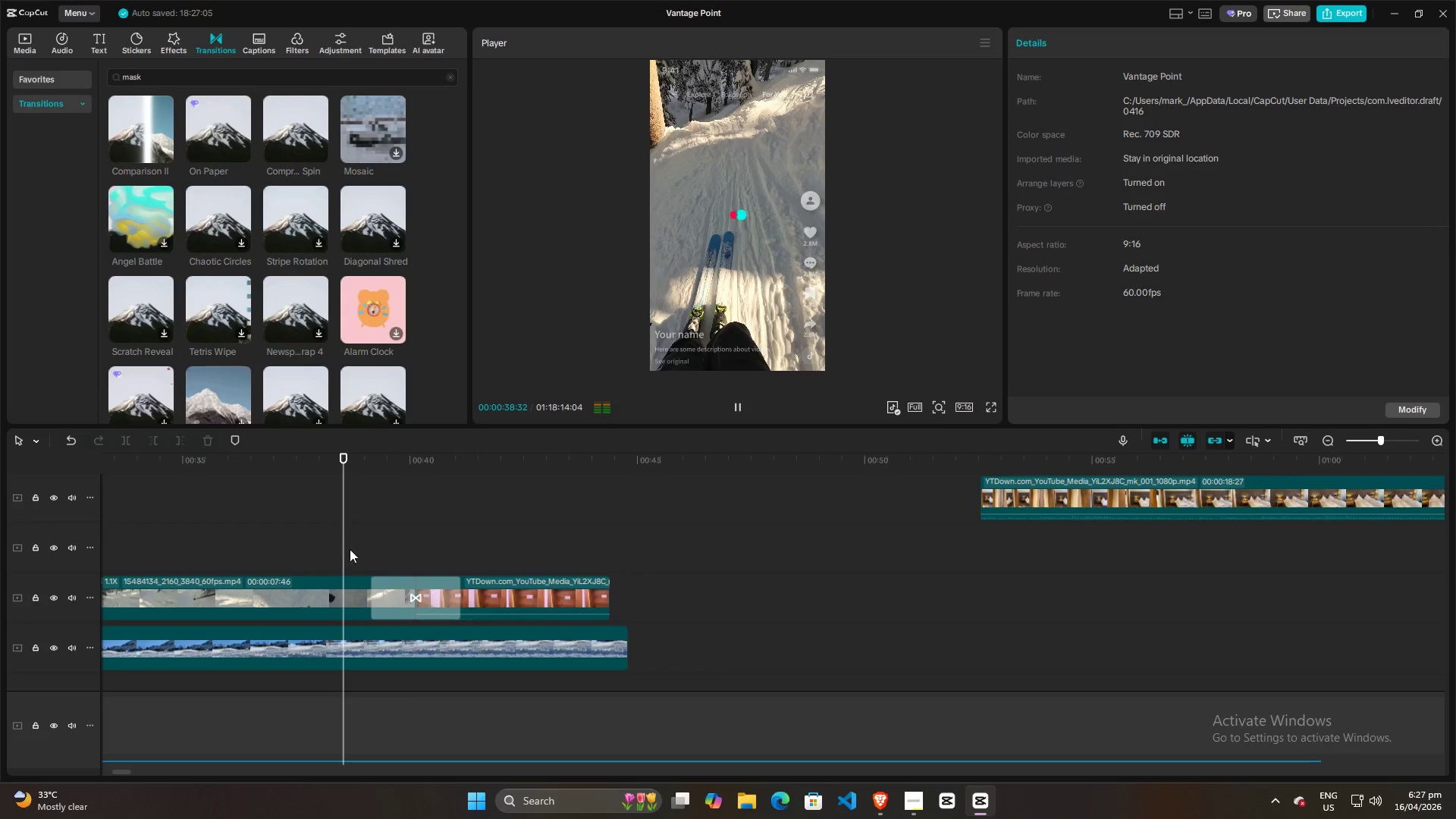 
key(Space)
 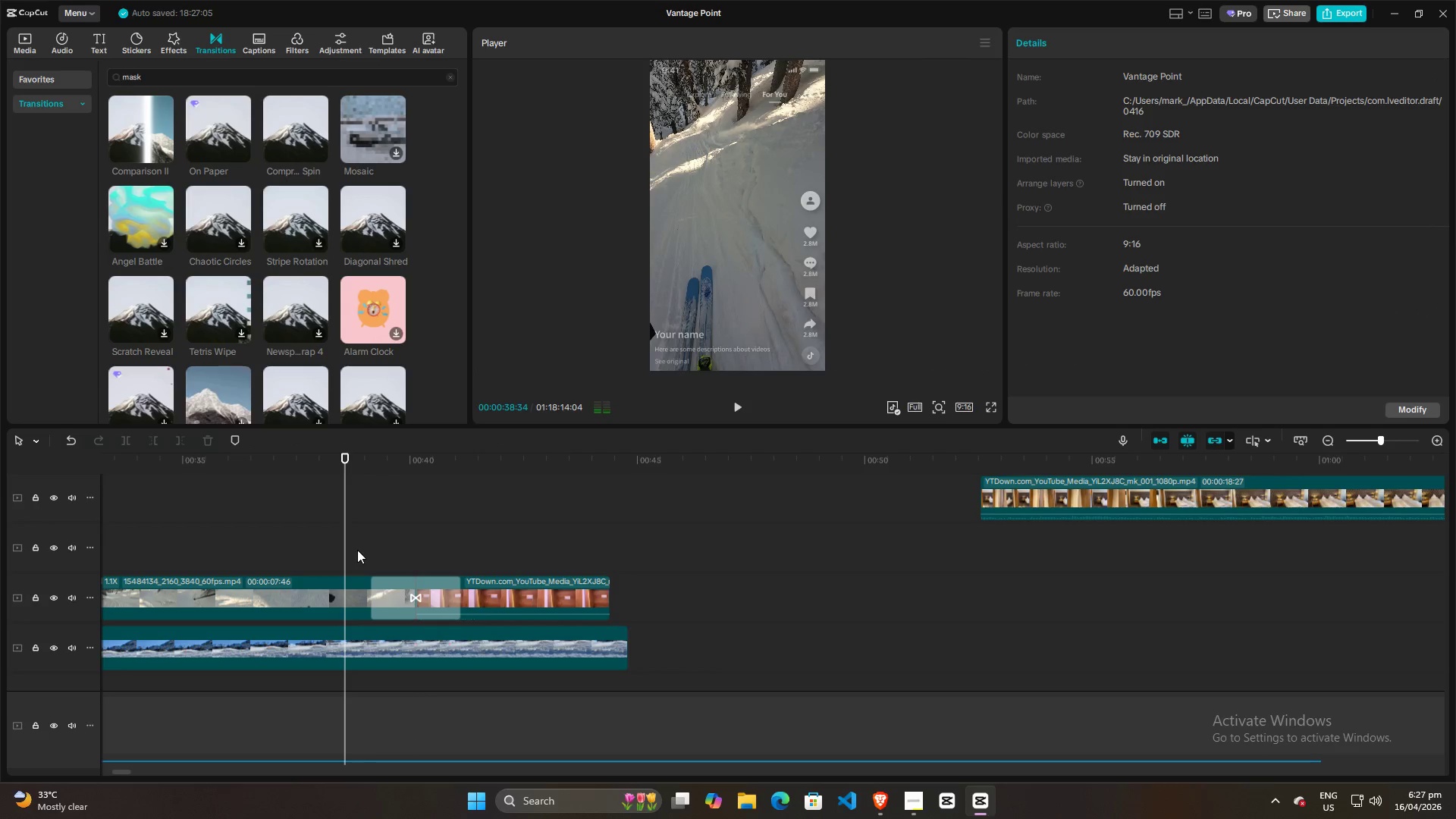 
key(Space)
 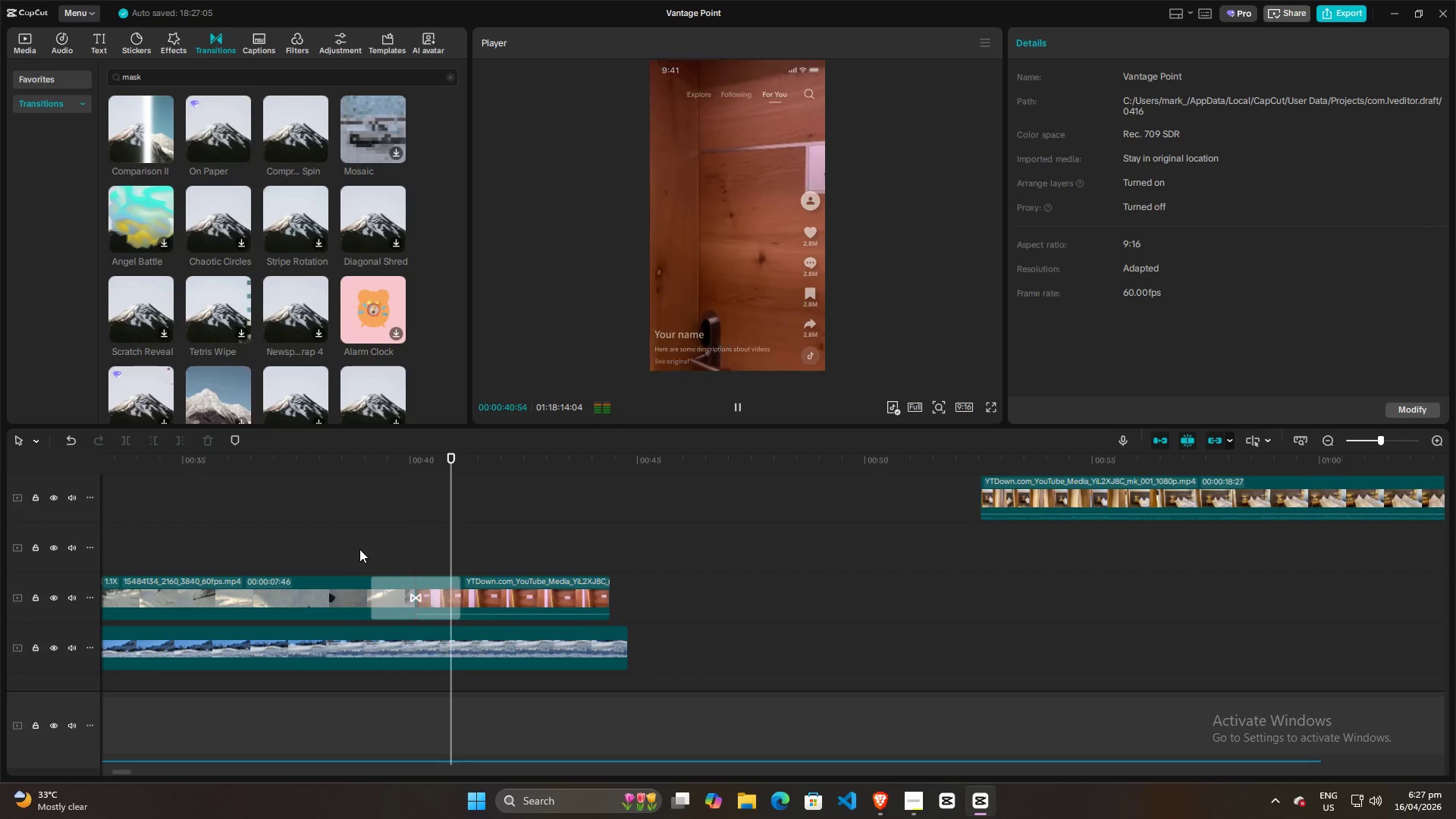 
key(Space)
 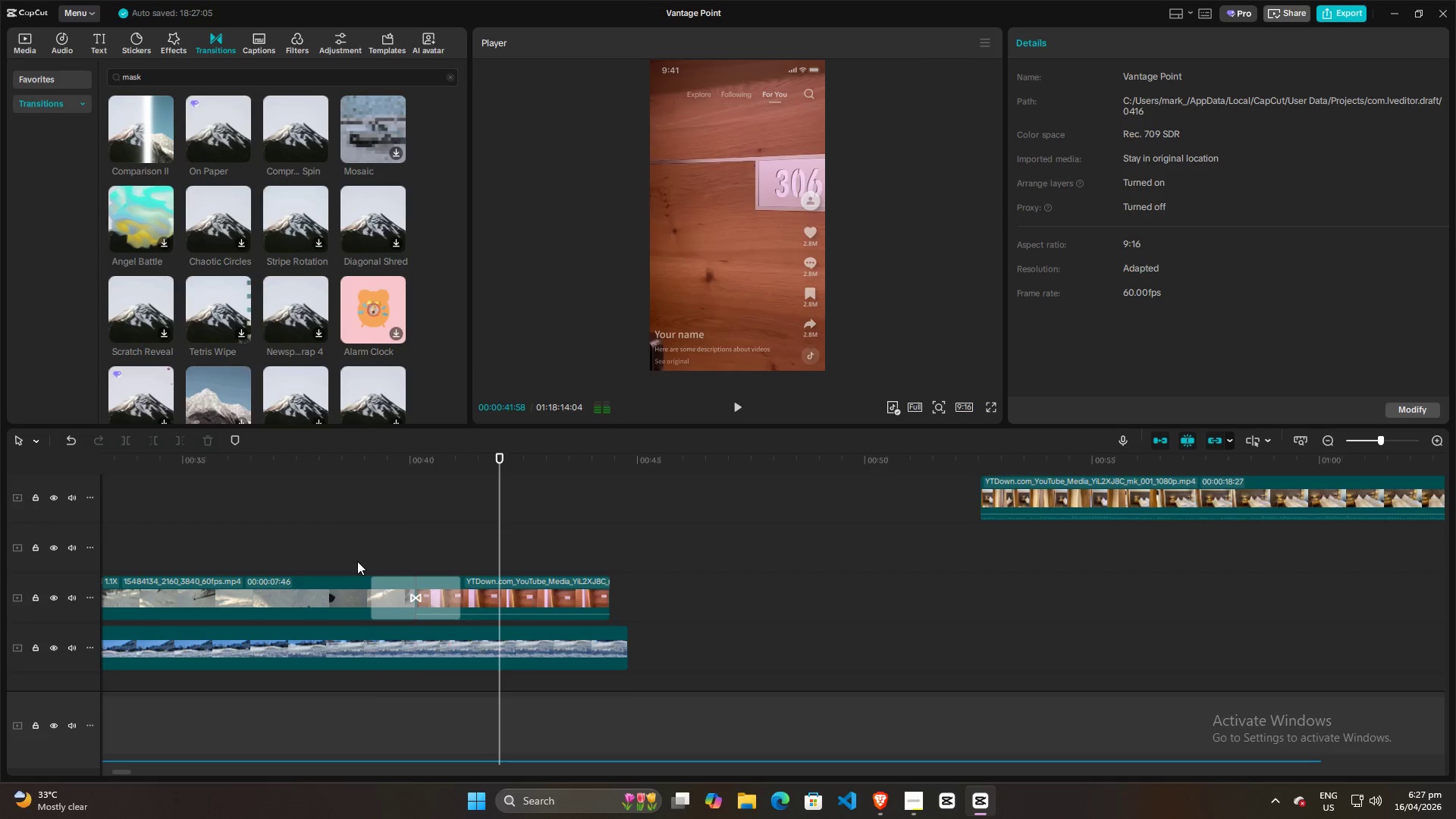 
left_click([357, 561])
 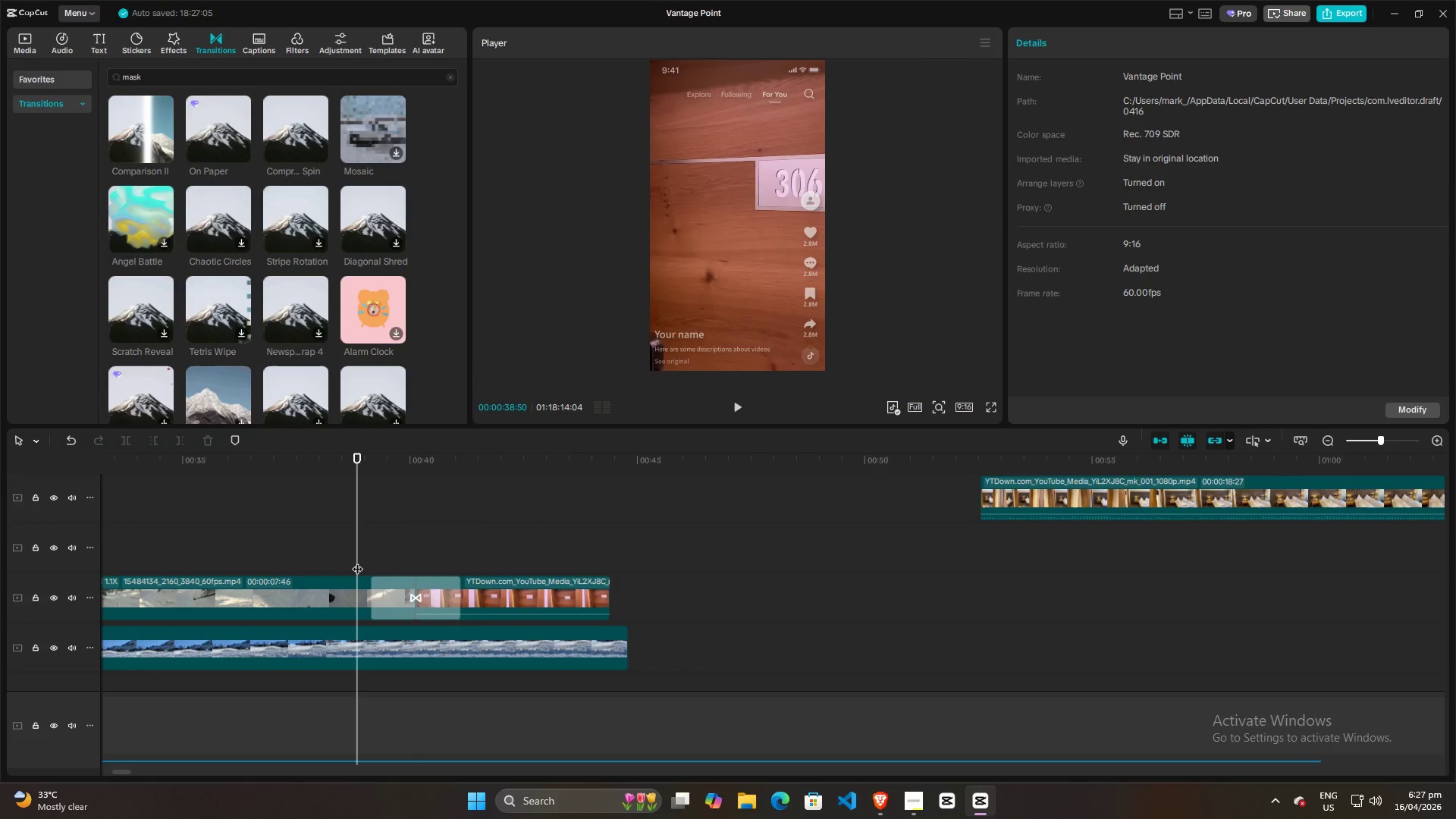 
key(Space)
 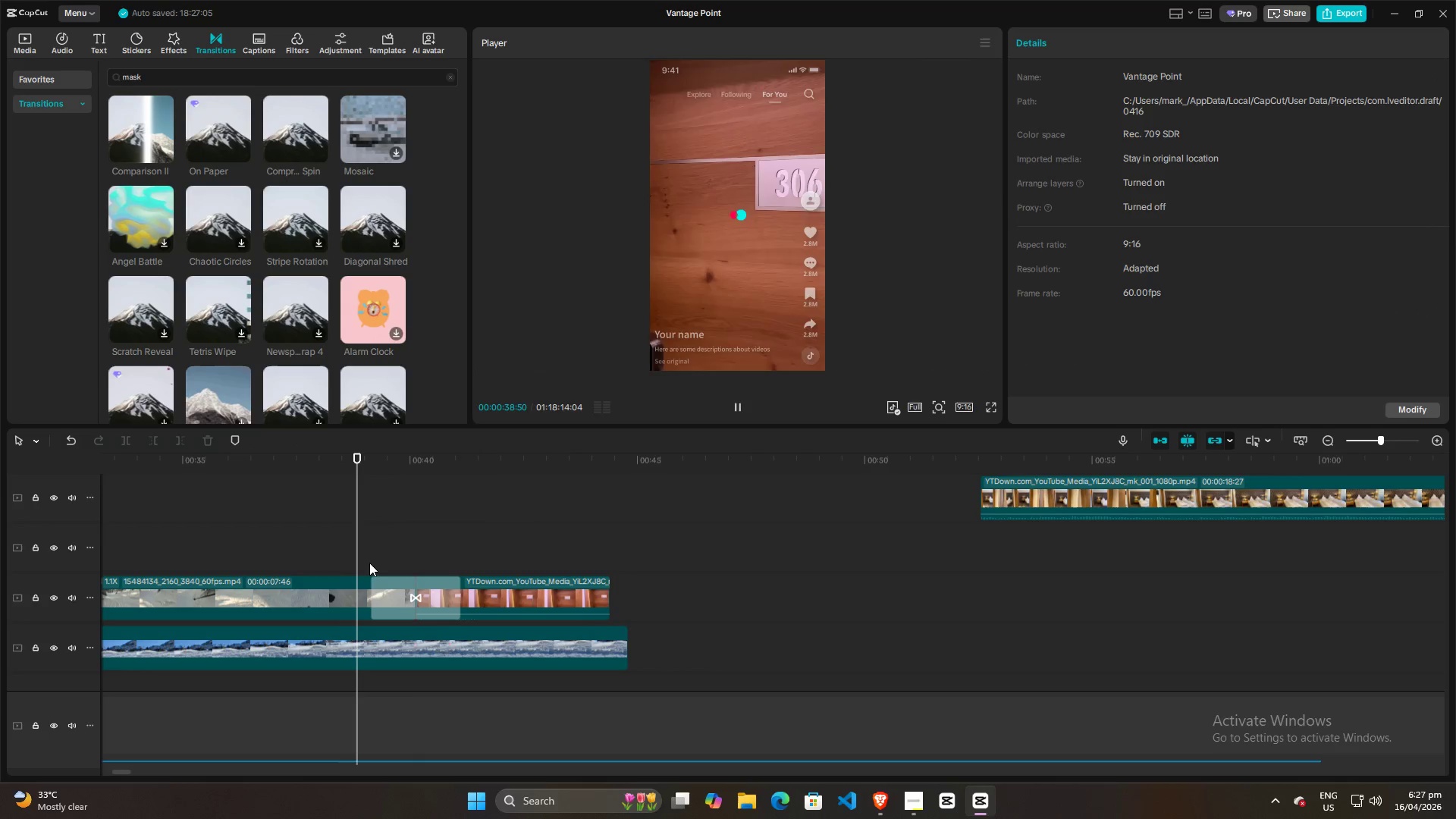 
key(Space)
 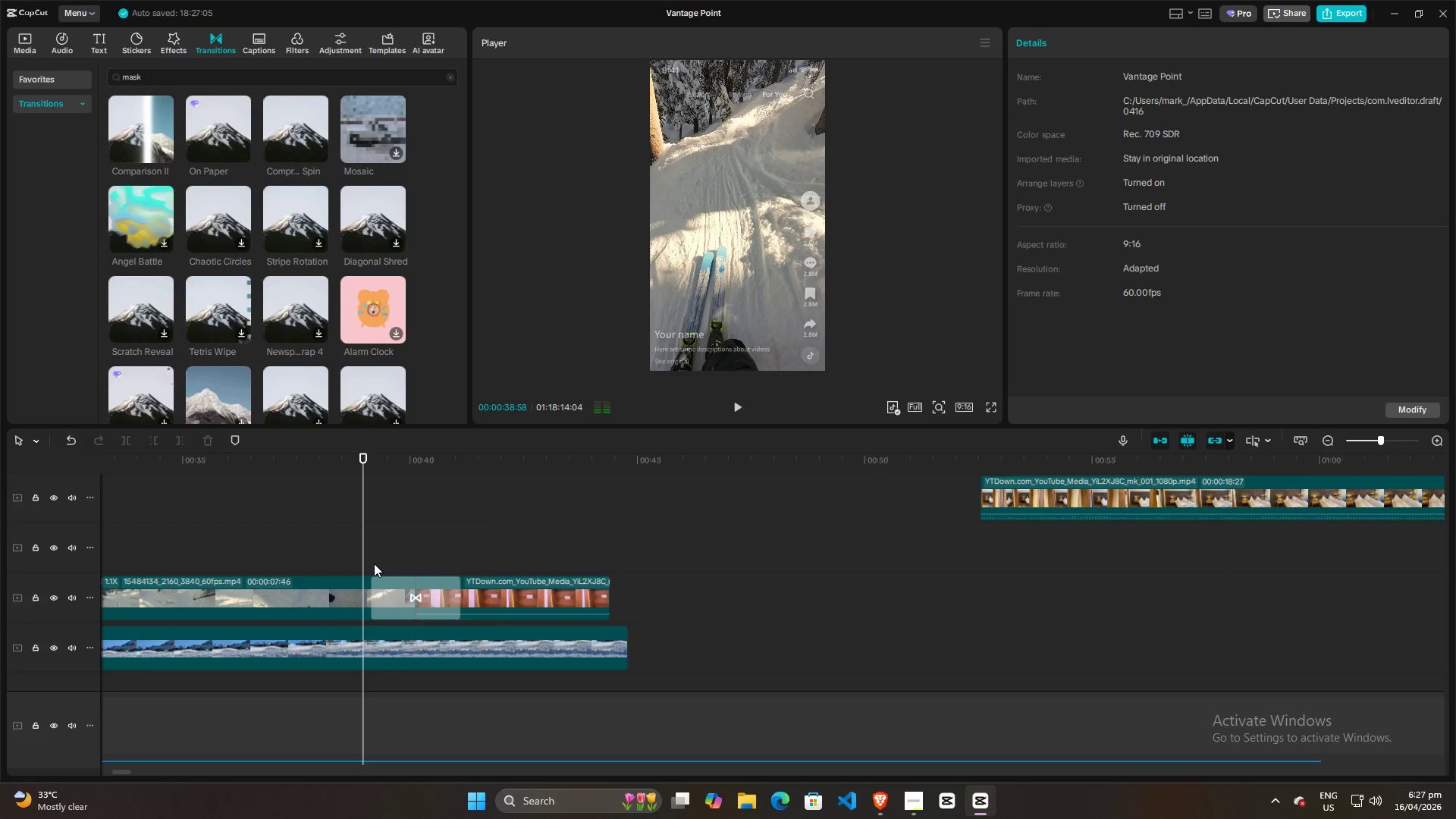 
key(Space)
 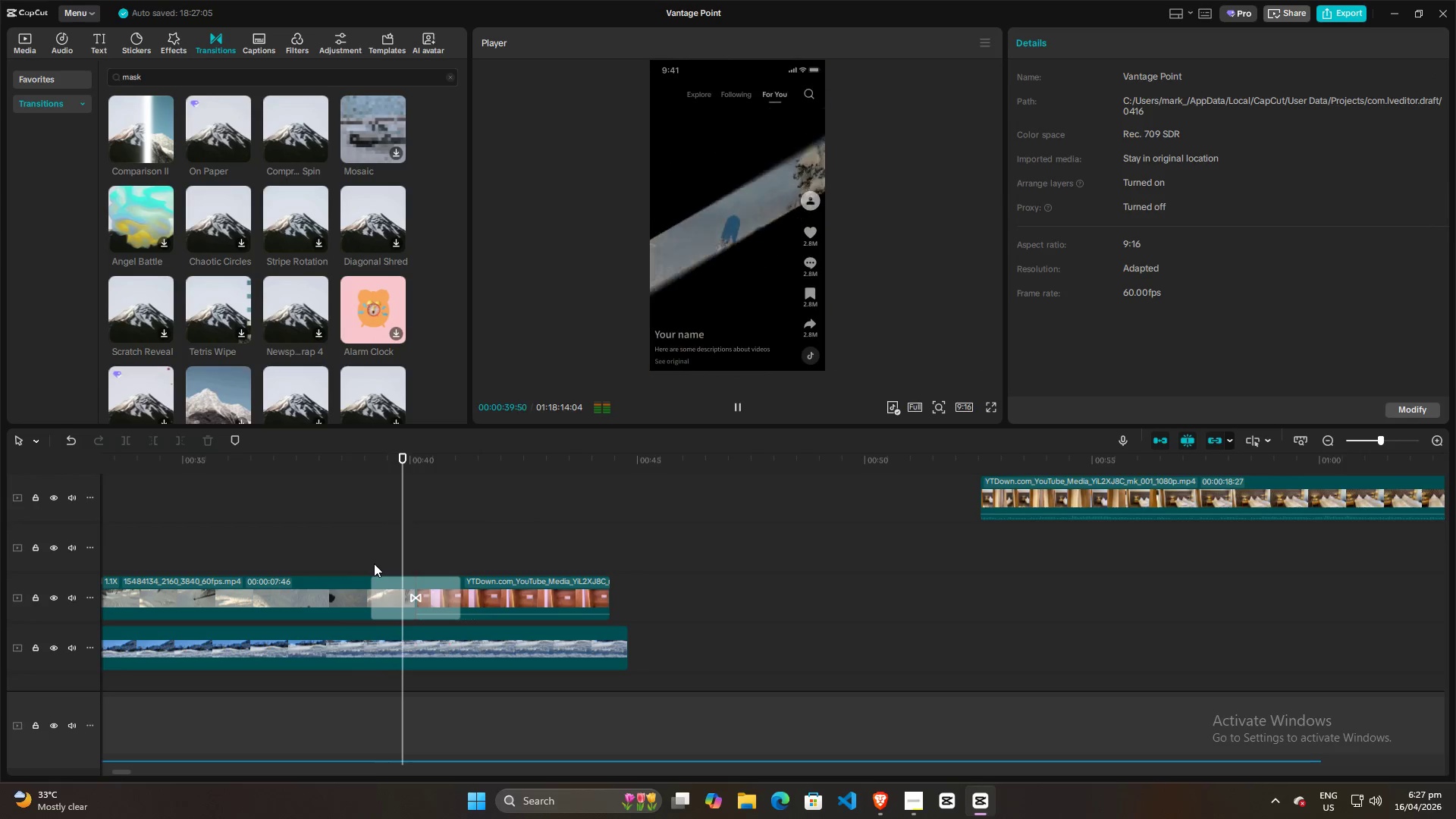 
key(Space)
 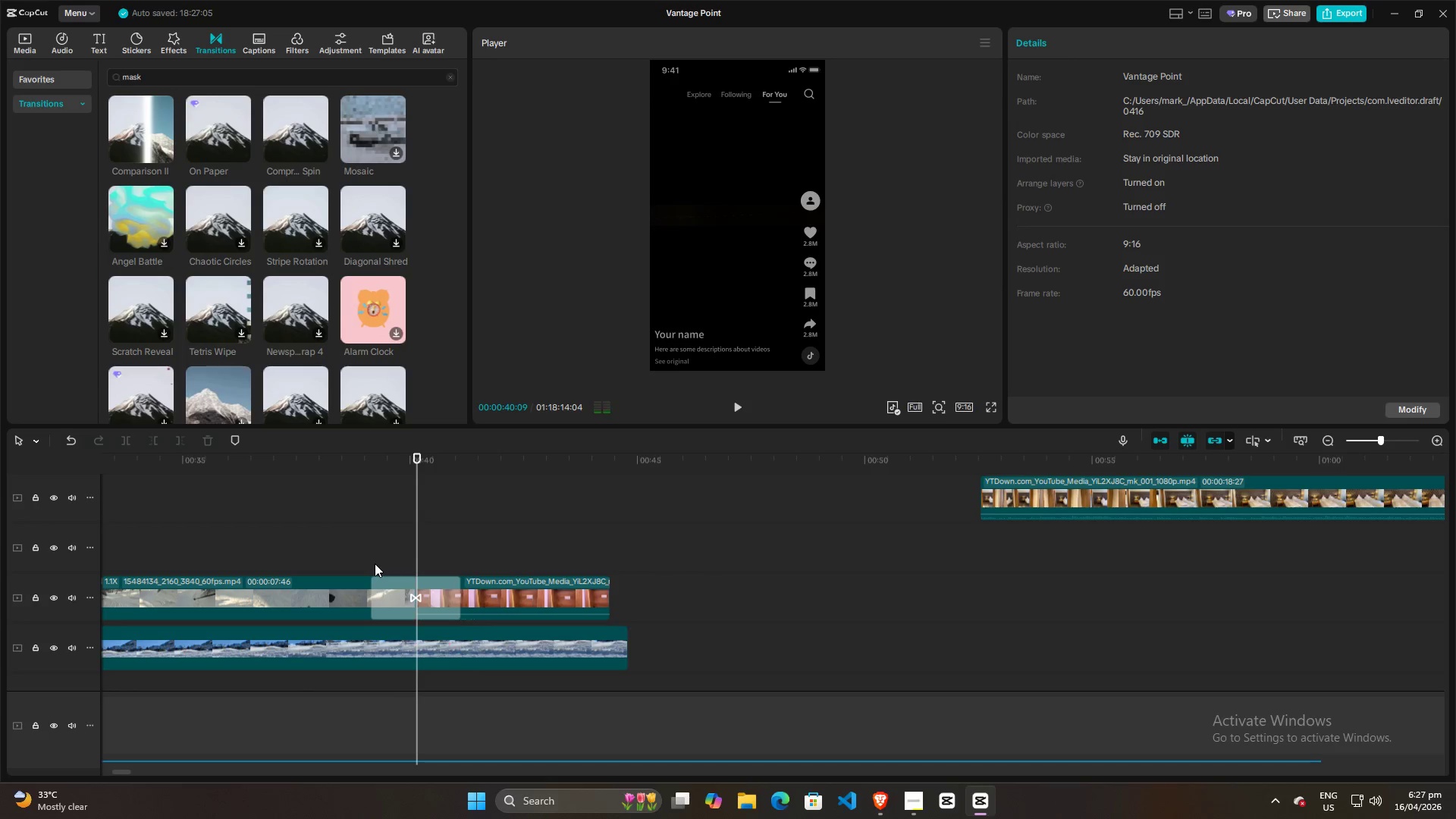 
left_click([375, 563])
 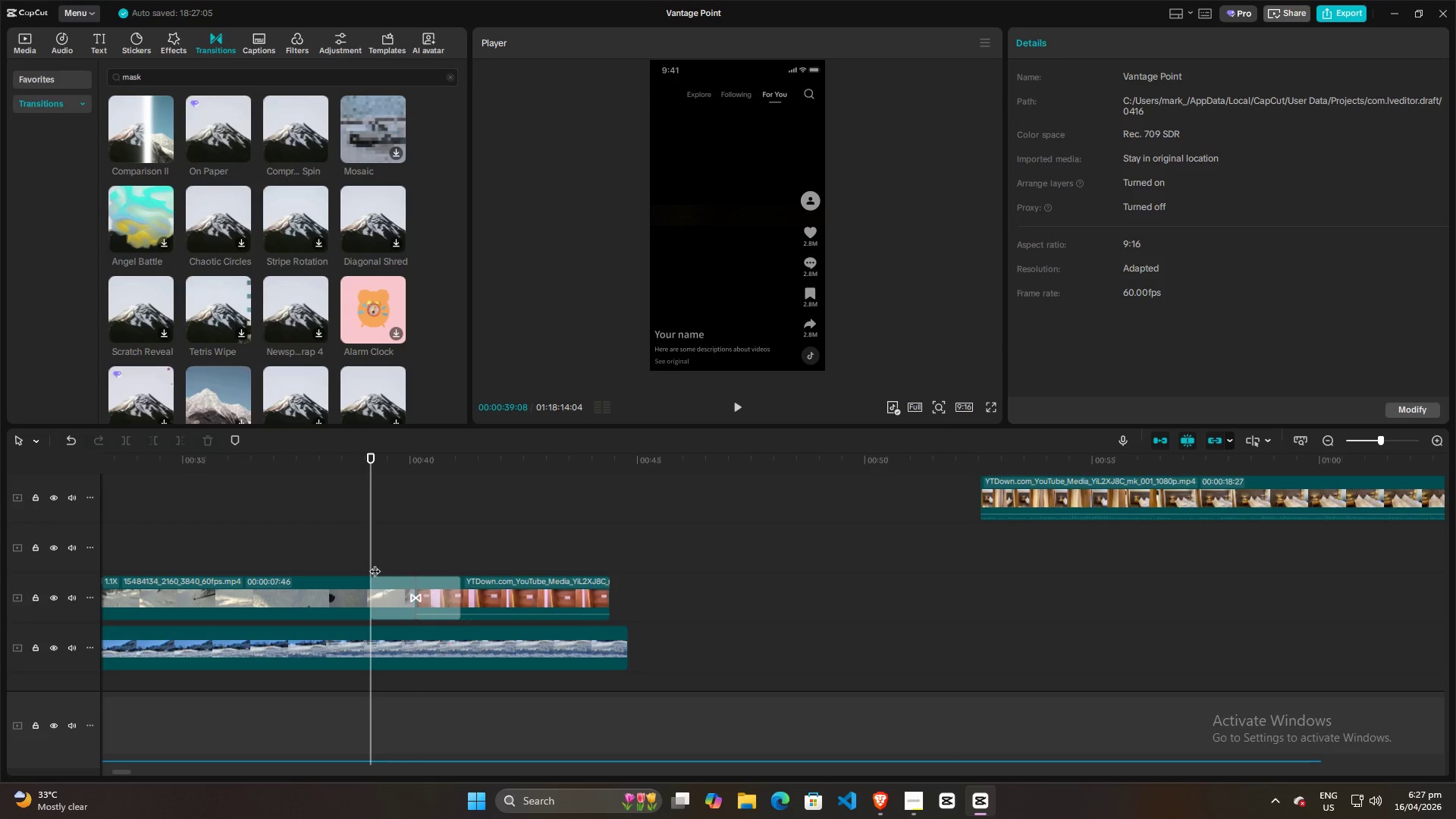 
key(Space)
 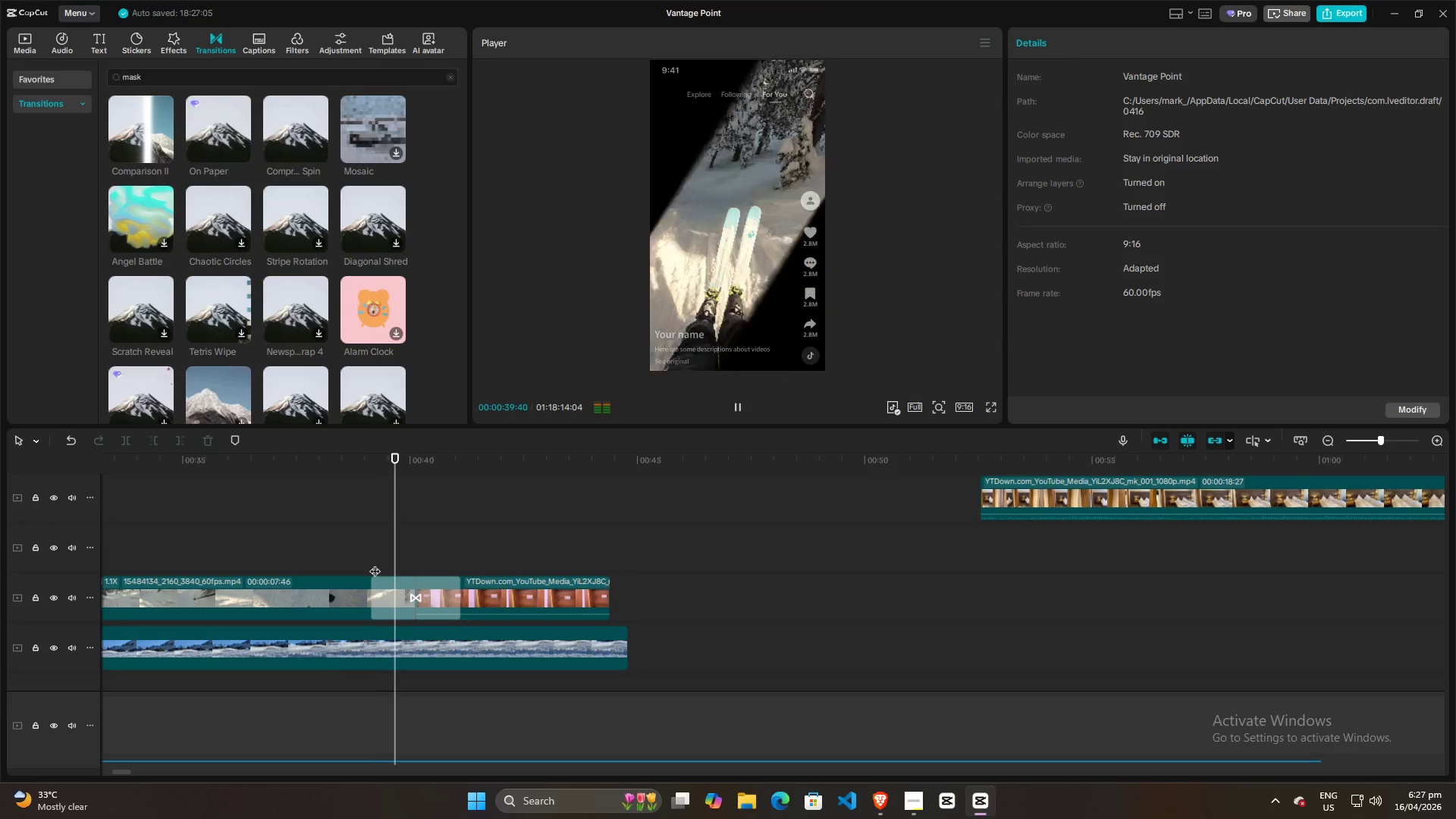 
key(Space)
 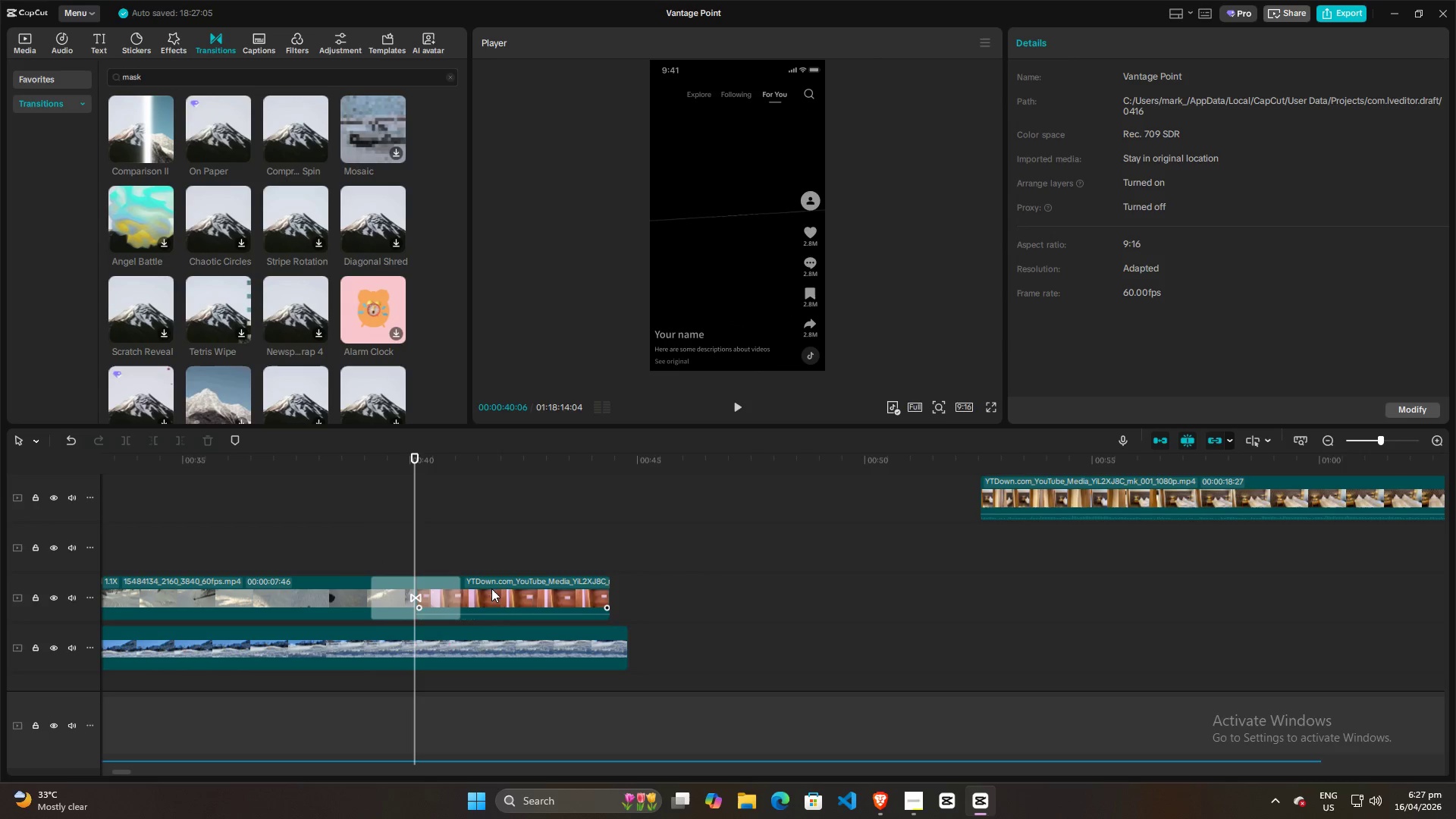 
scroll: coordinate [485, 580], scroll_direction: down, amount: 1.0
 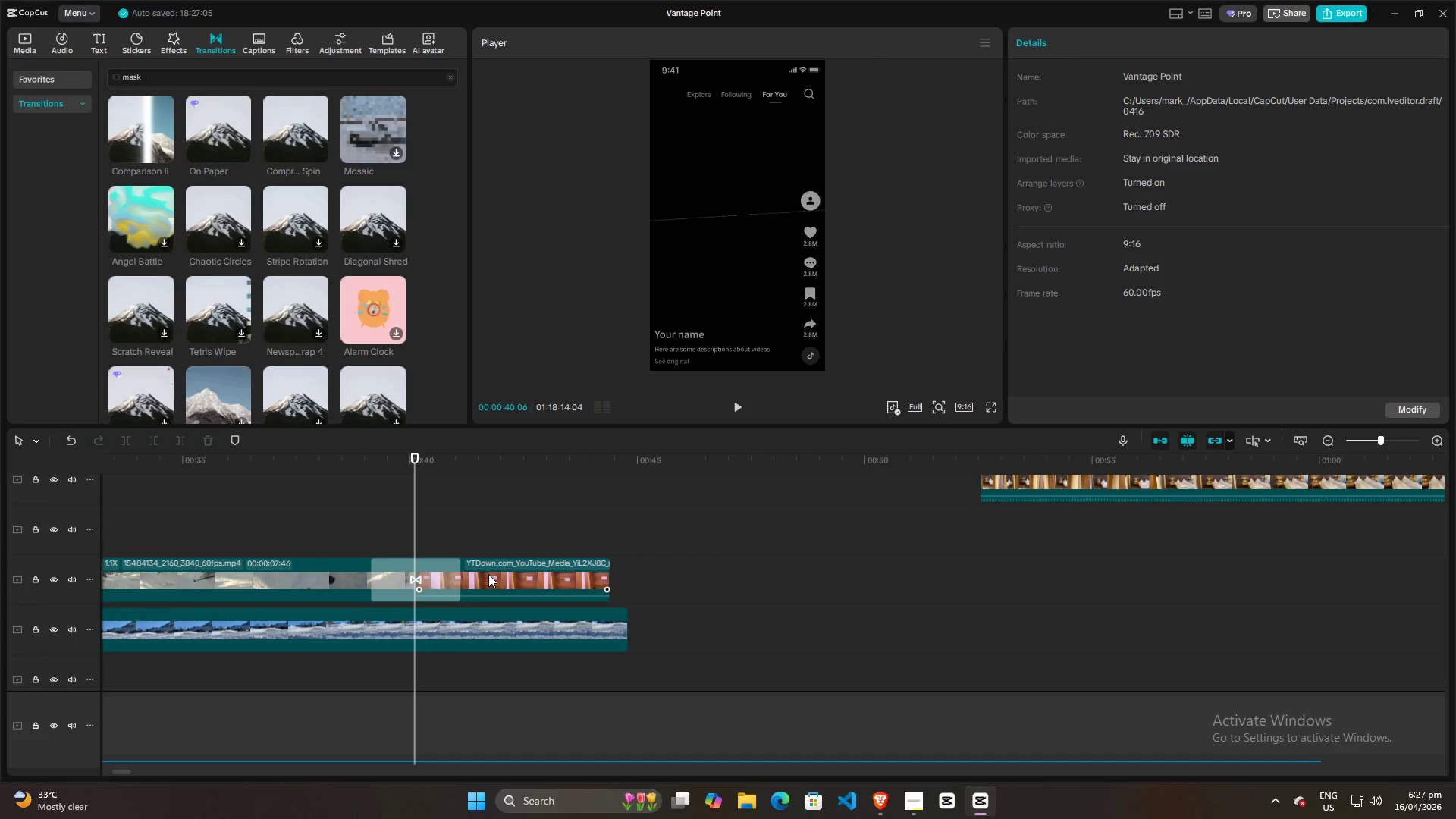 
left_click_drag(start_coordinate=[490, 573], to_coordinate=[549, 578])
 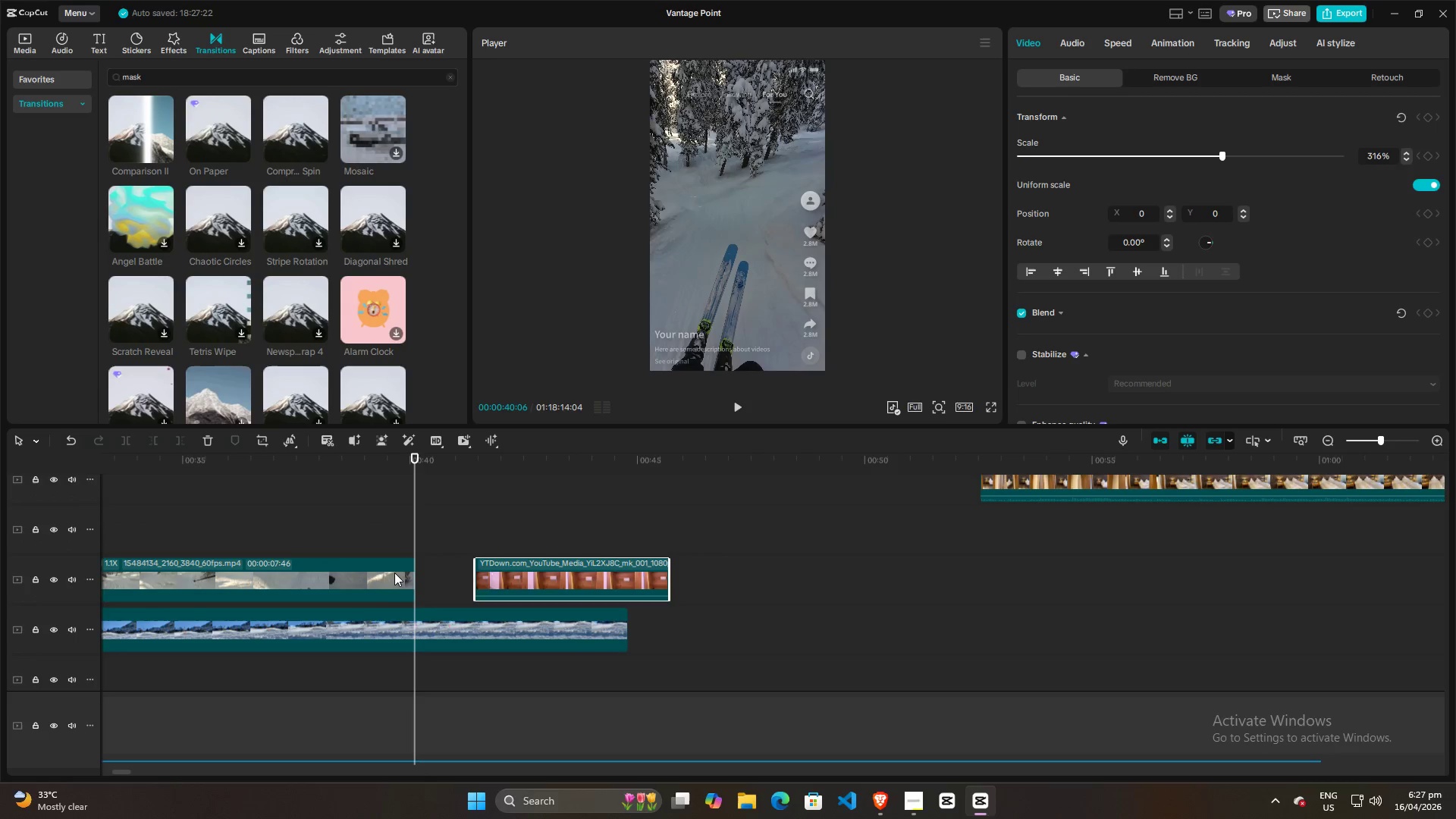 
left_click([394, 573])
 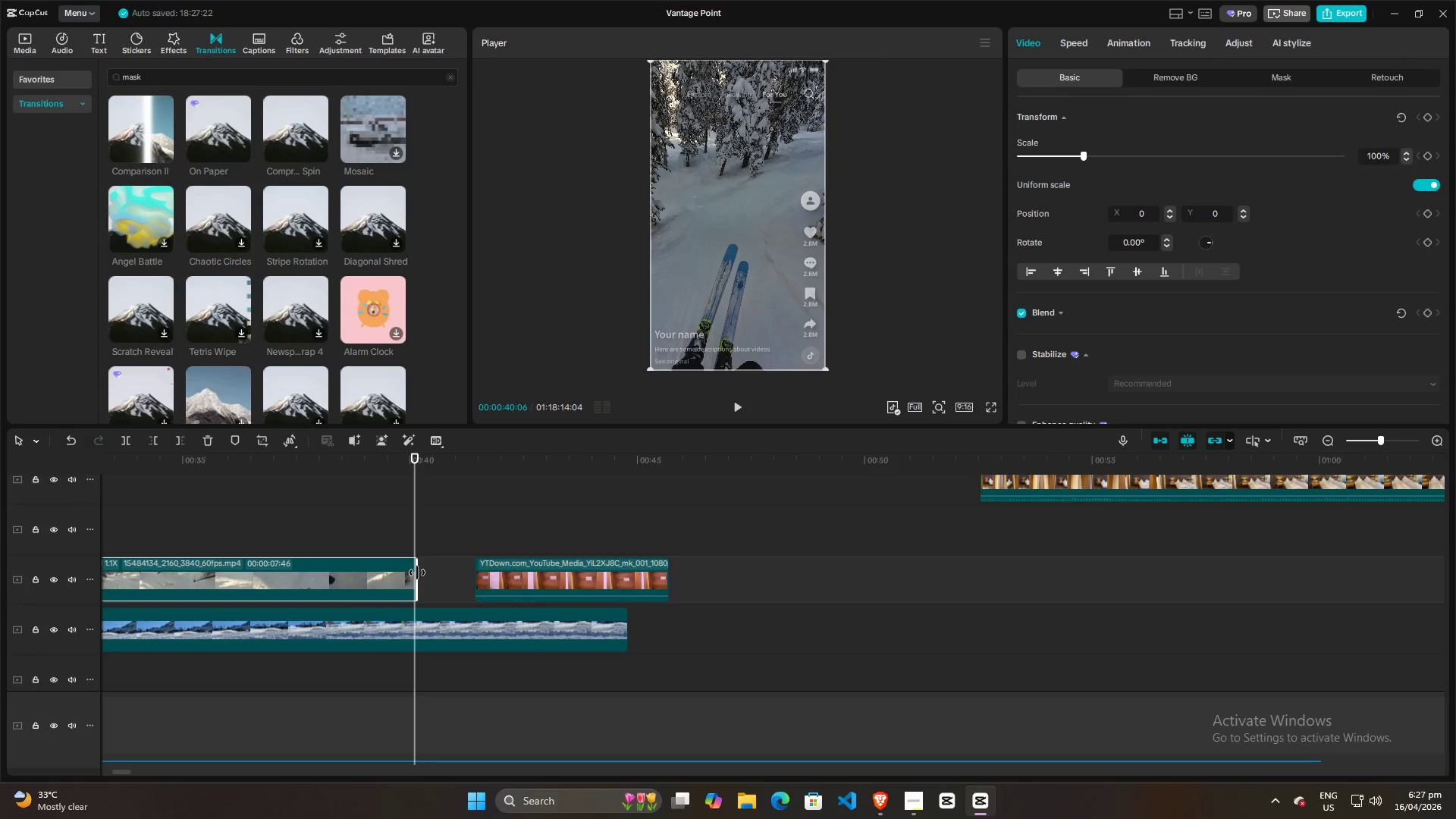 
left_click_drag(start_coordinate=[417, 573], to_coordinate=[423, 573])
 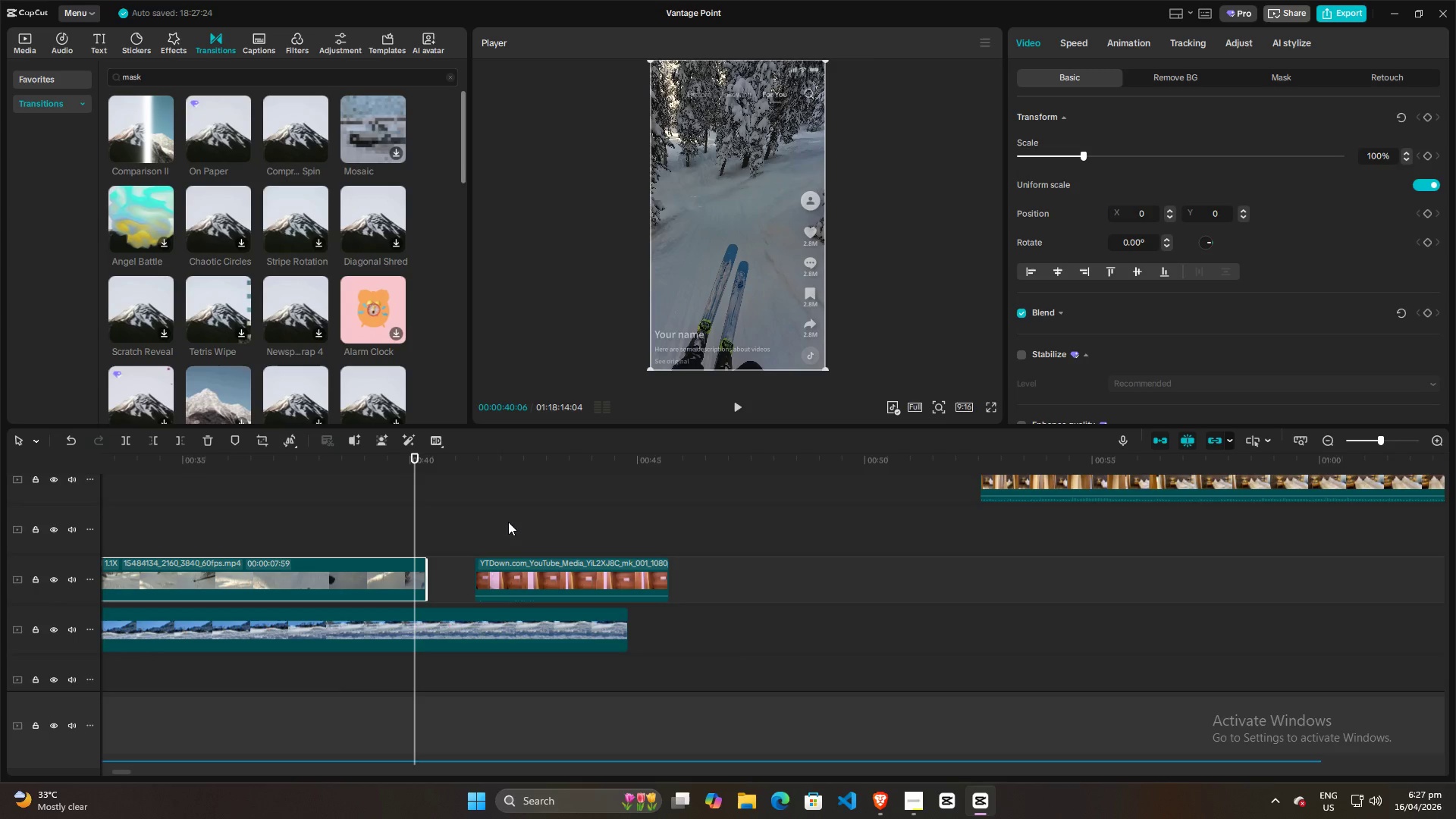 
left_click_drag(start_coordinate=[521, 576], to_coordinate=[472, 576])
 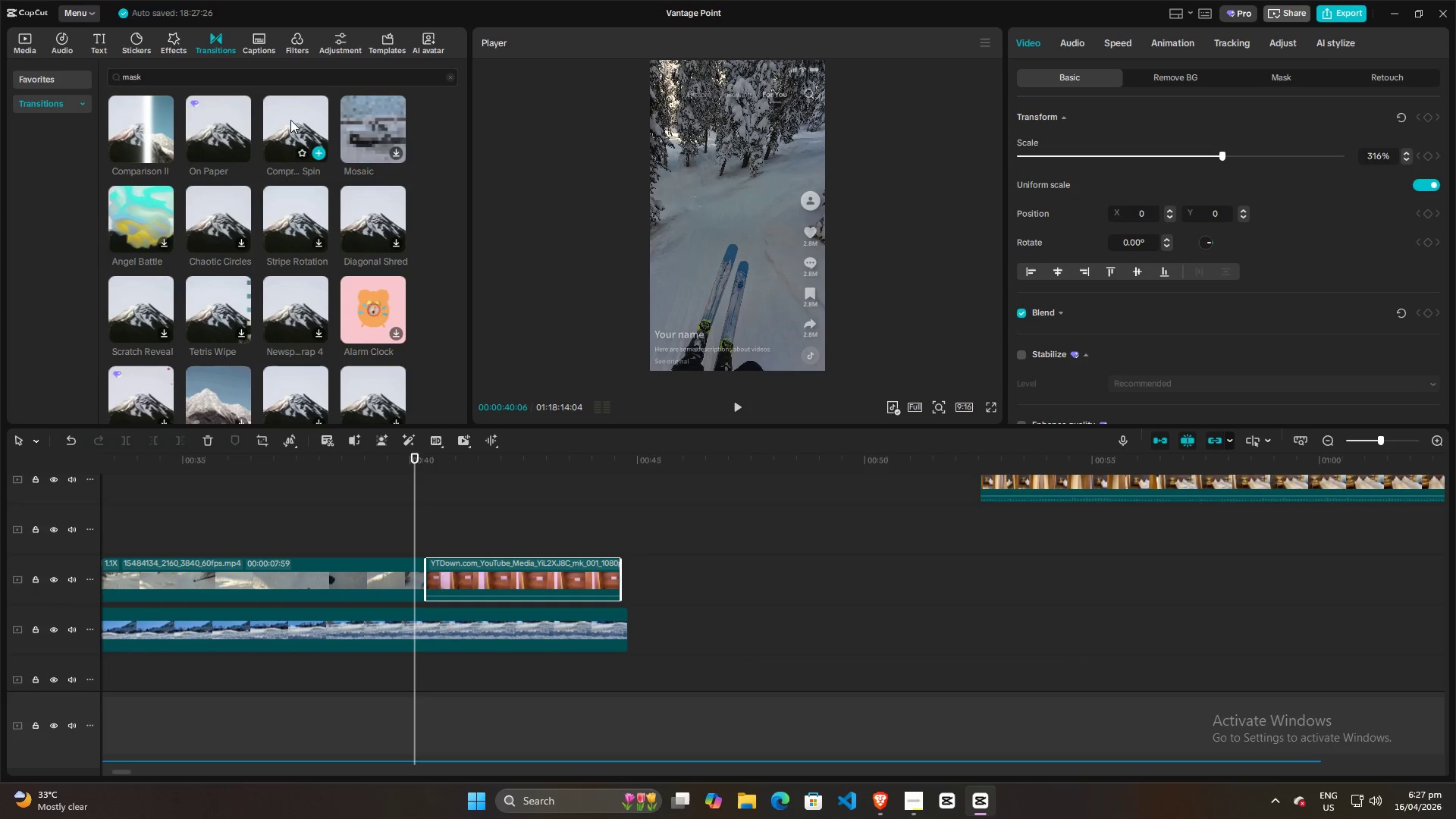 
left_click_drag(start_coordinate=[289, 112], to_coordinate=[399, 573])
 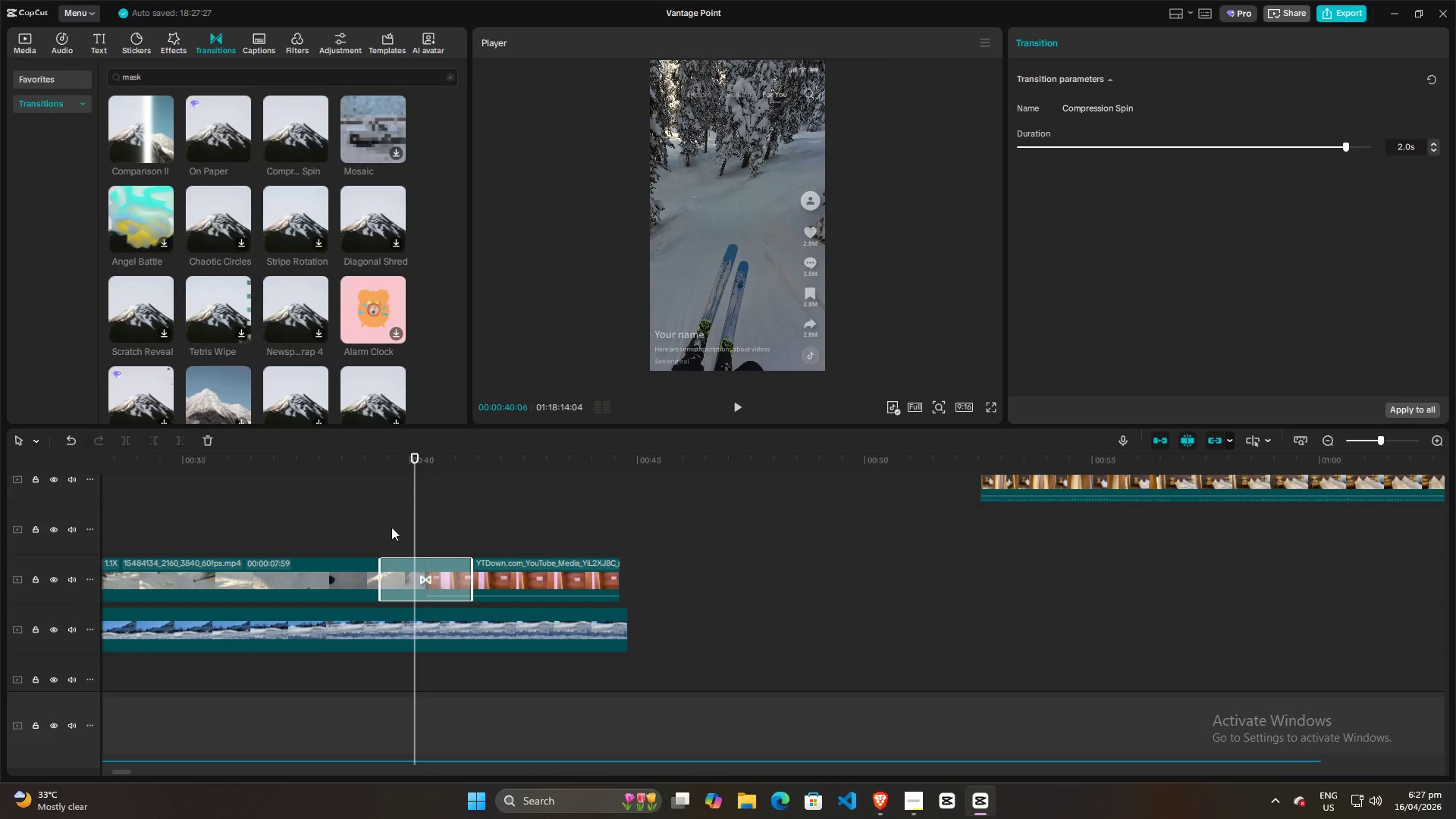 
left_click([377, 520])
 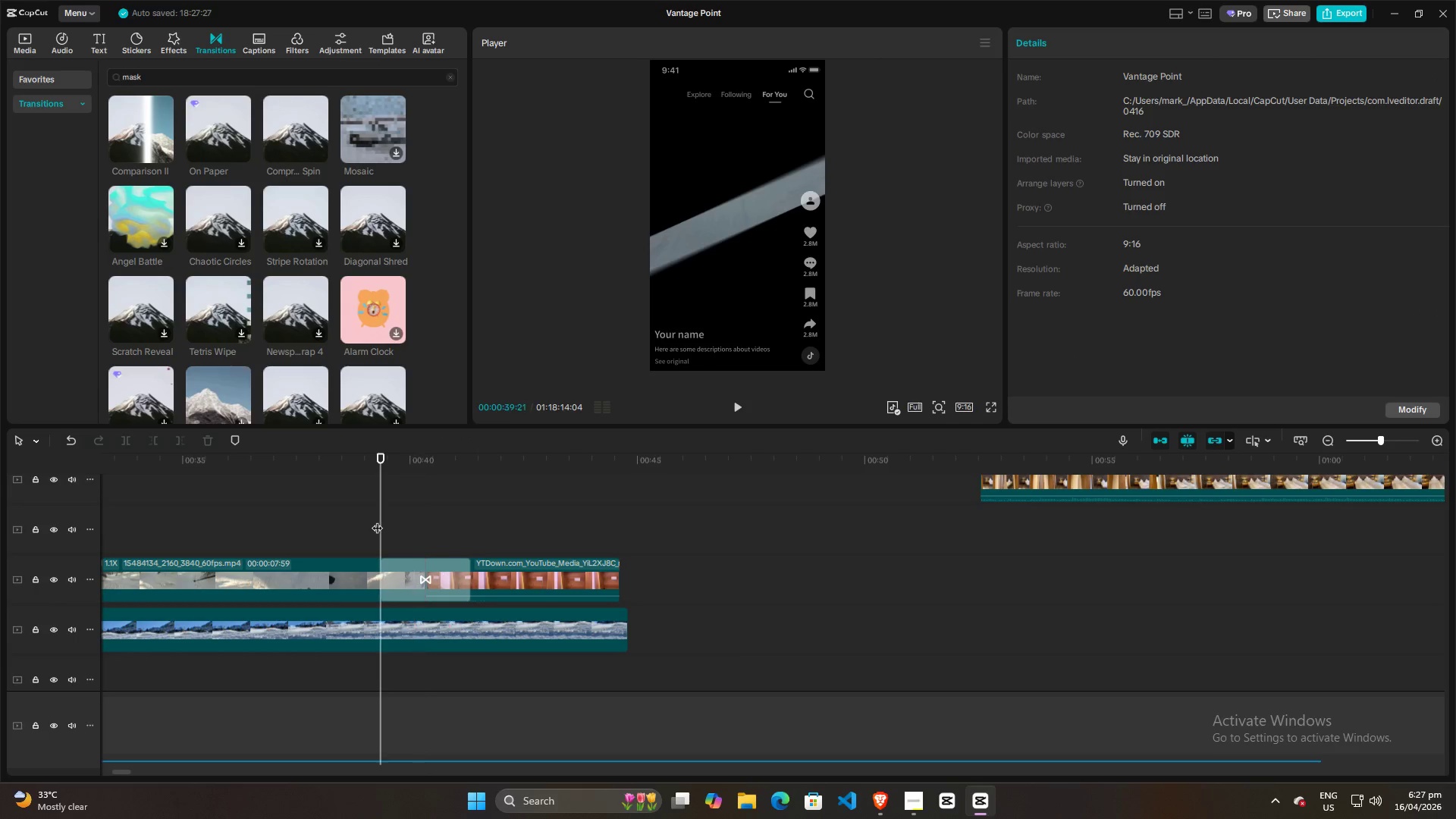 
key(Space)
 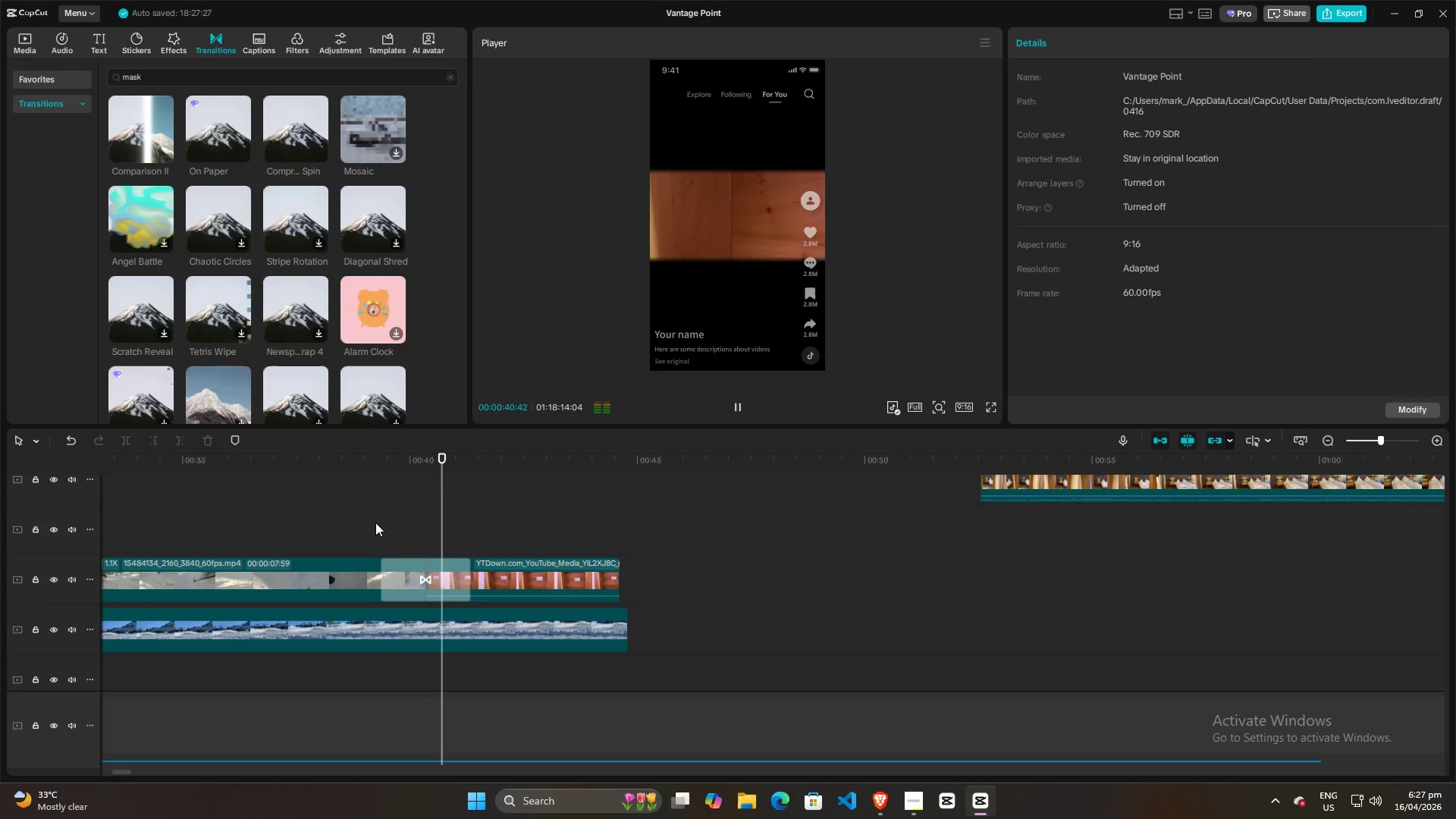 
key(Space)
 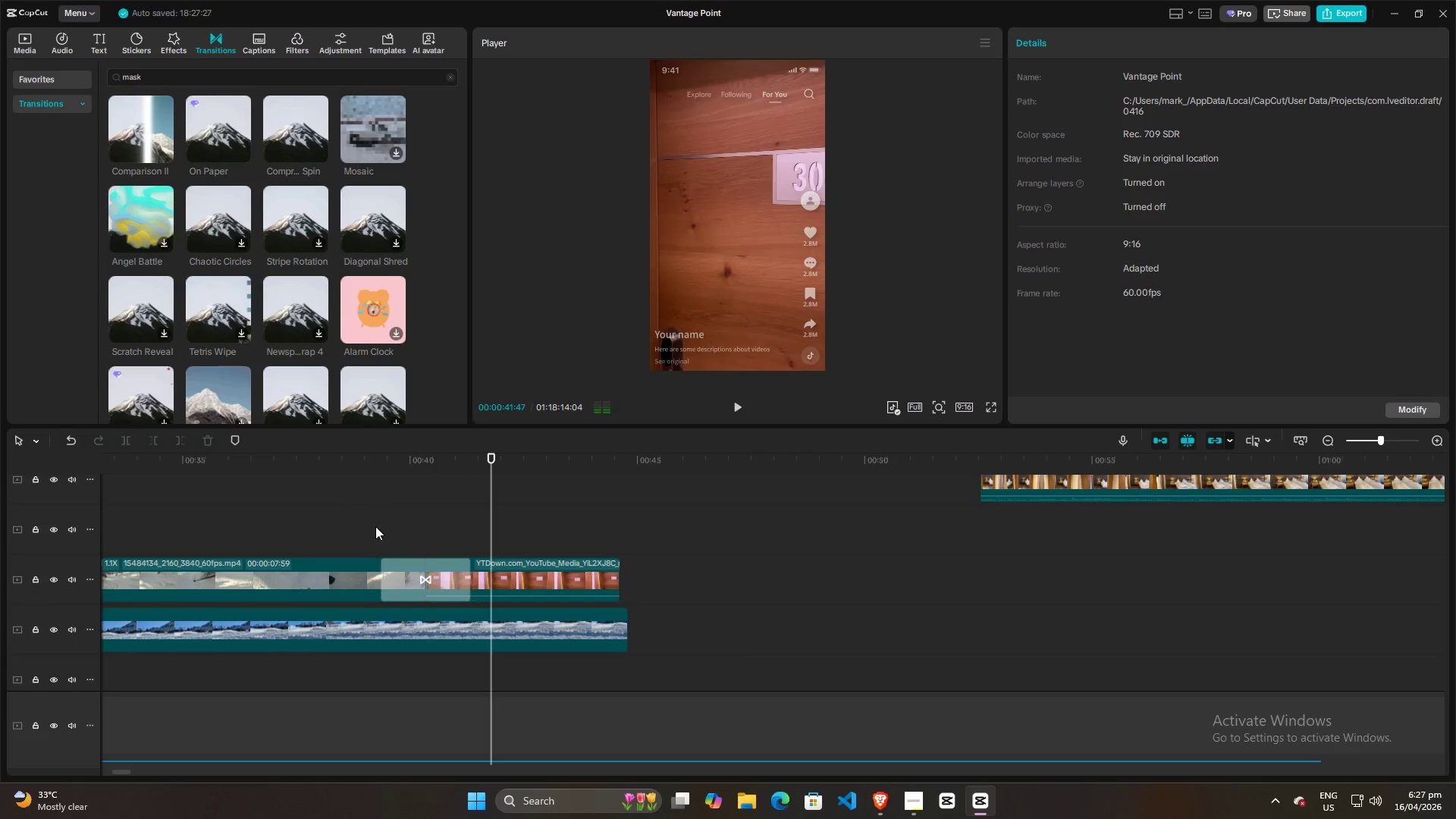 
left_click([373, 526])
 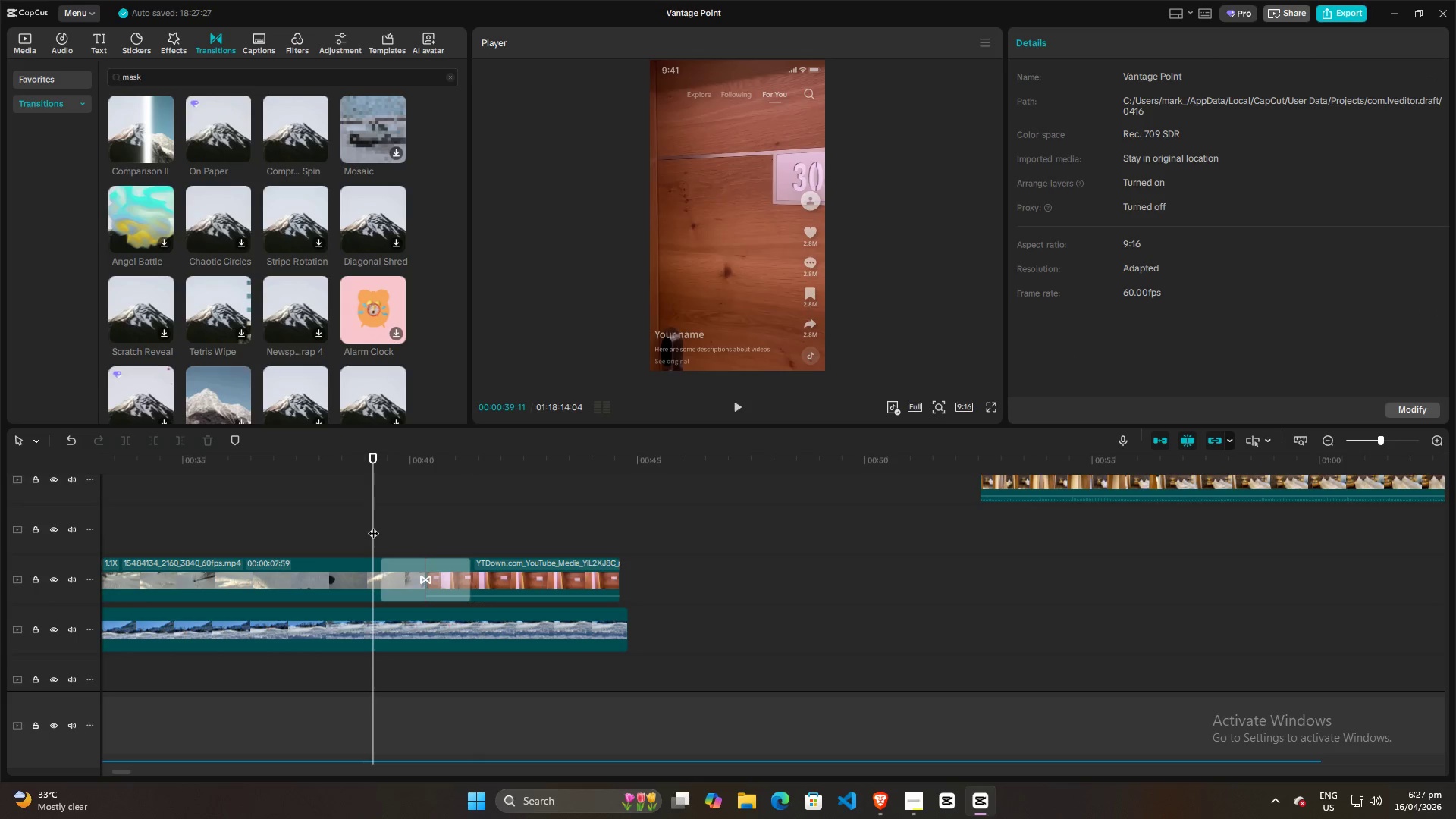 
key(Space)
 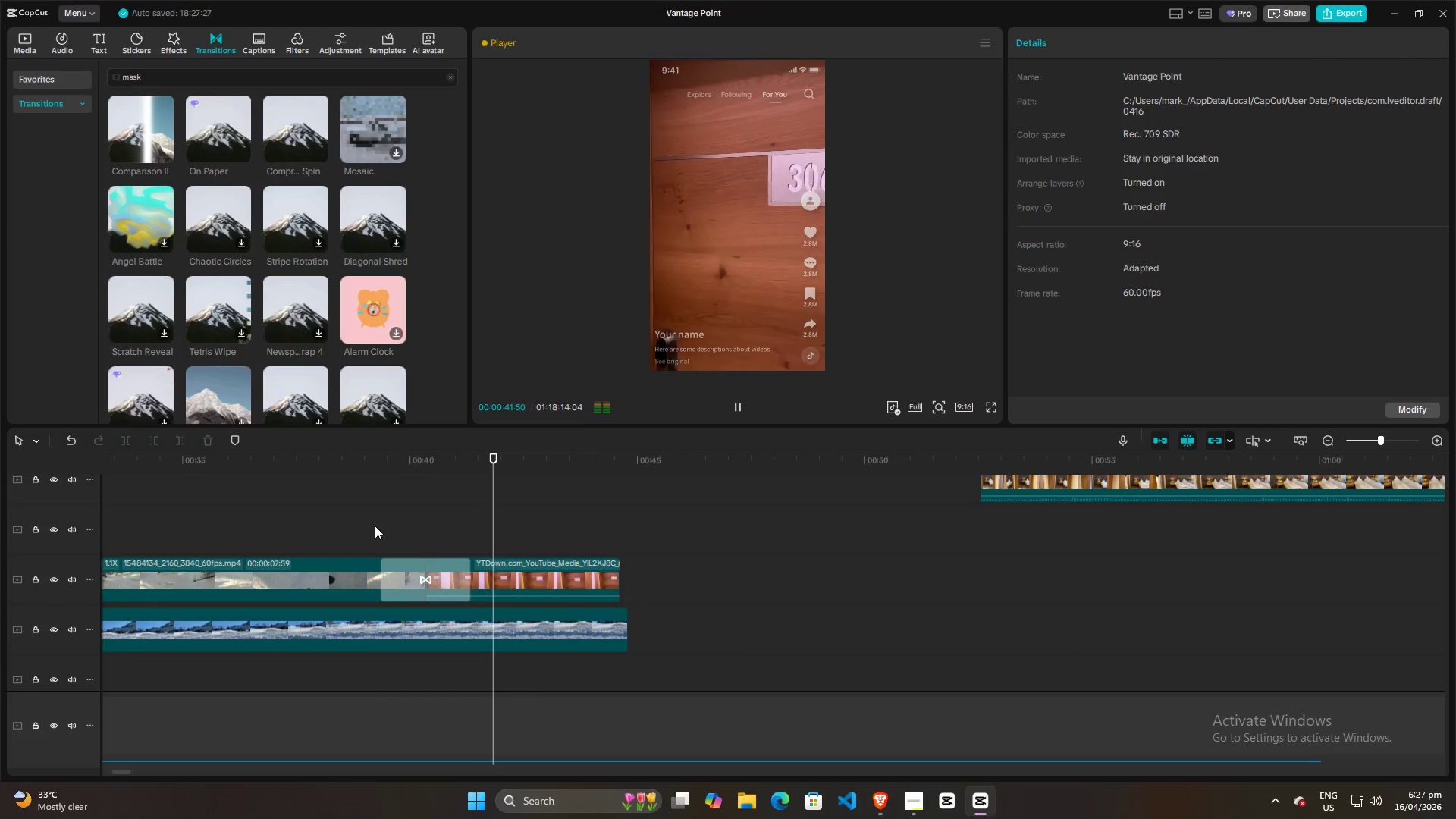 
key(Space)
 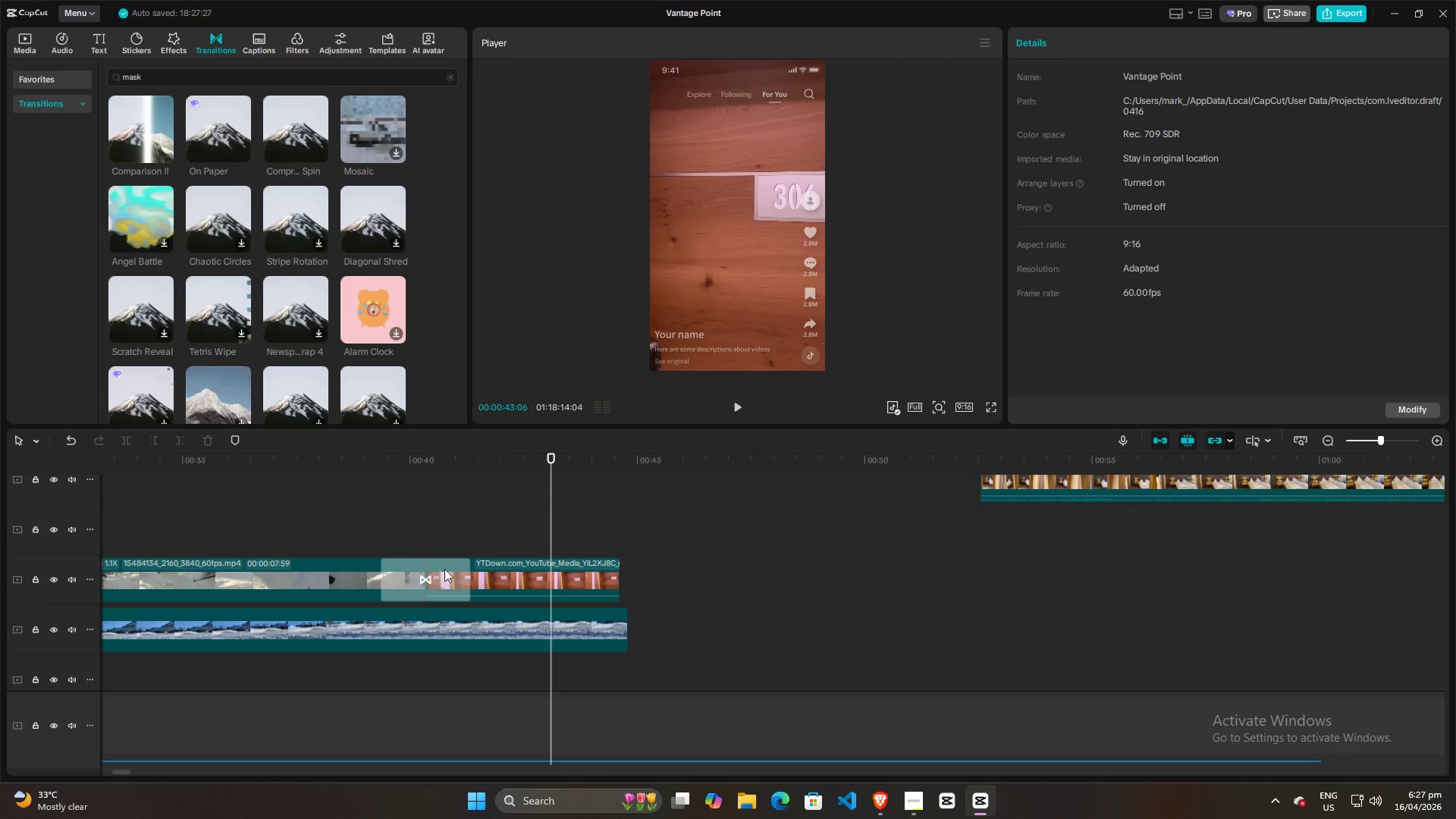 
left_click([454, 579])
 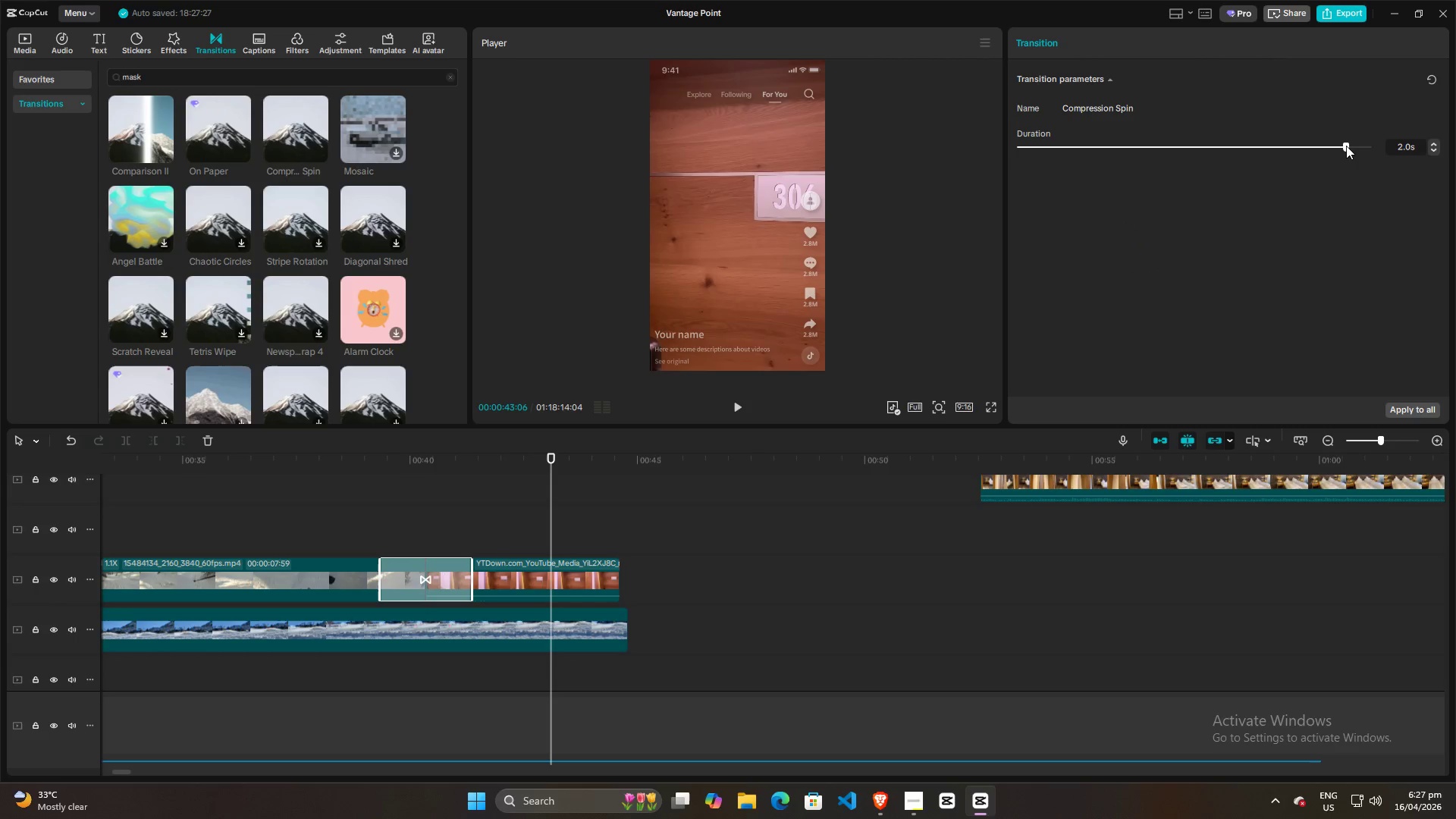 
left_click_drag(start_coordinate=[1346, 146], to_coordinate=[1417, 146])
 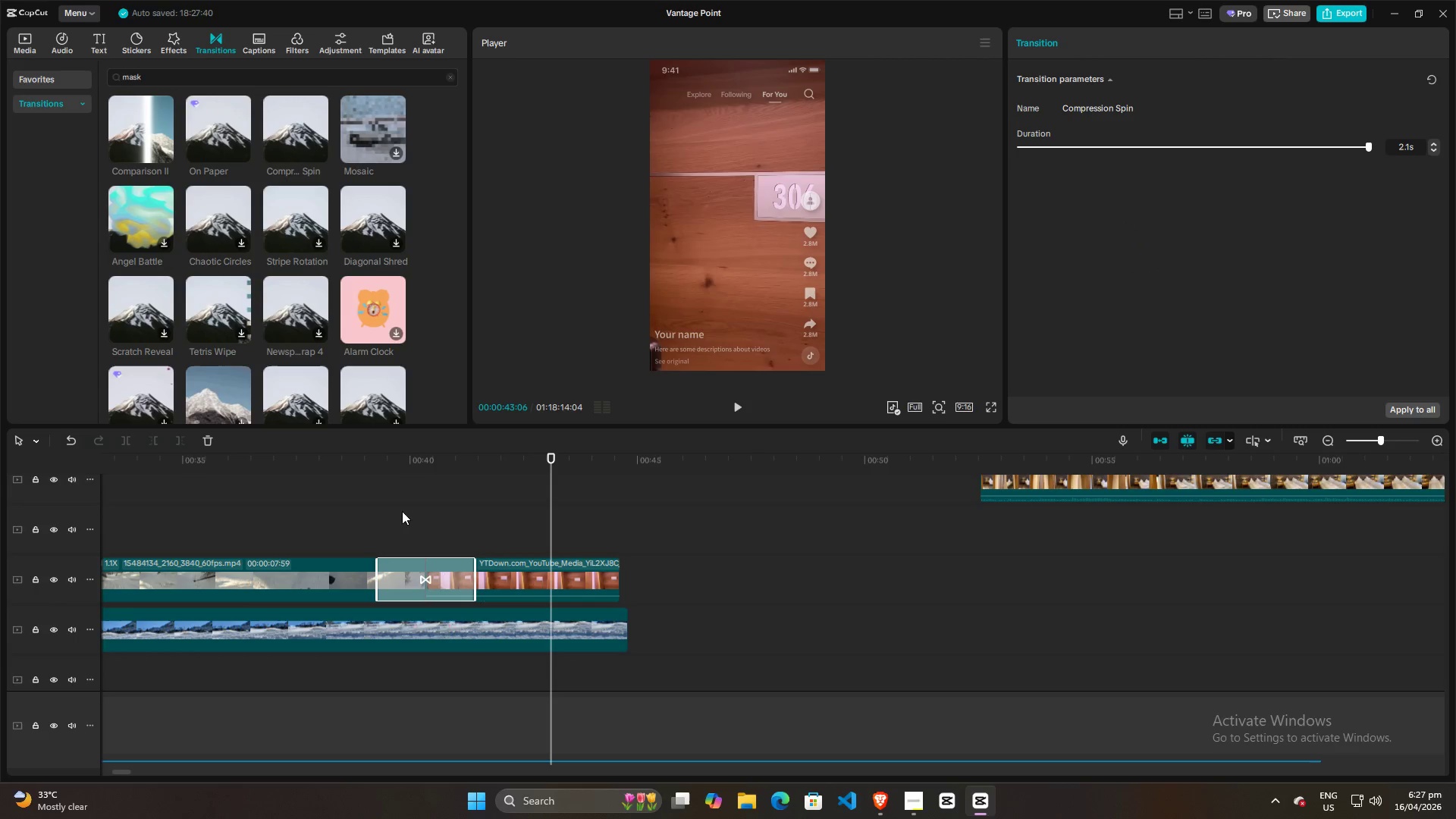 
left_click([372, 513])
 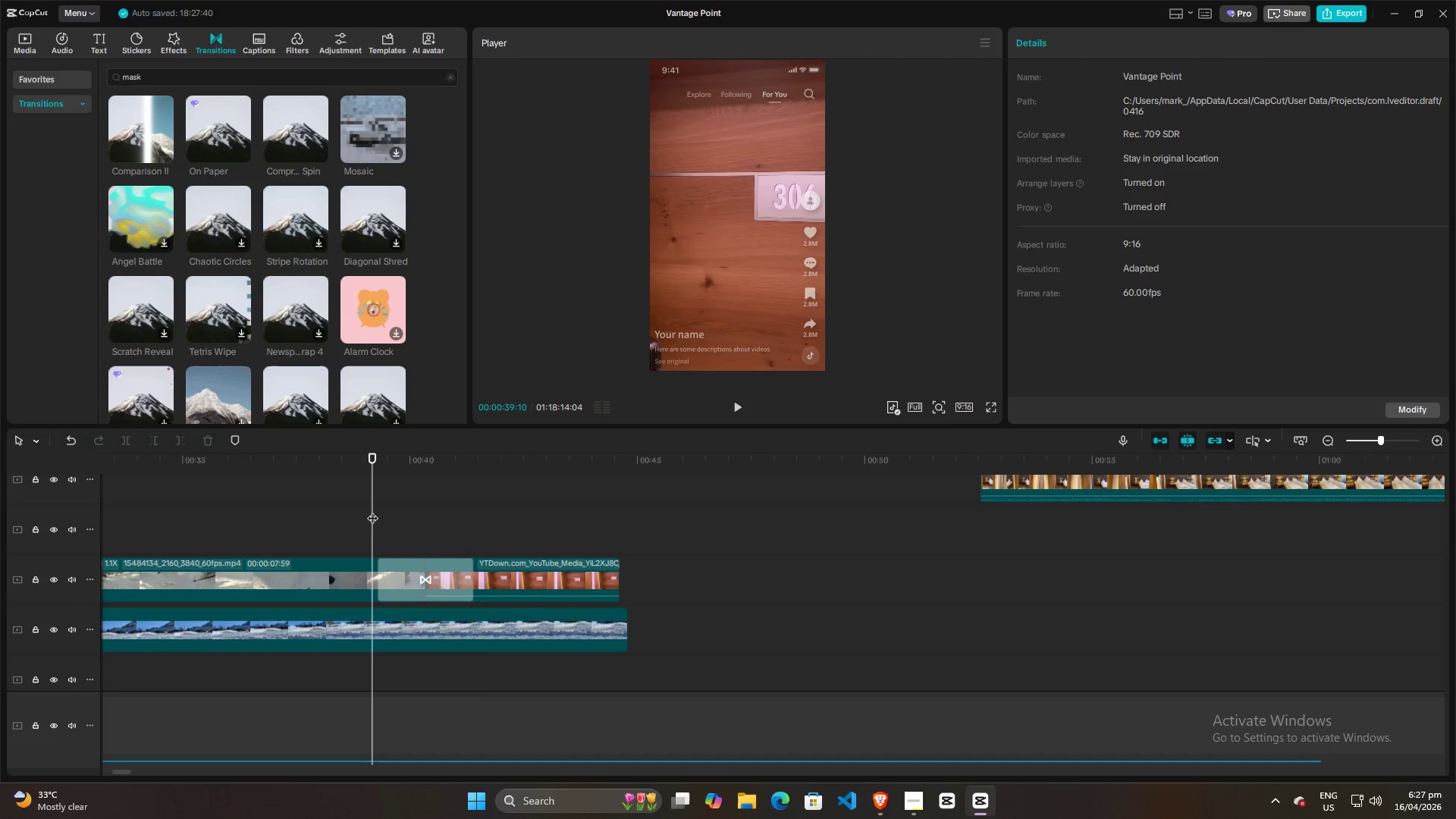 
key(Space)
 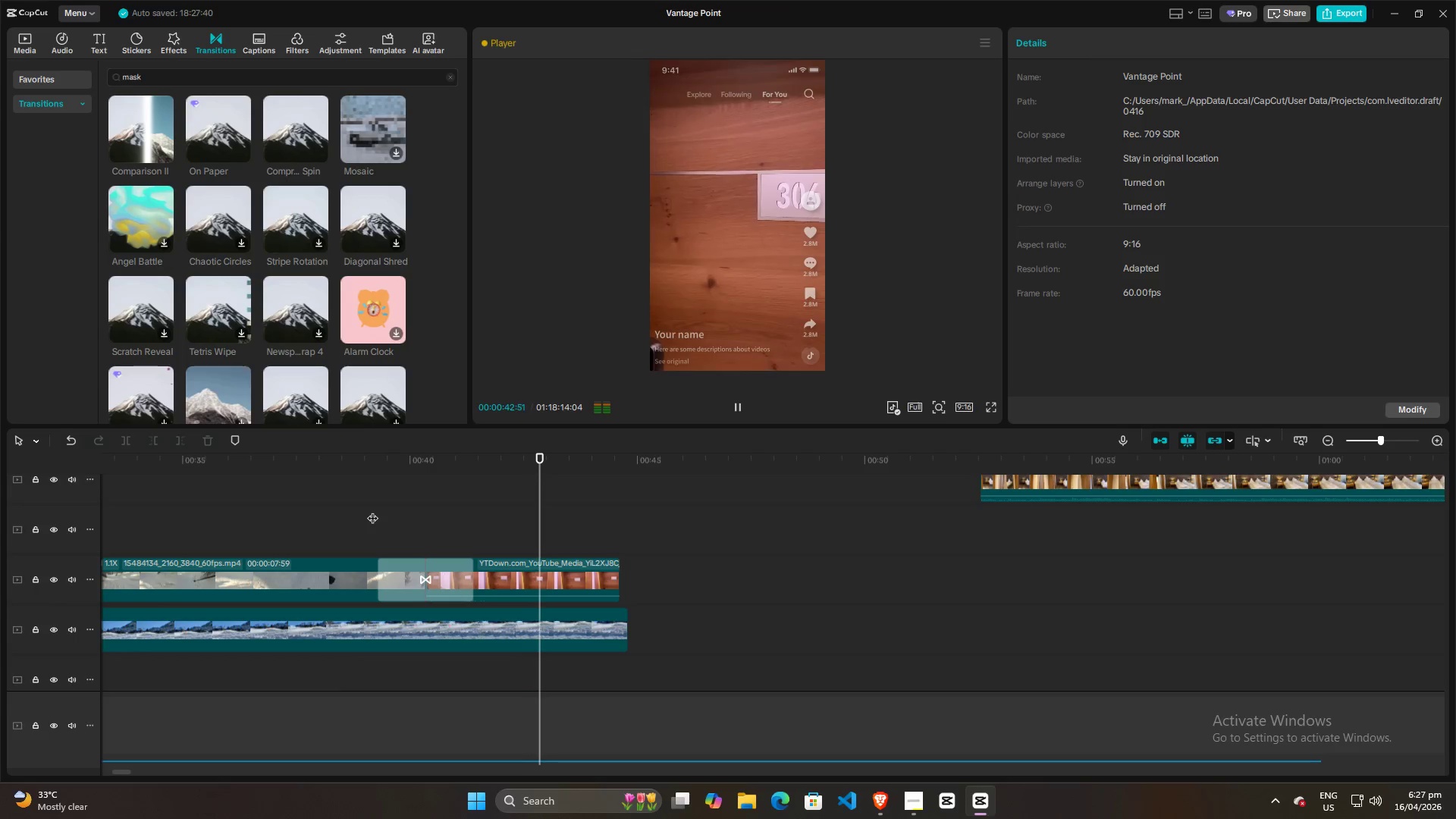 
wait(5.39)
 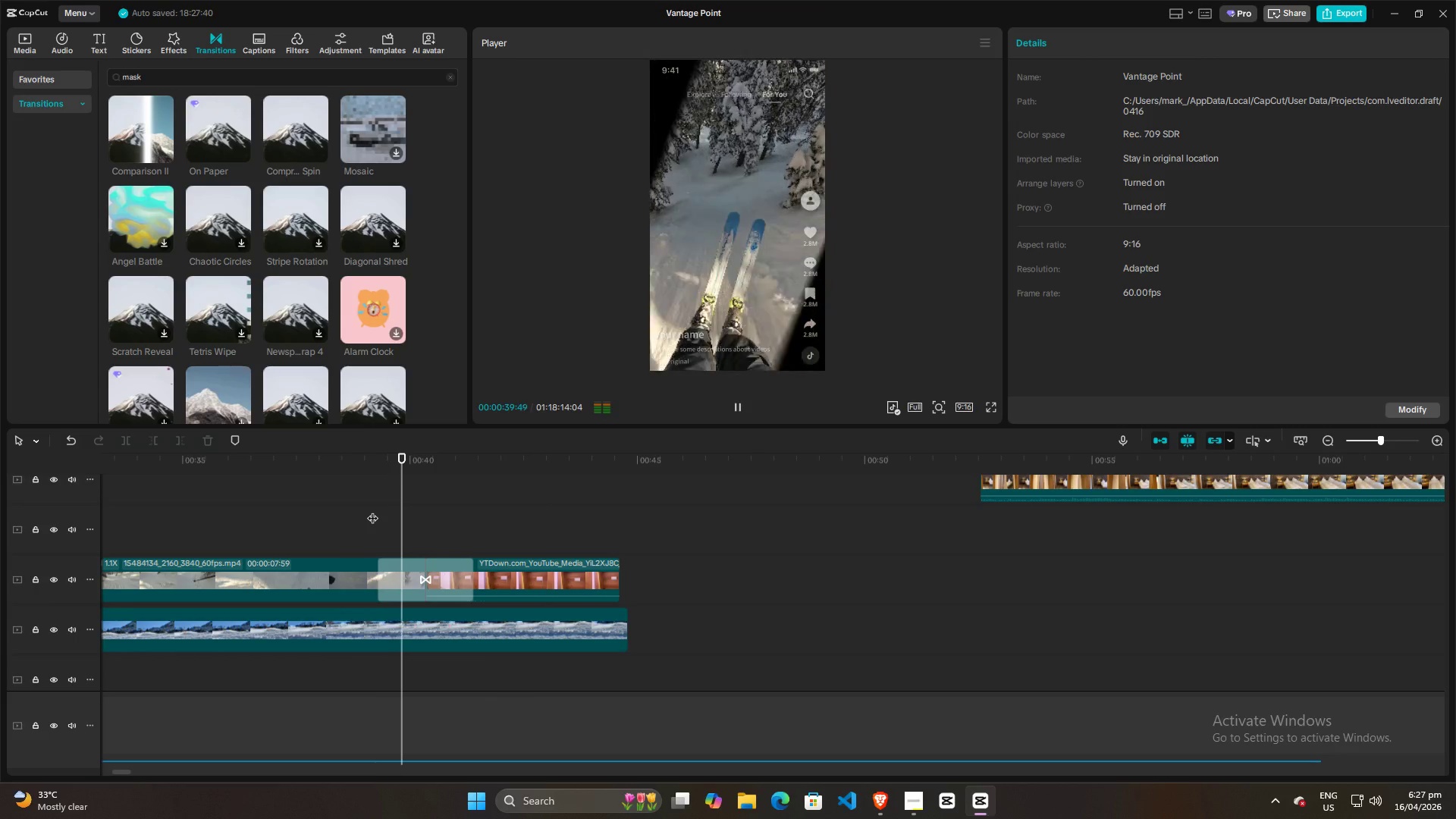 
key(Space)
 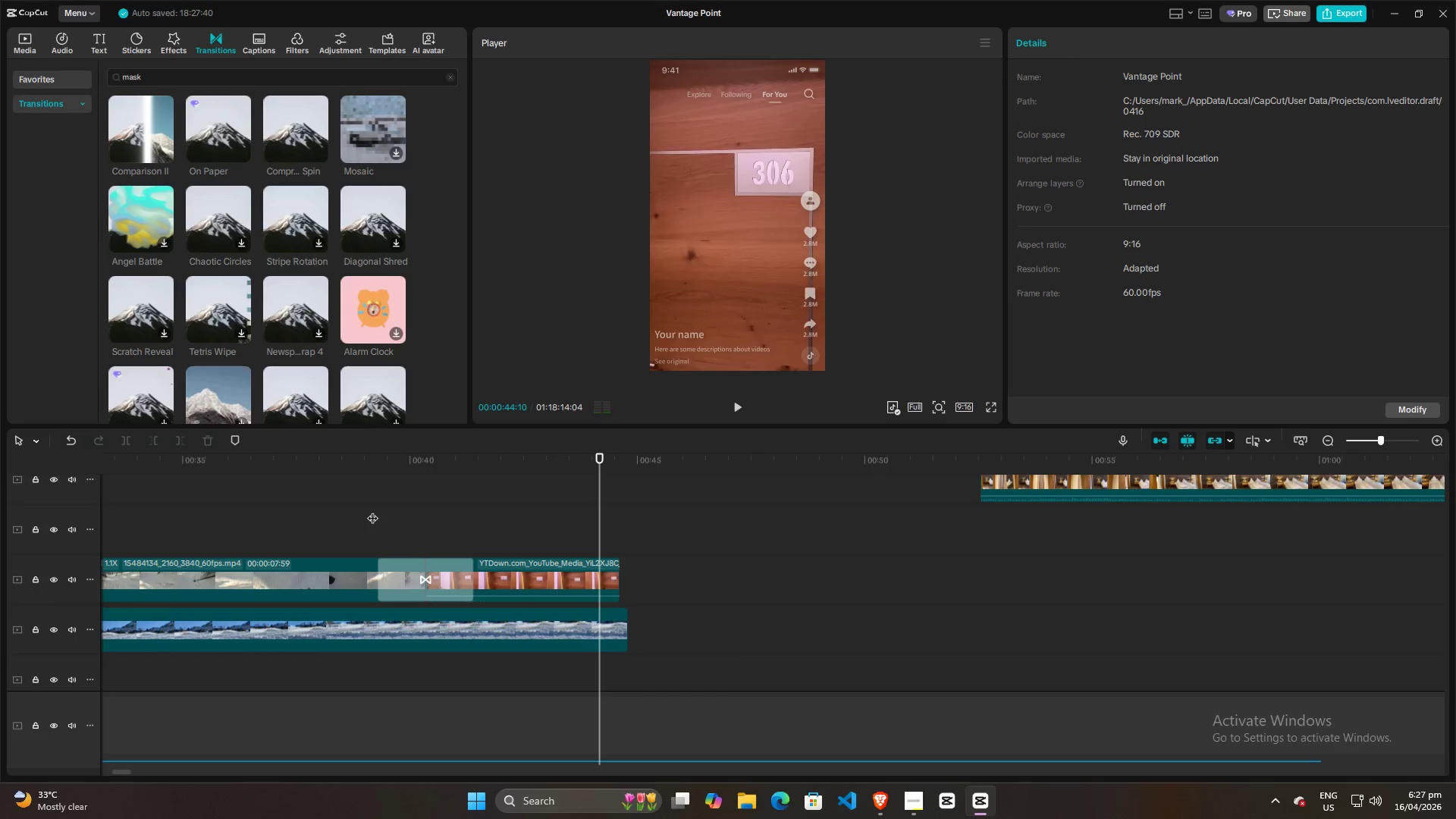 
hold_key(key=ControlLeft, duration=0.72)
 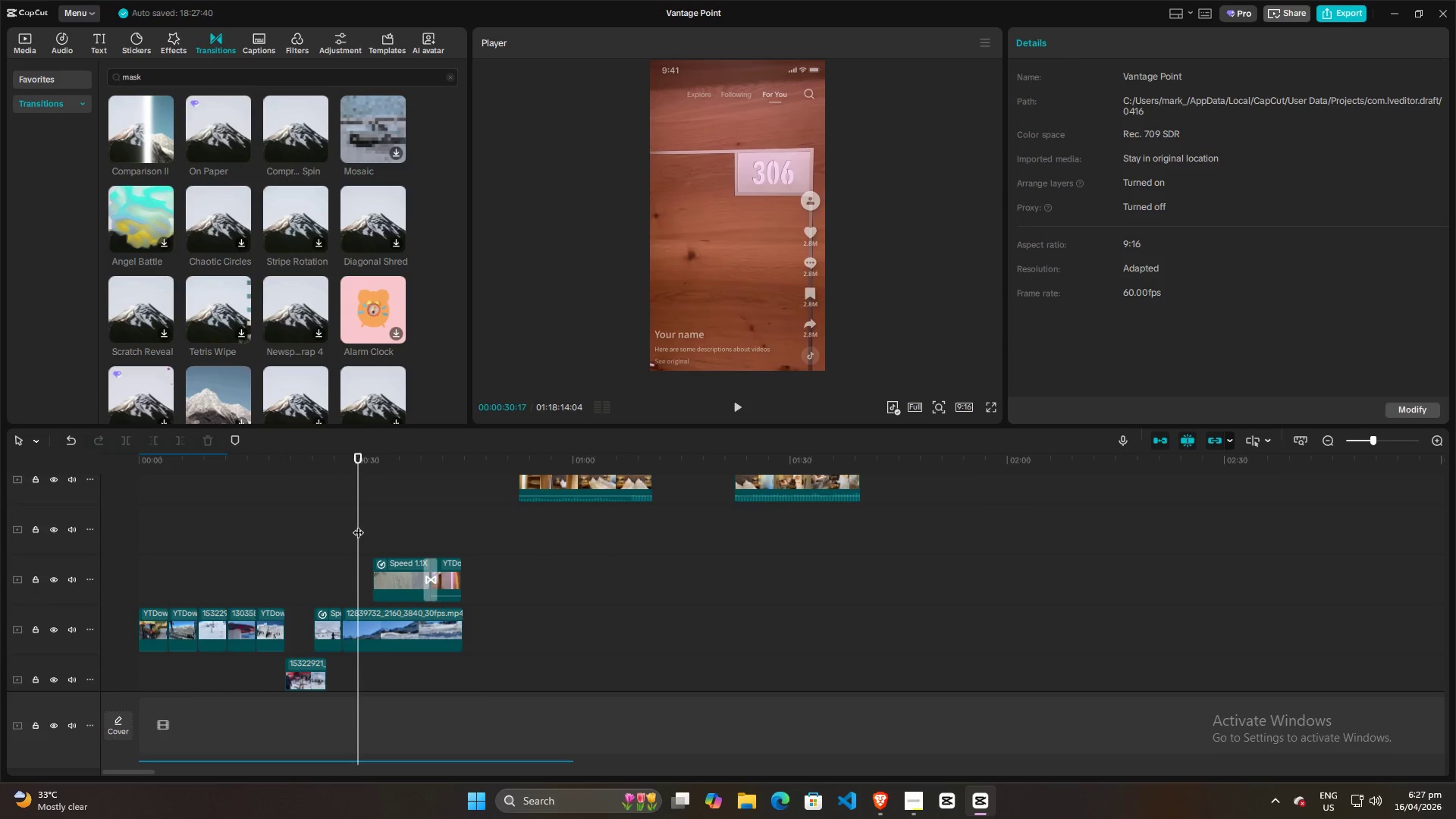 
left_click([358, 525])
 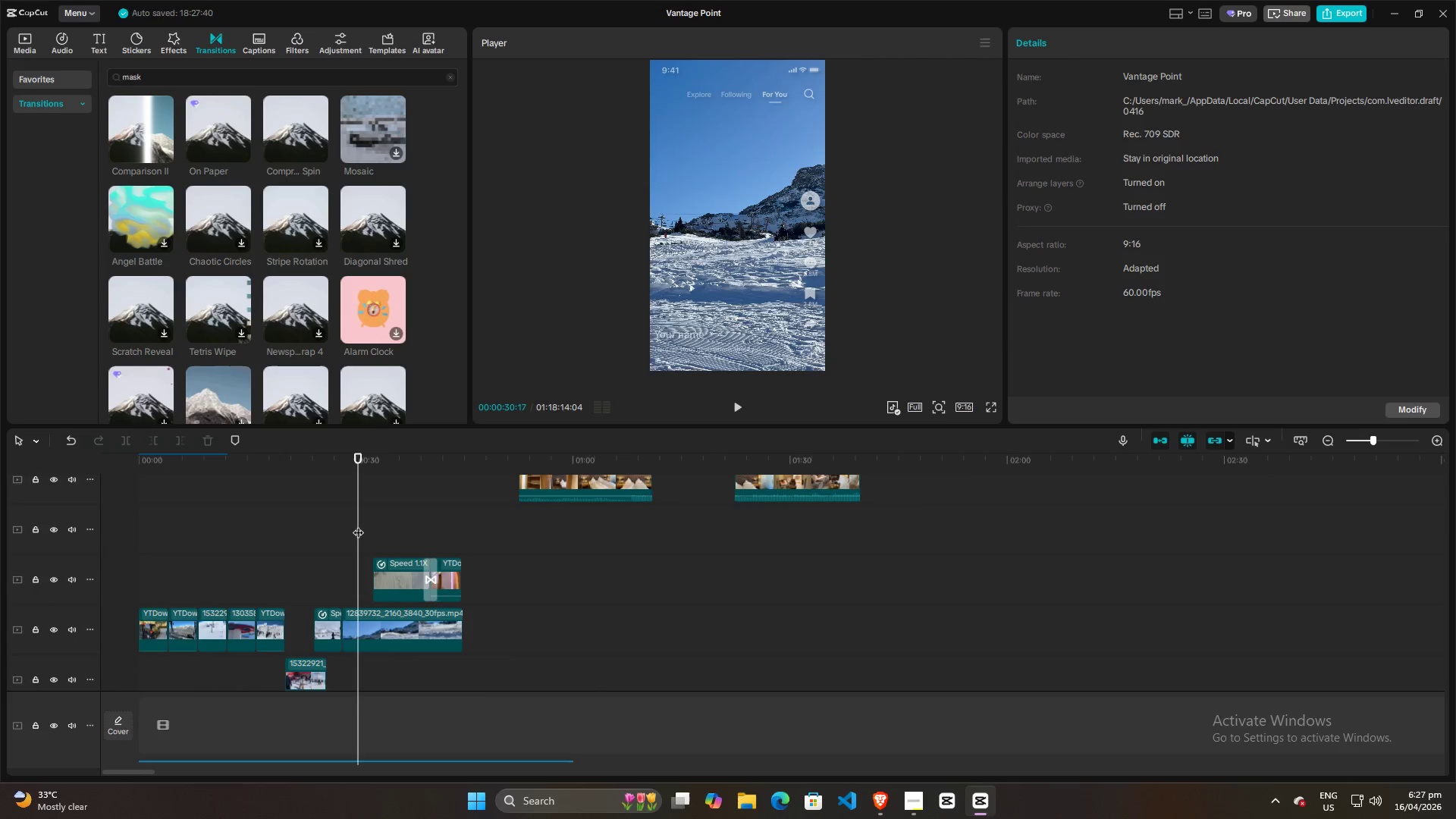 
scroll: coordinate [372, 510], scroll_direction: down, amount: 11.0
 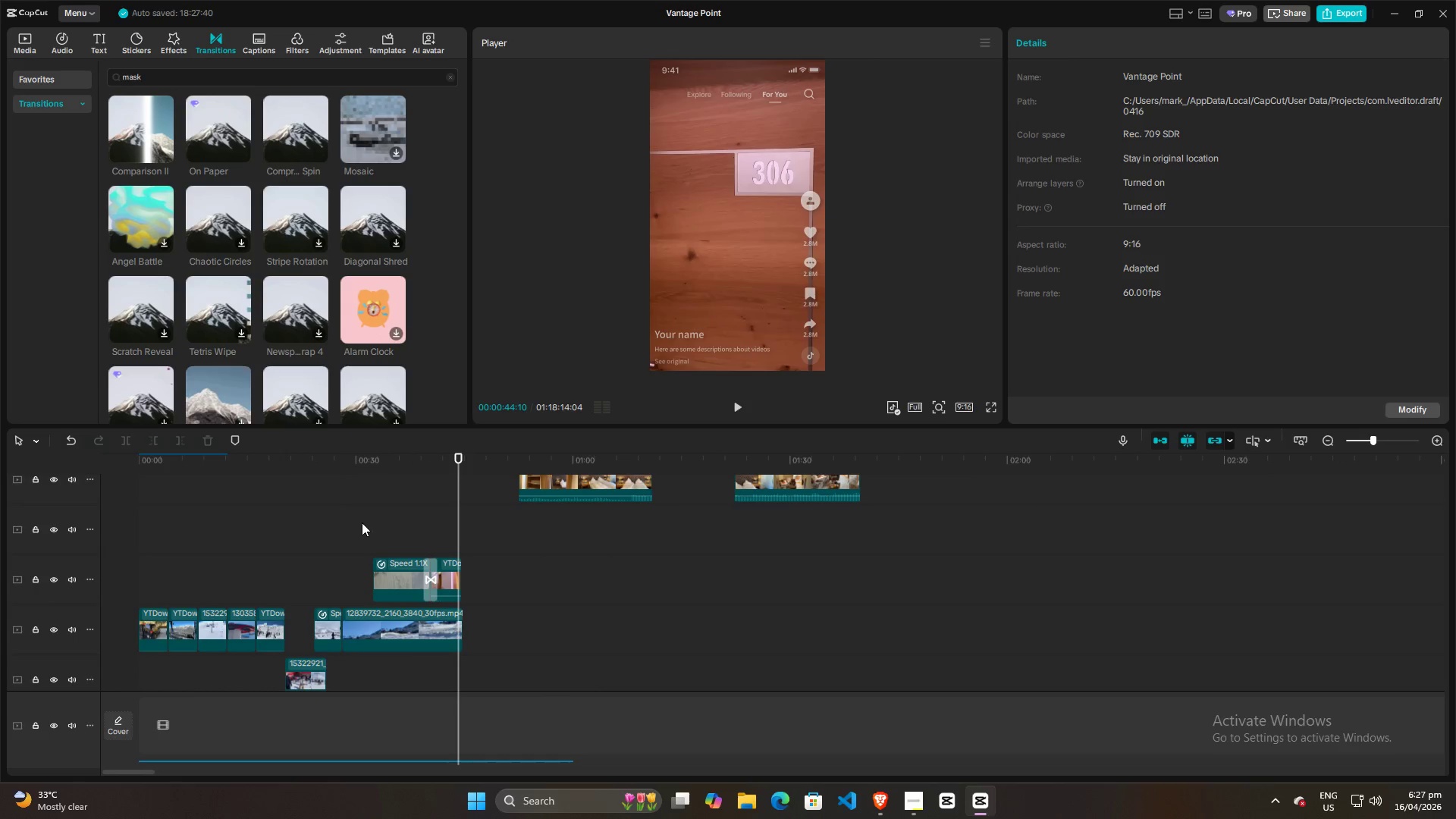 
key(Space)
 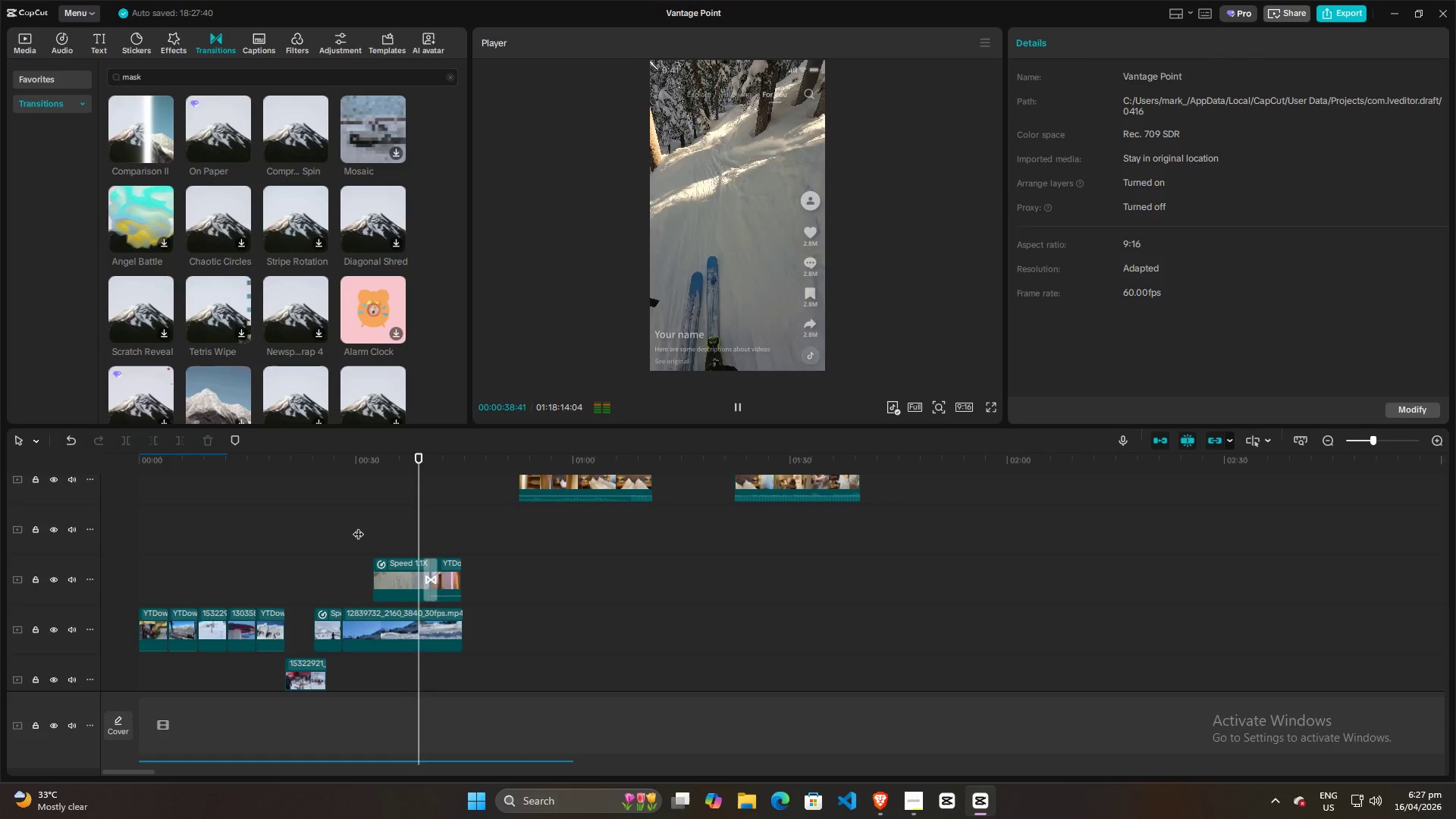 
wait(13.5)
 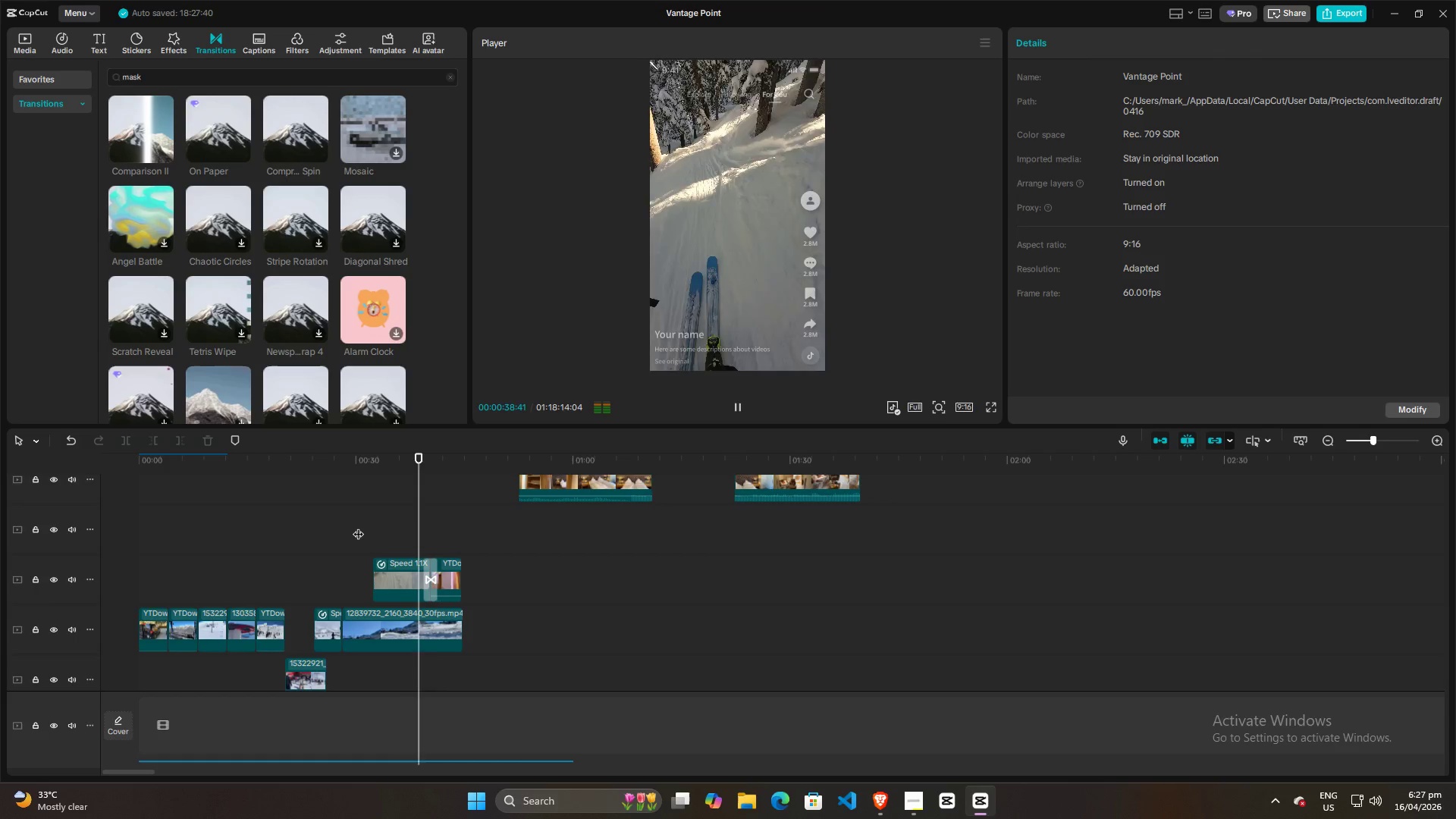 
key(Space)
 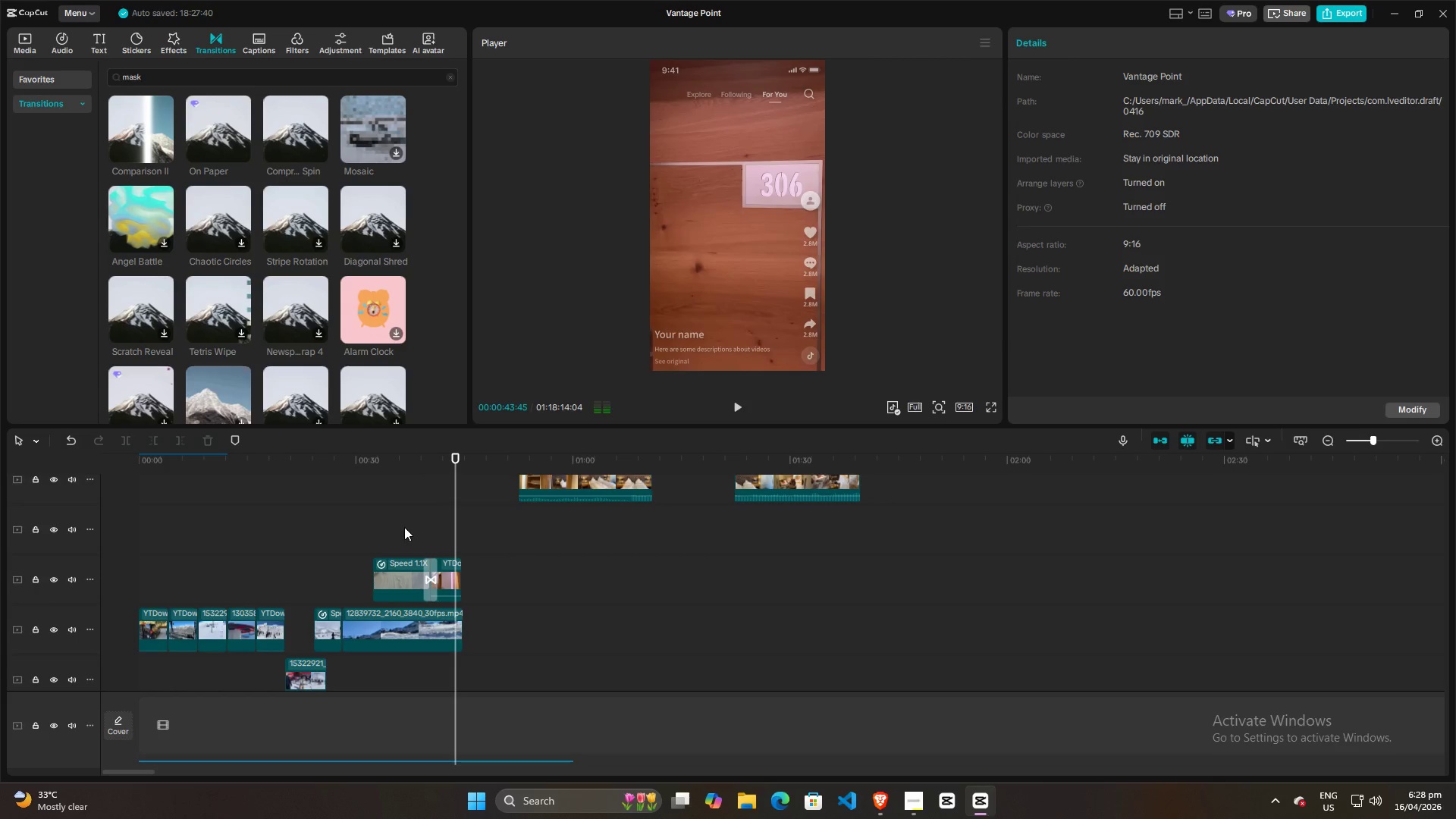 
left_click([410, 529])
 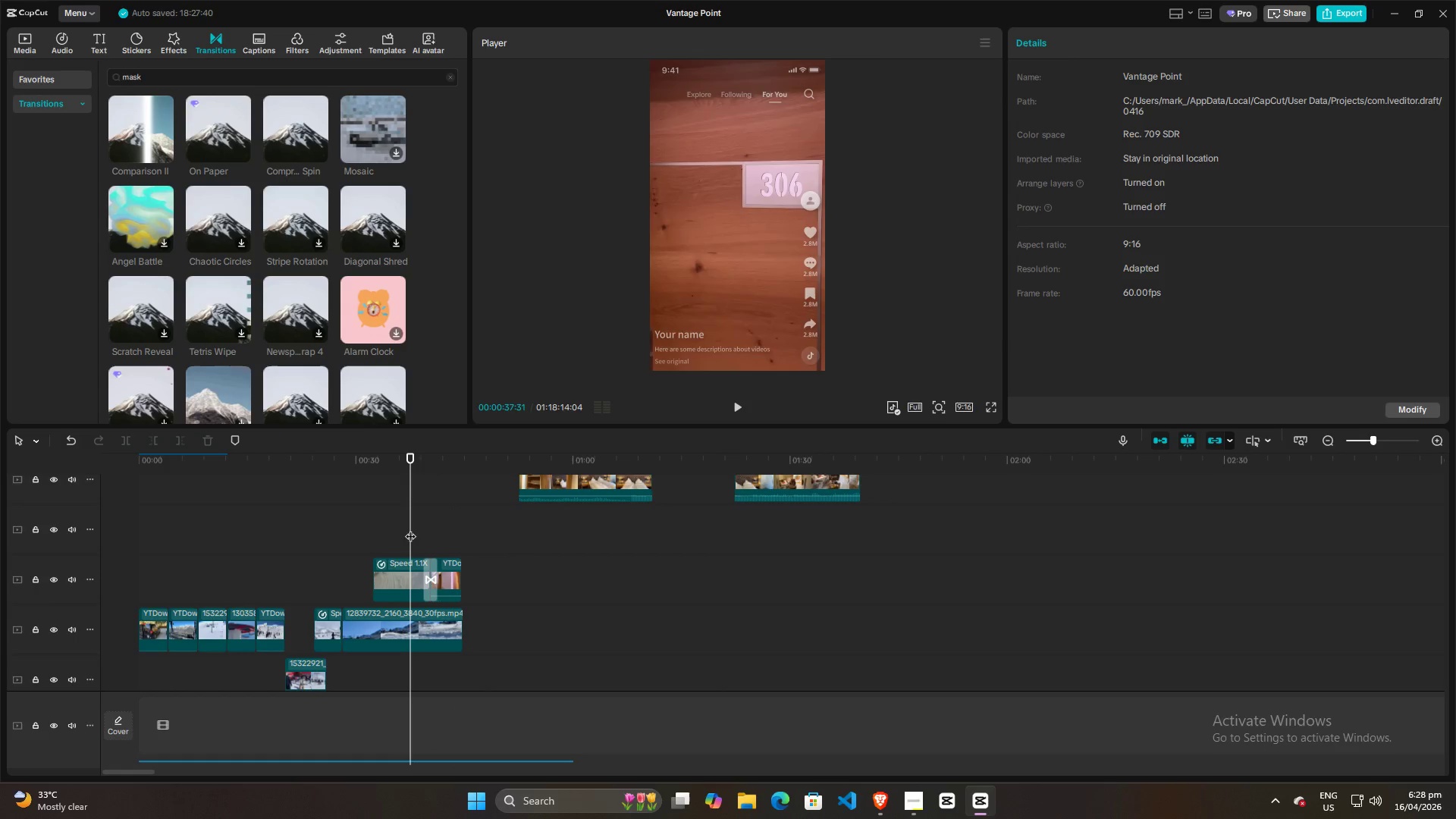 
key(Space)
 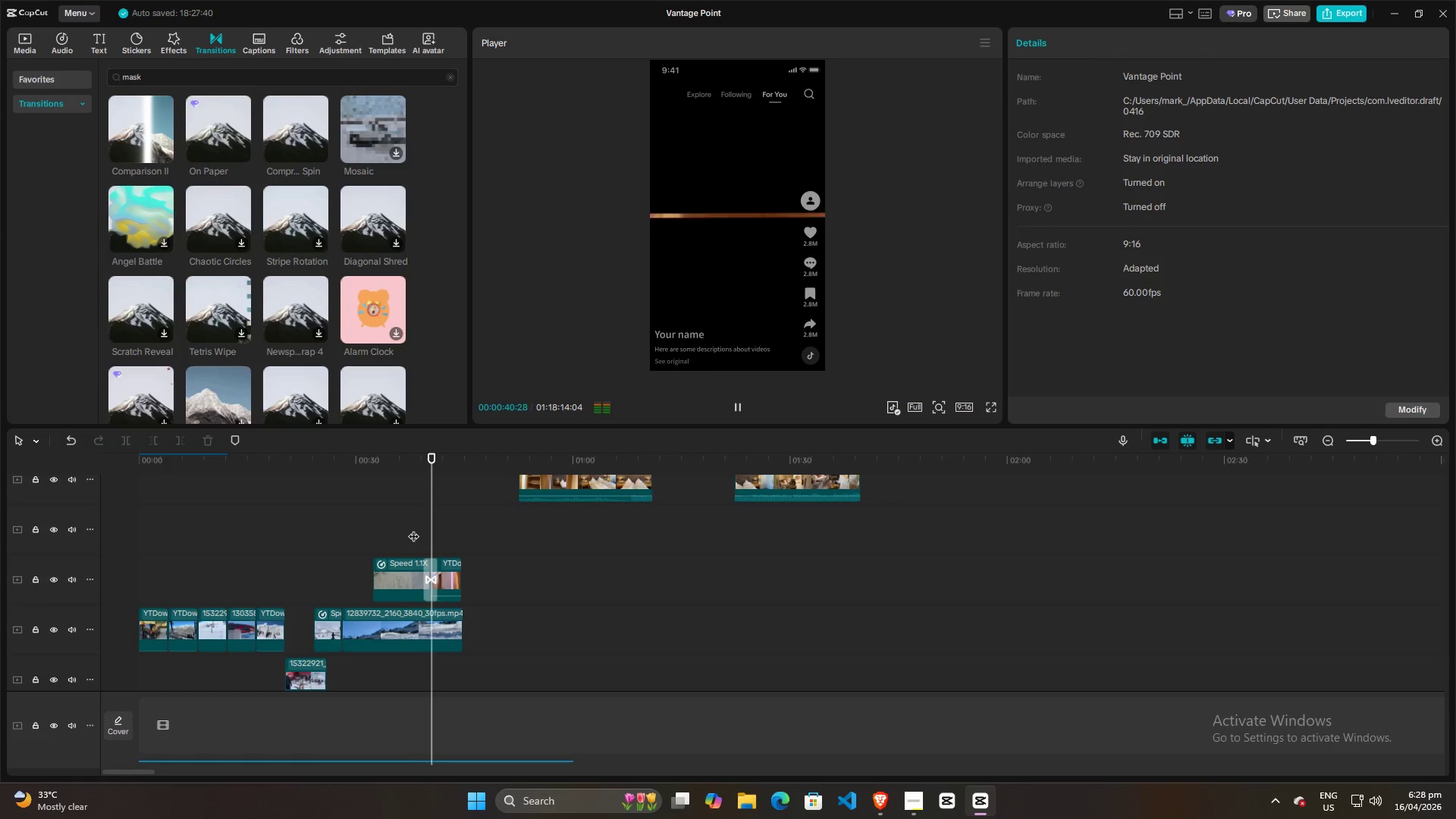 
key(Space)
 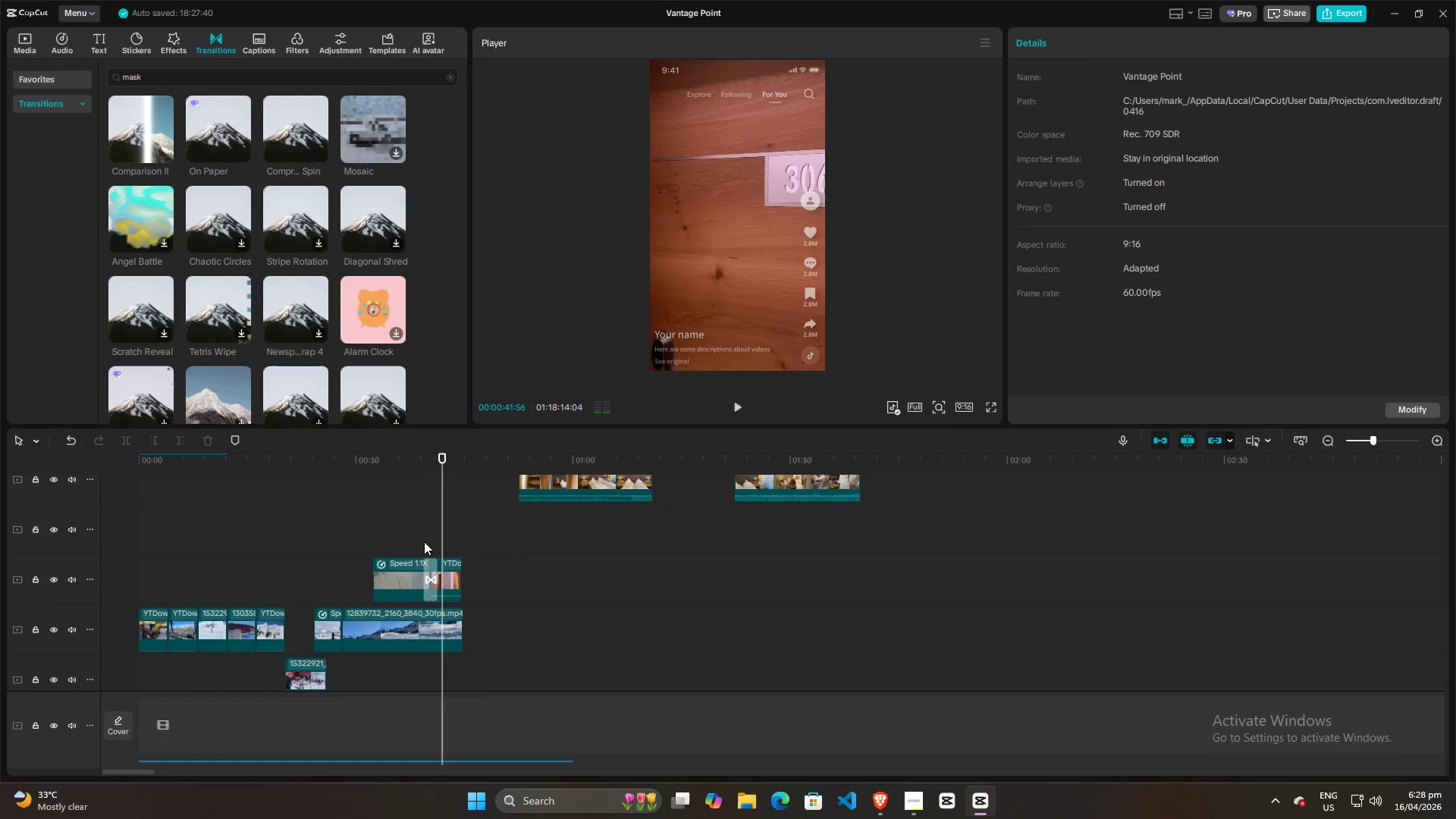 
hold_key(key=ControlLeft, duration=0.98)
scroll: coordinate [425, 541], scroll_direction: up, amount: 13.0
 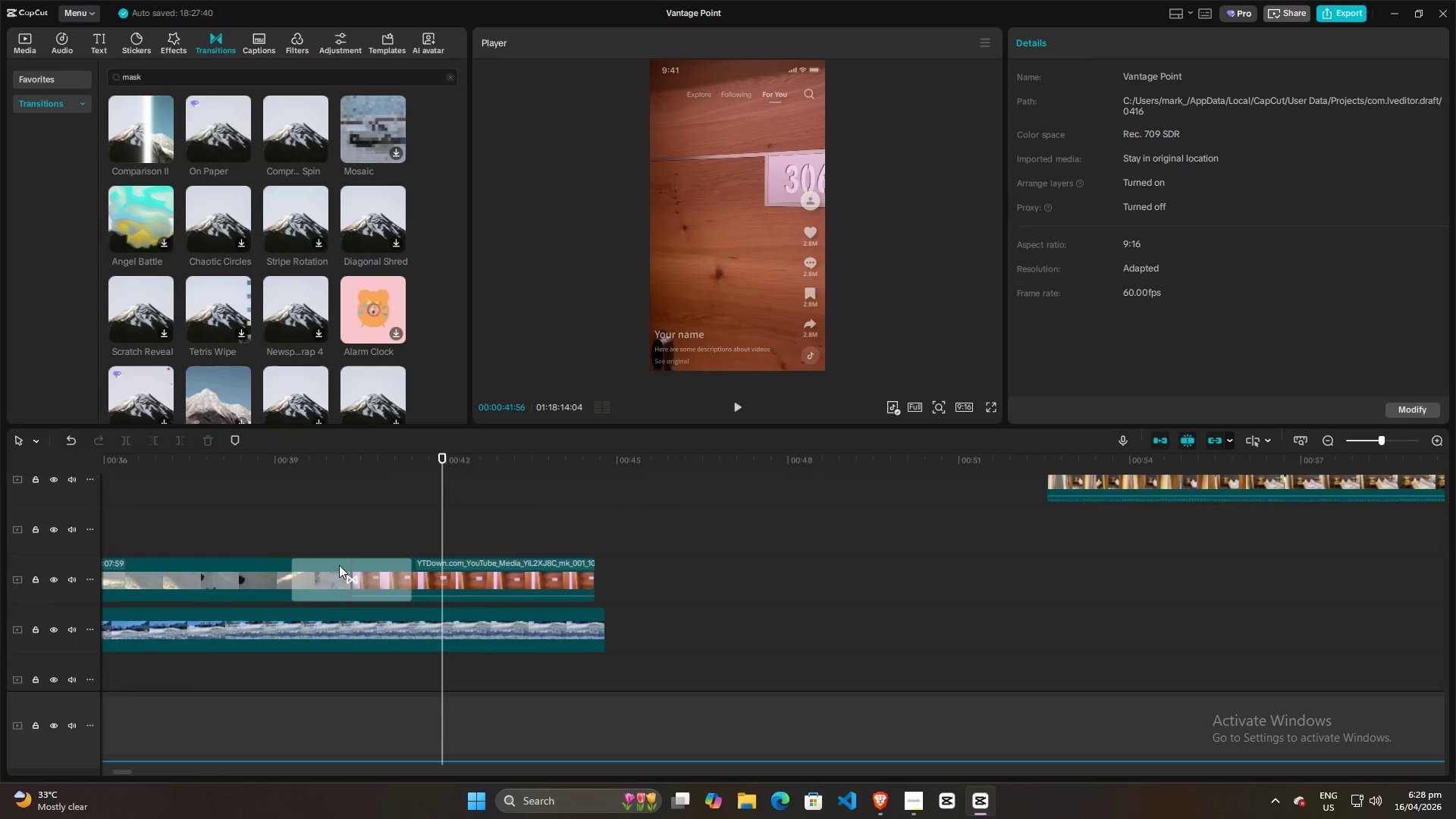 
left_click([344, 531])
 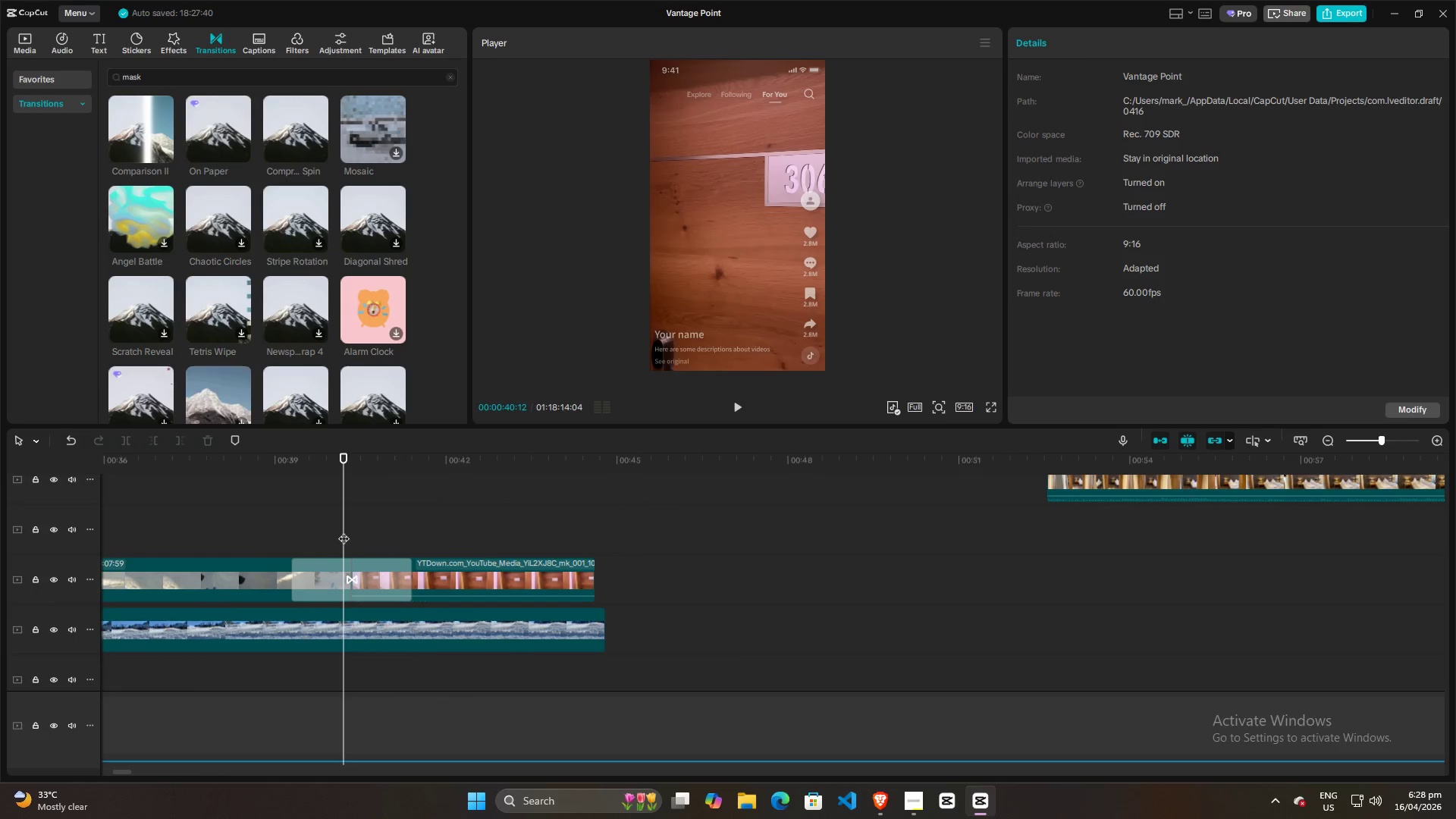 
key(Space)
 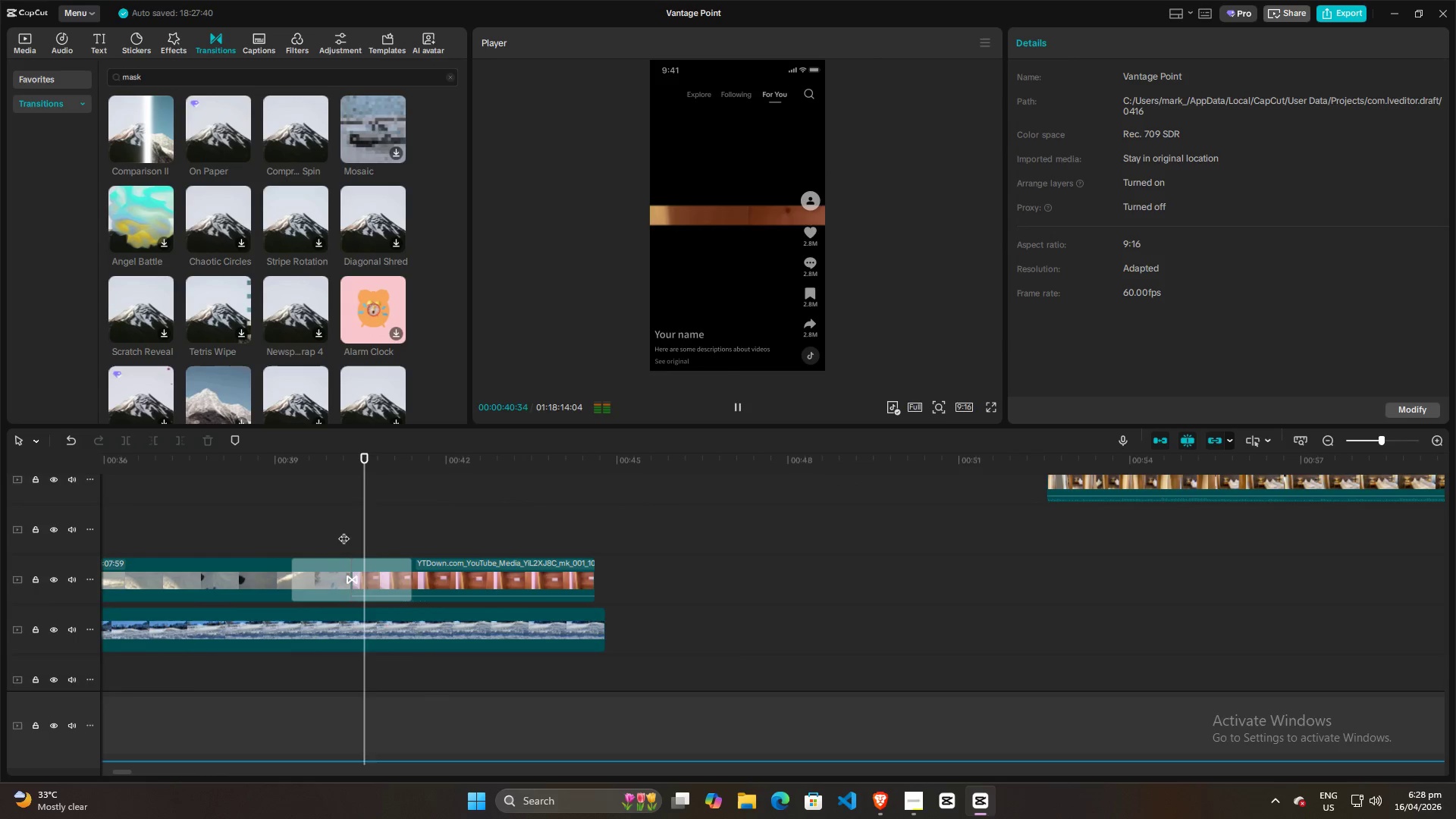 
key(Space)
 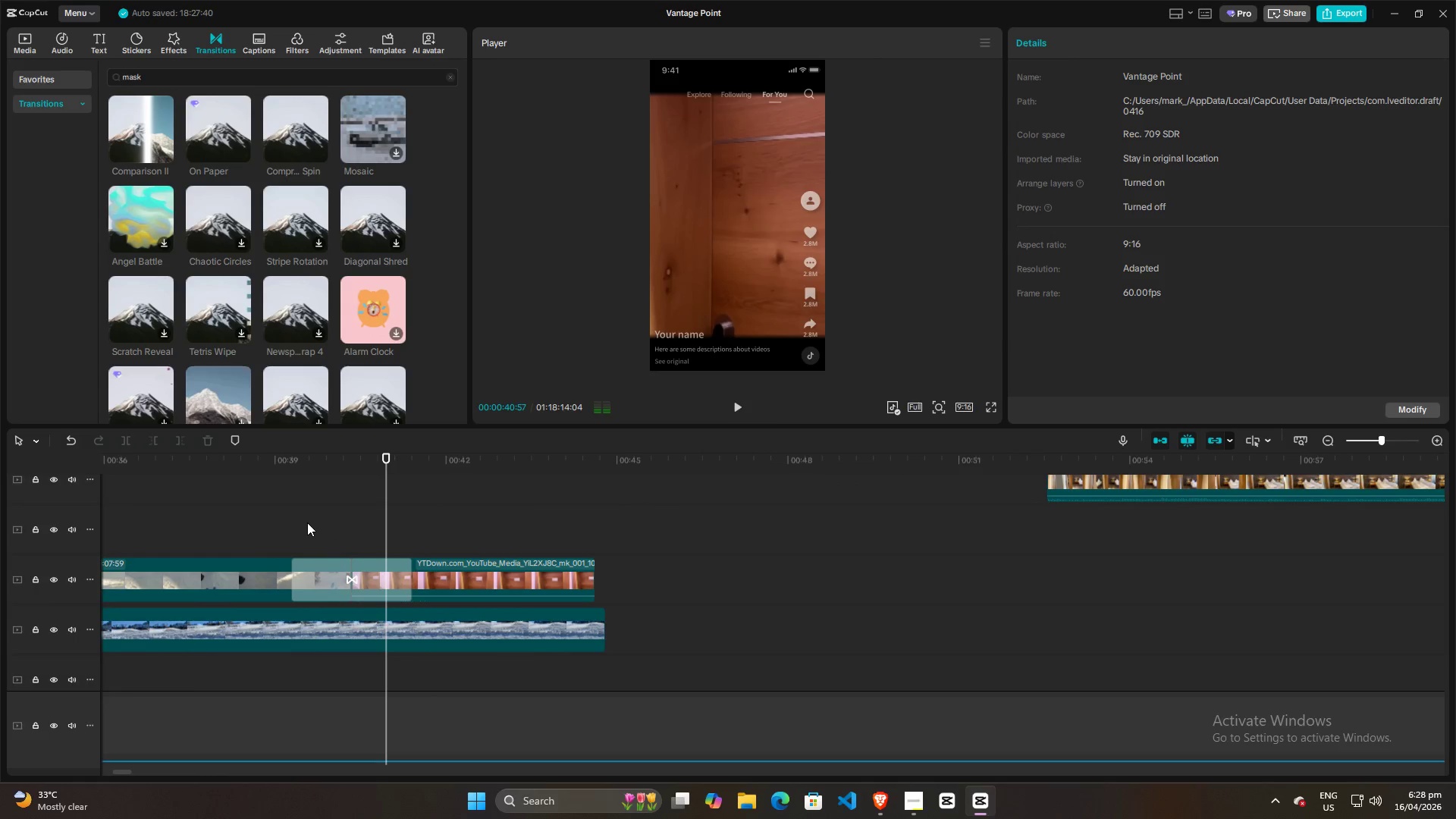 
left_click([307, 522])
 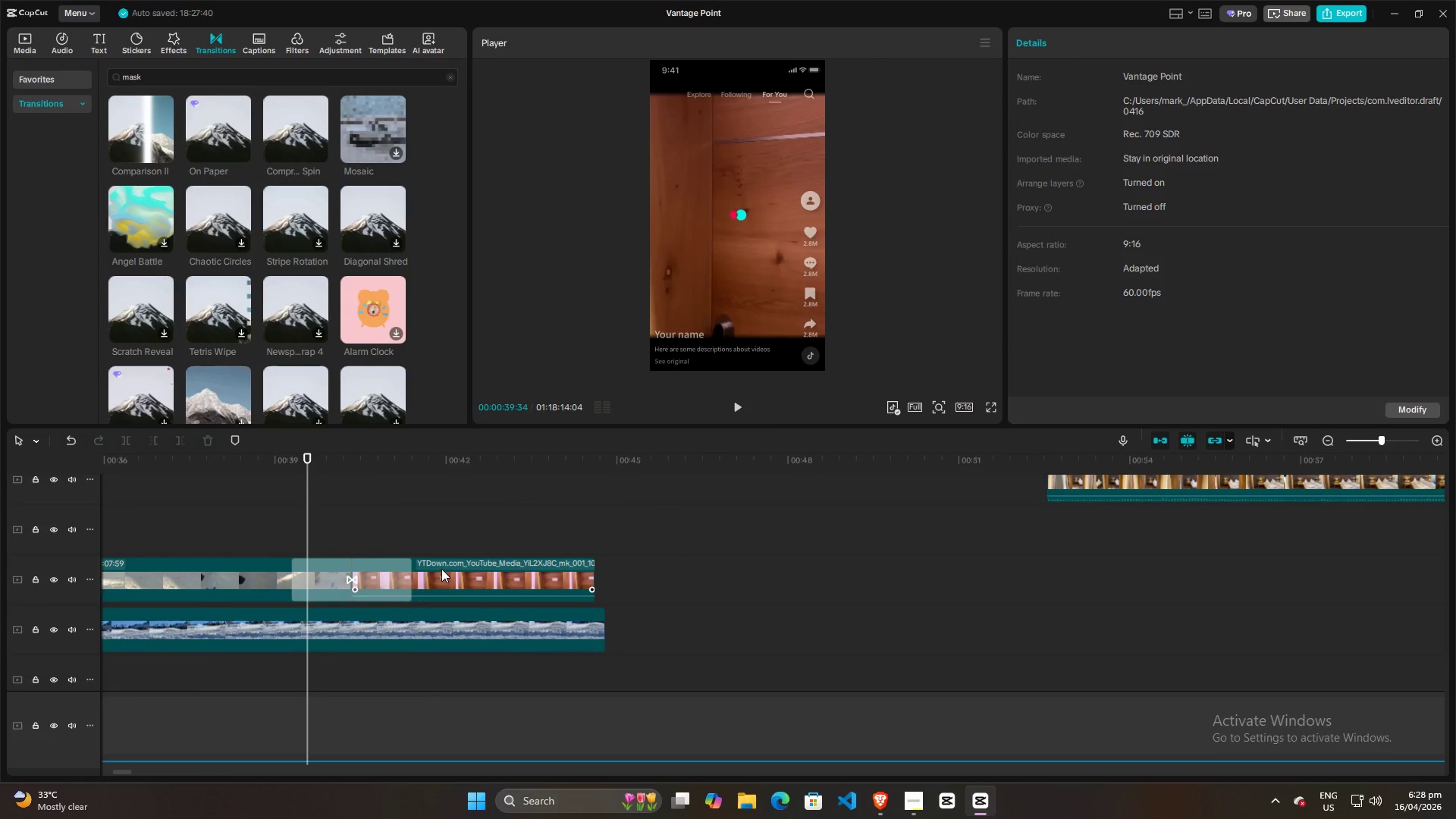 
left_click([475, 572])
 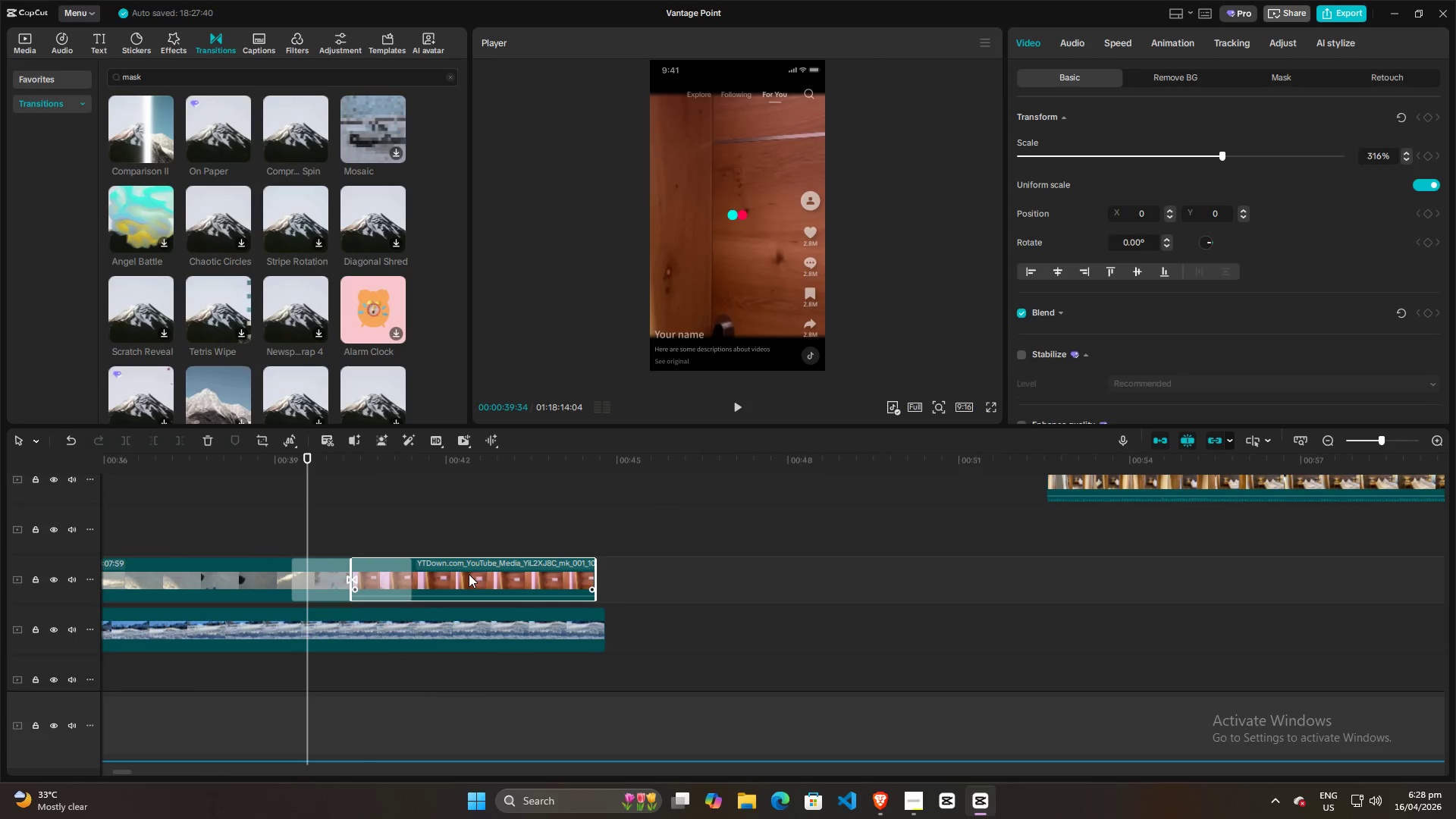 
left_click_drag(start_coordinate=[469, 574], to_coordinate=[560, 574])
 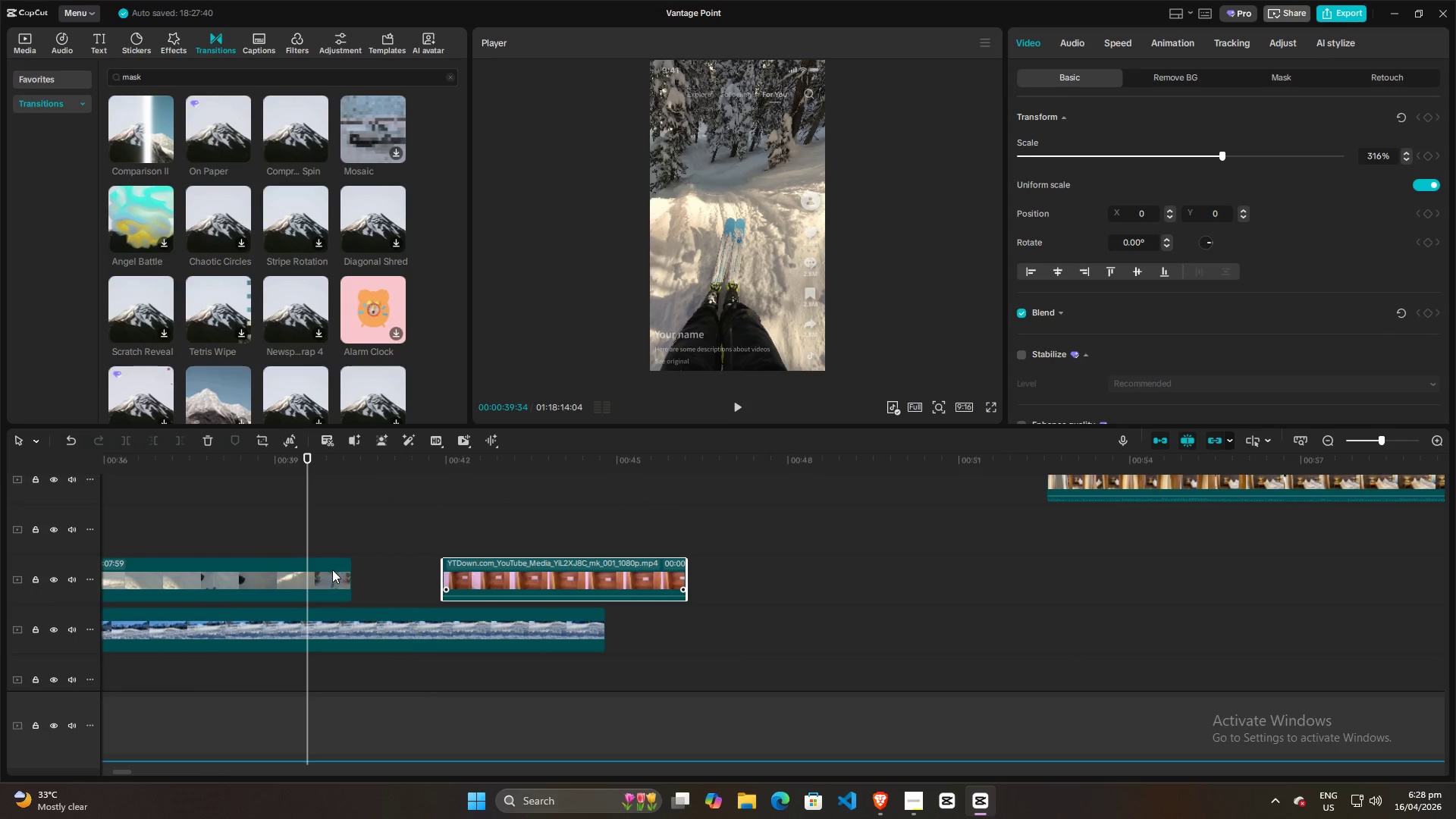 
left_click([332, 570])
 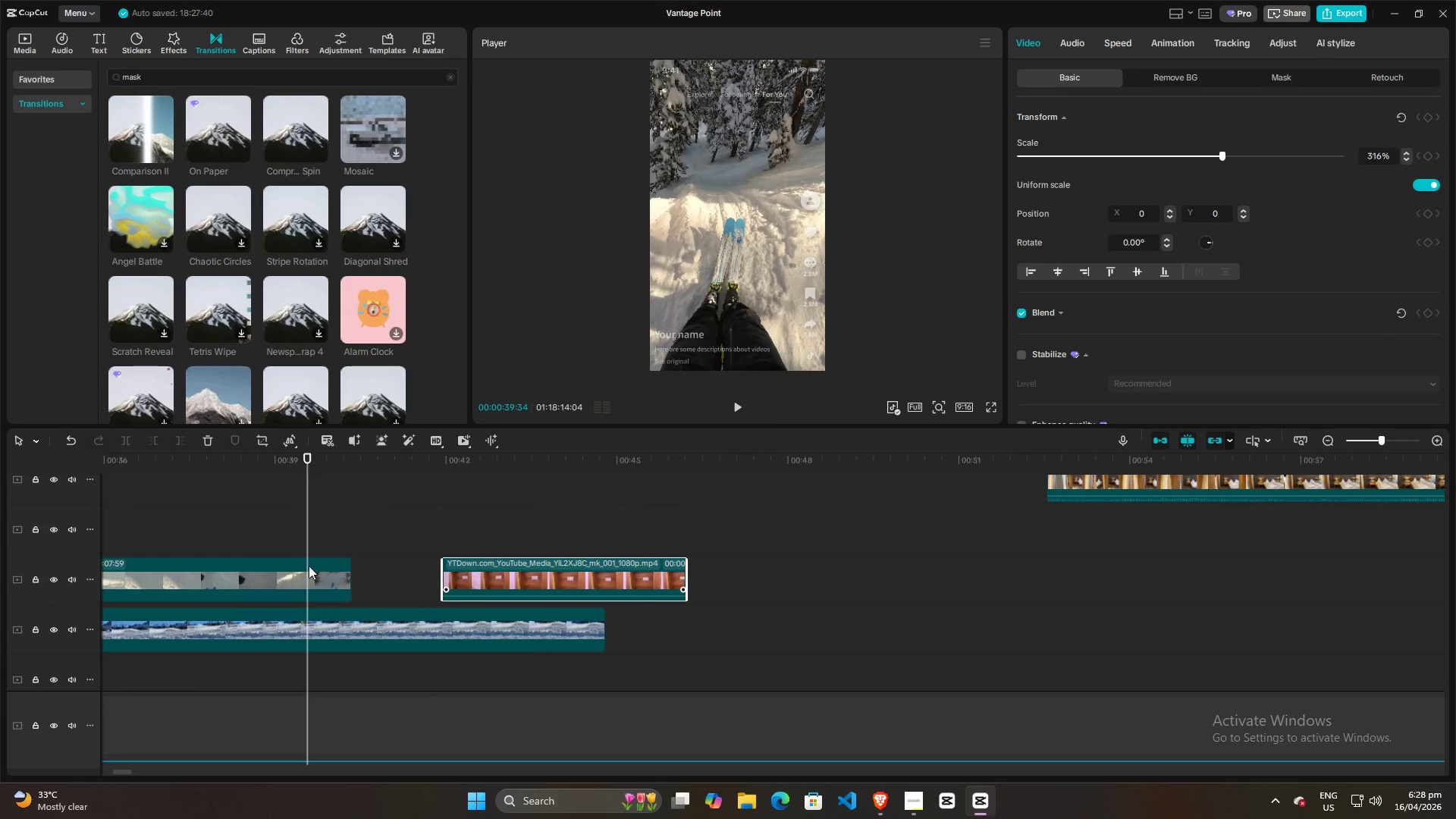 
left_click([280, 566])
 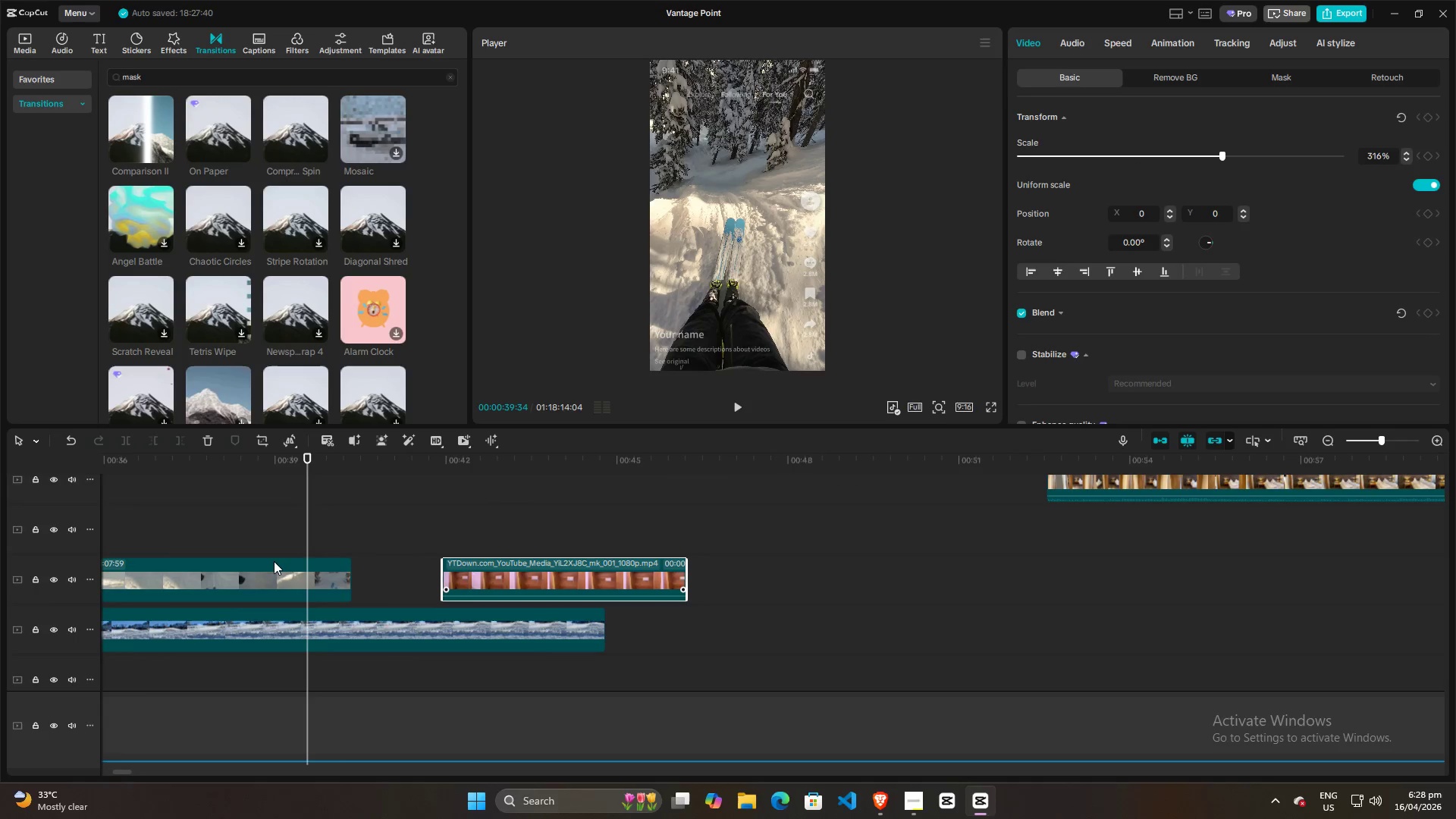 
left_click([272, 561])
 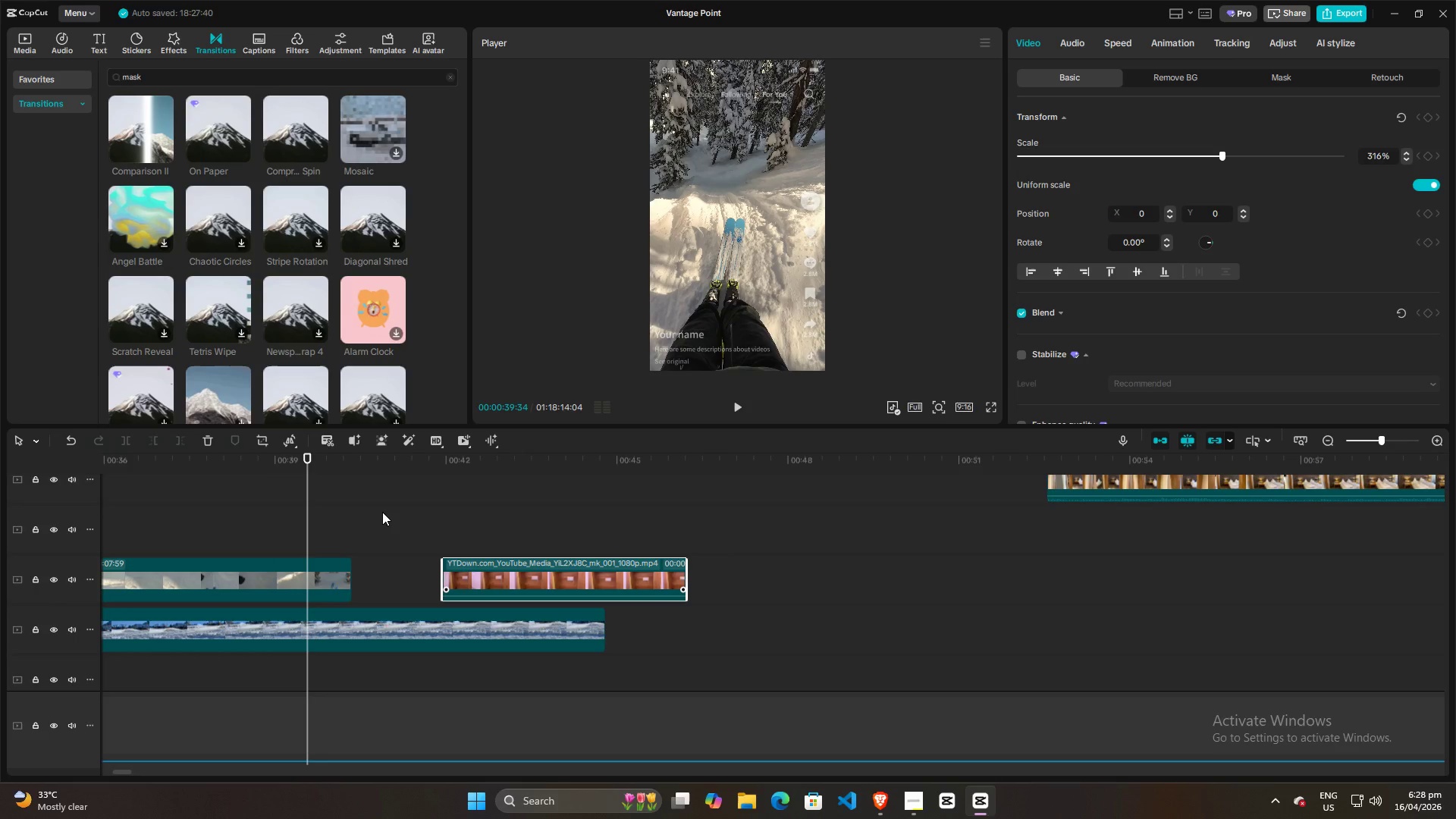 
left_click([384, 511])
 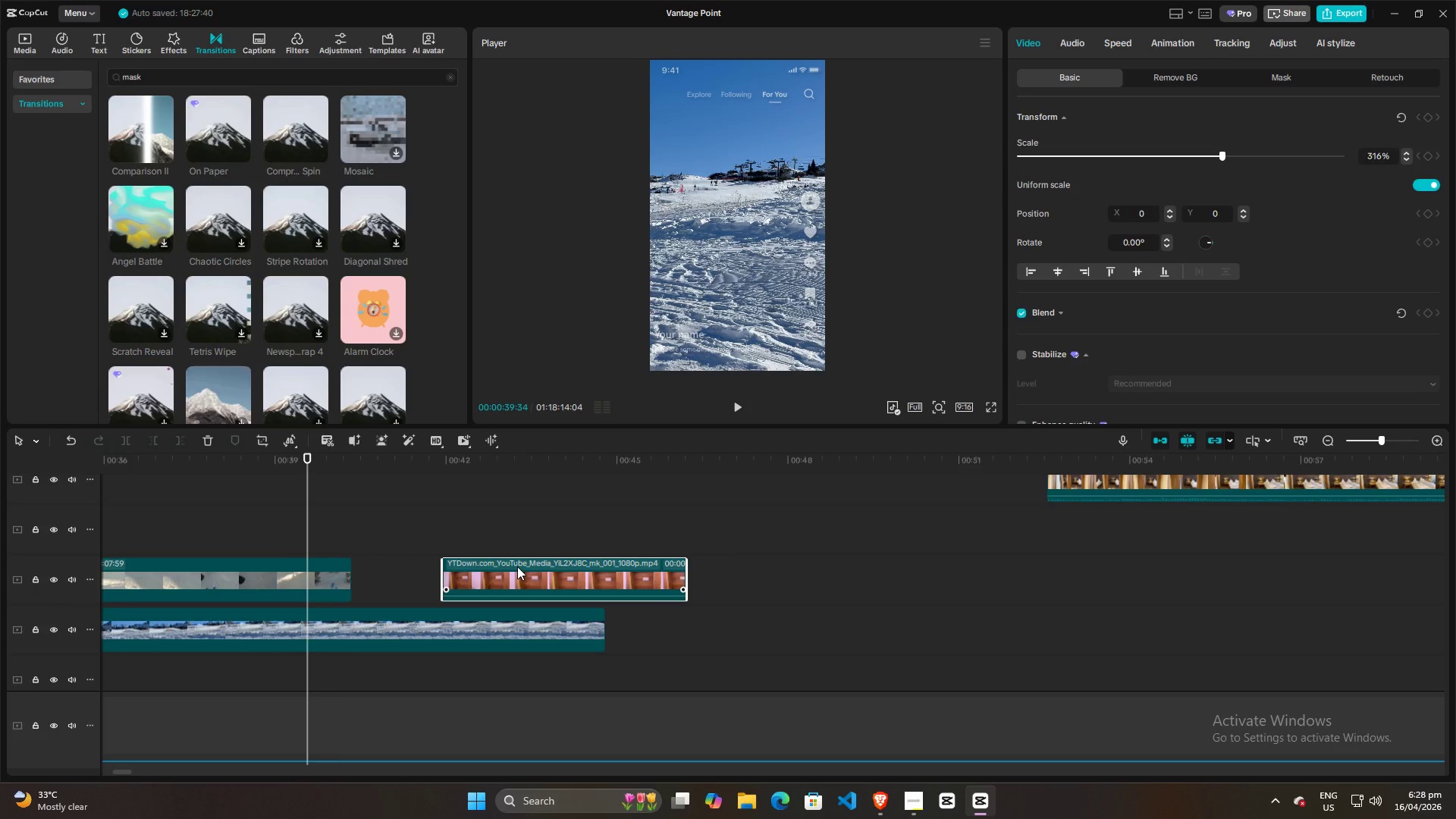 
wait(5.44)
 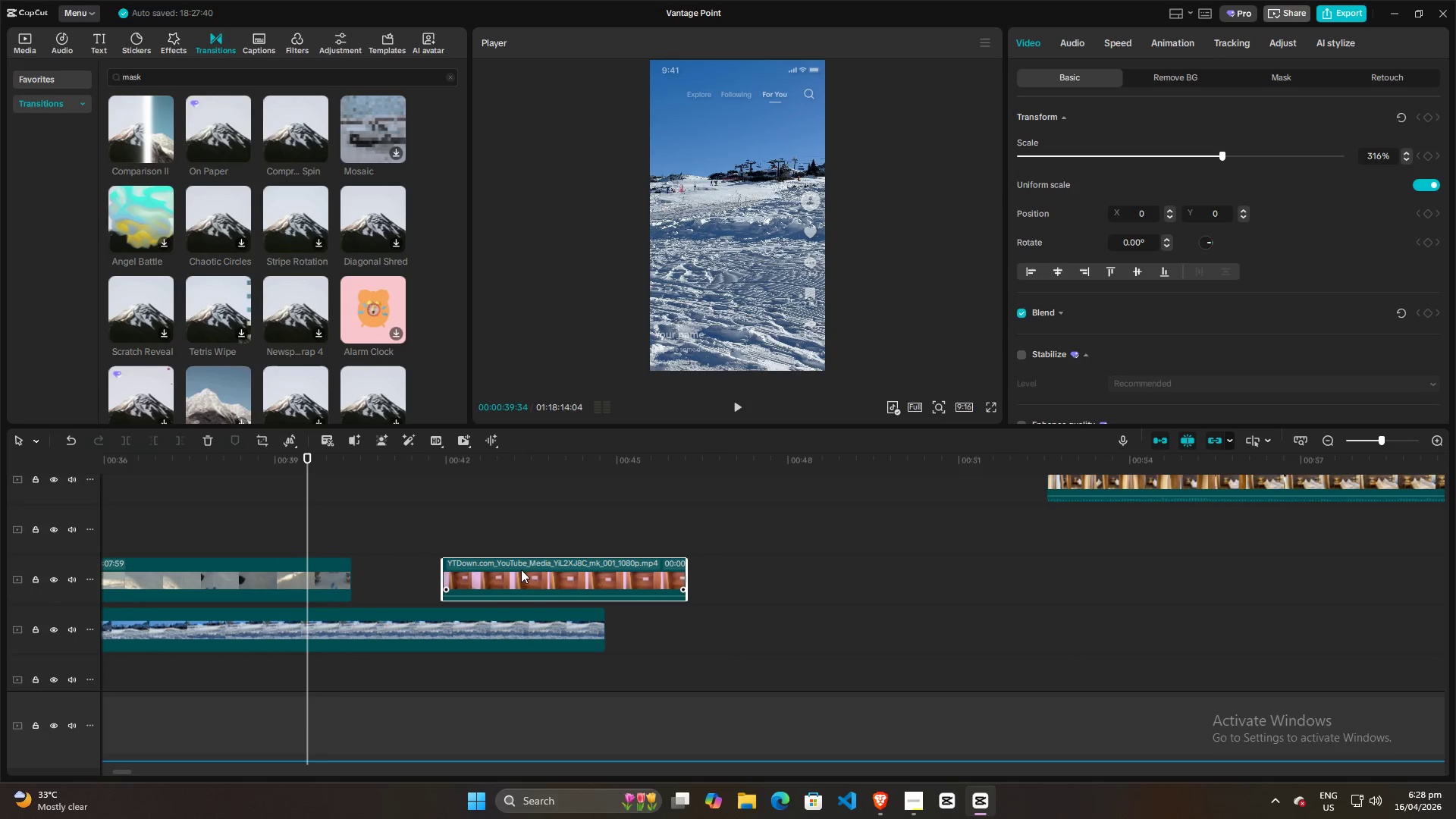 
scroll: coordinate [515, 566], scroll_direction: up, amount: 1.0
 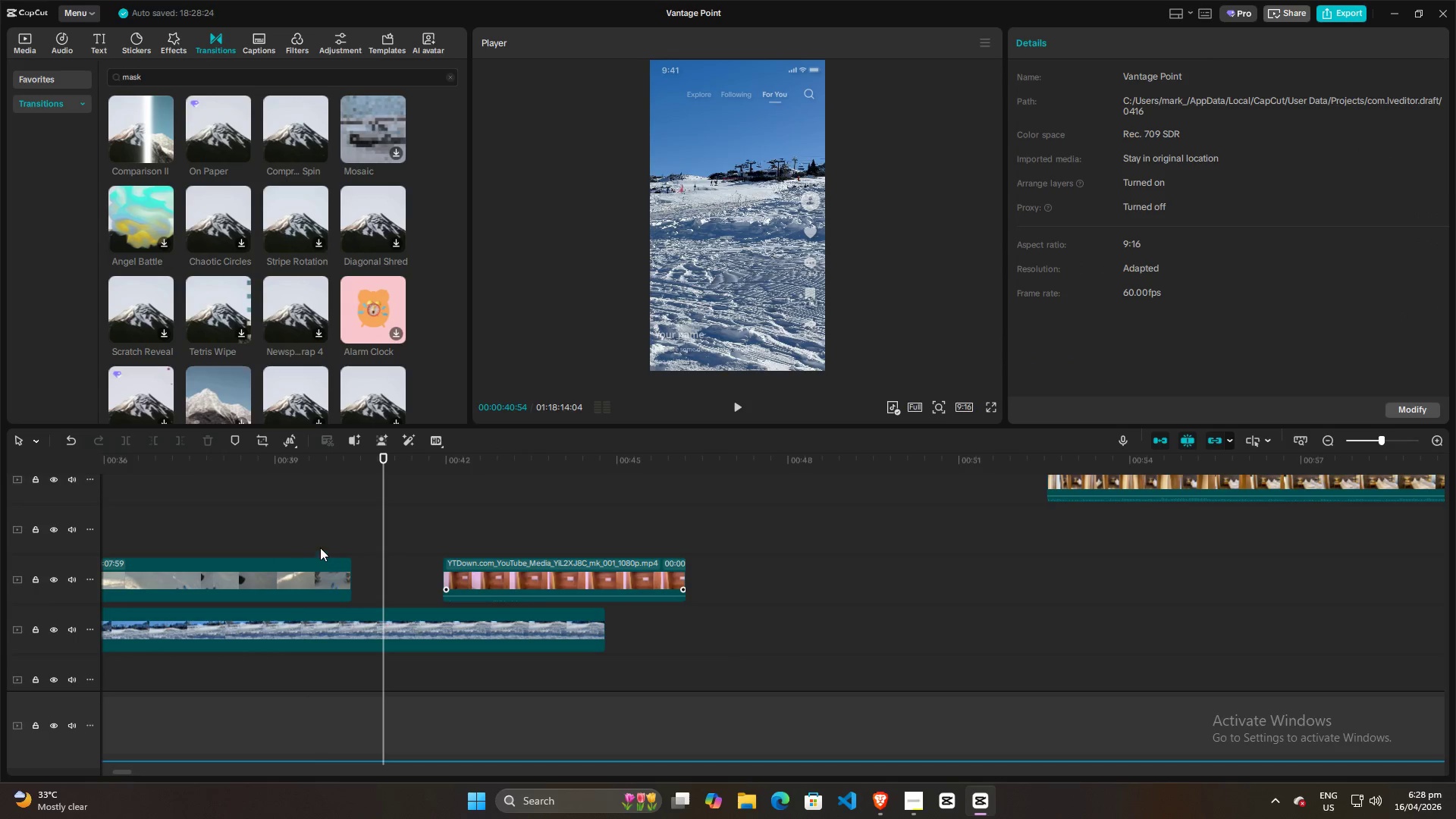 
left_click([318, 519])
 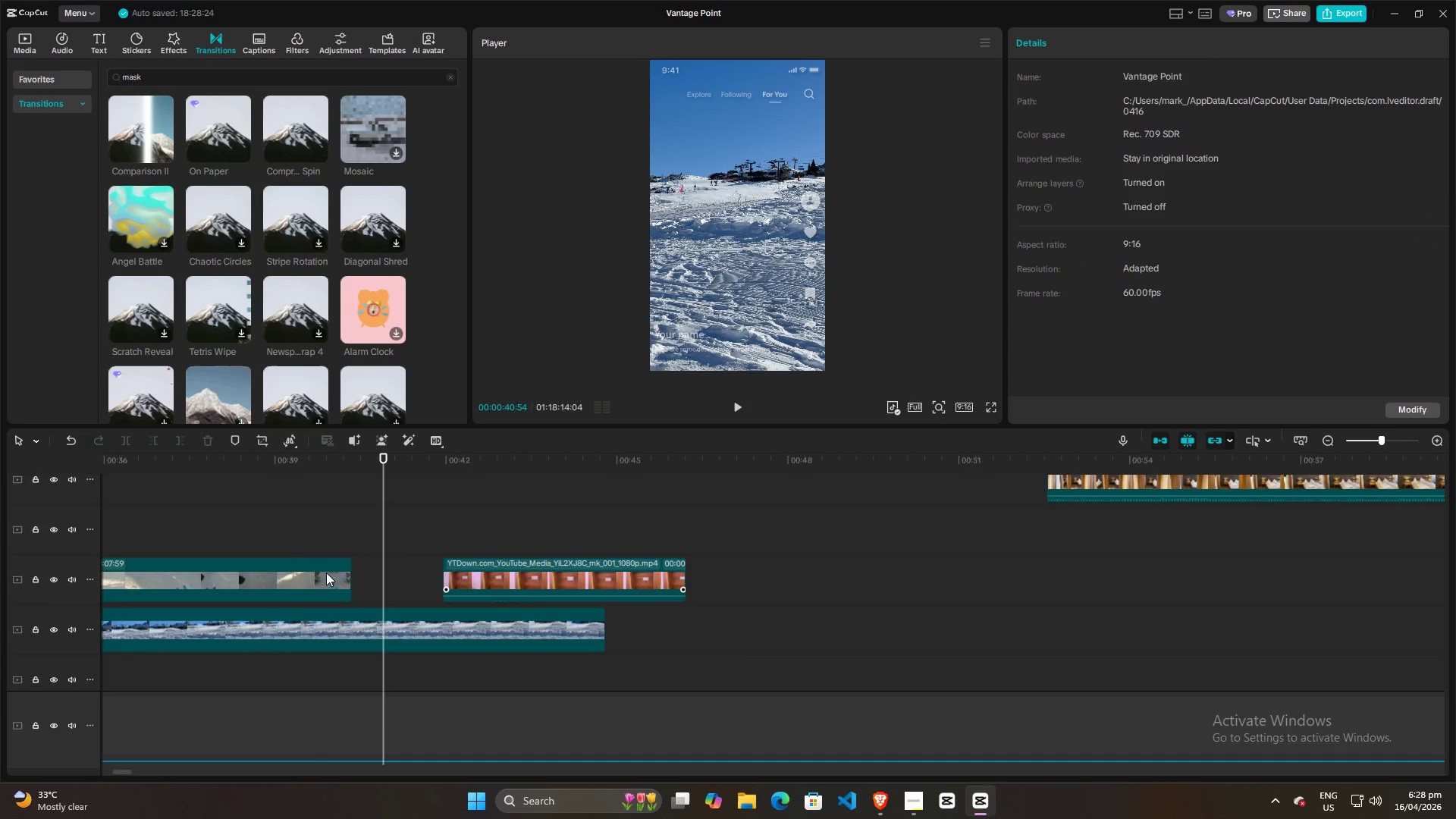 
left_click([326, 573])
 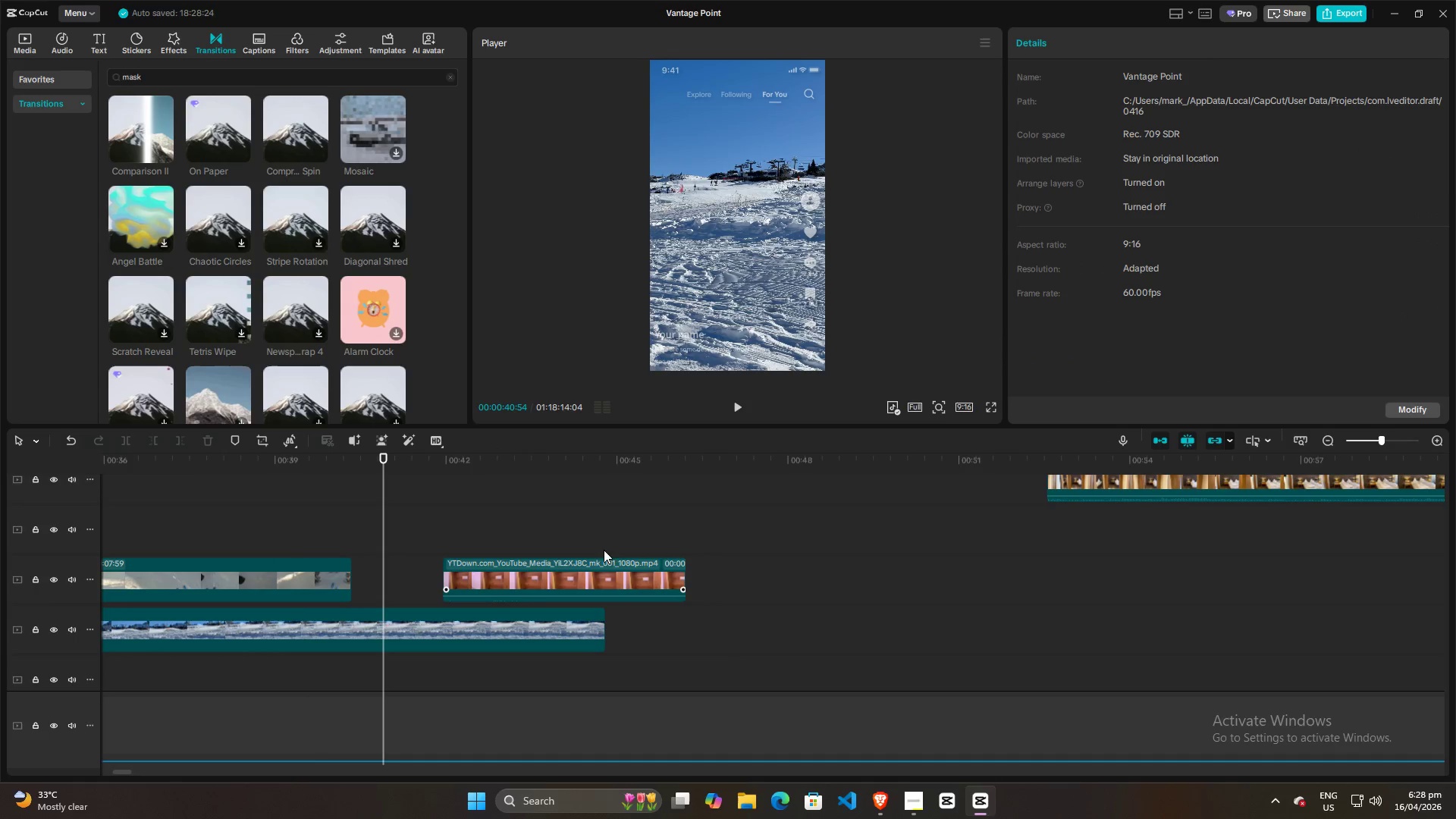 
hold_key(key=ControlLeft, duration=0.62)
scroll: coordinate [745, 574], scroll_direction: none, amount: 0.0
 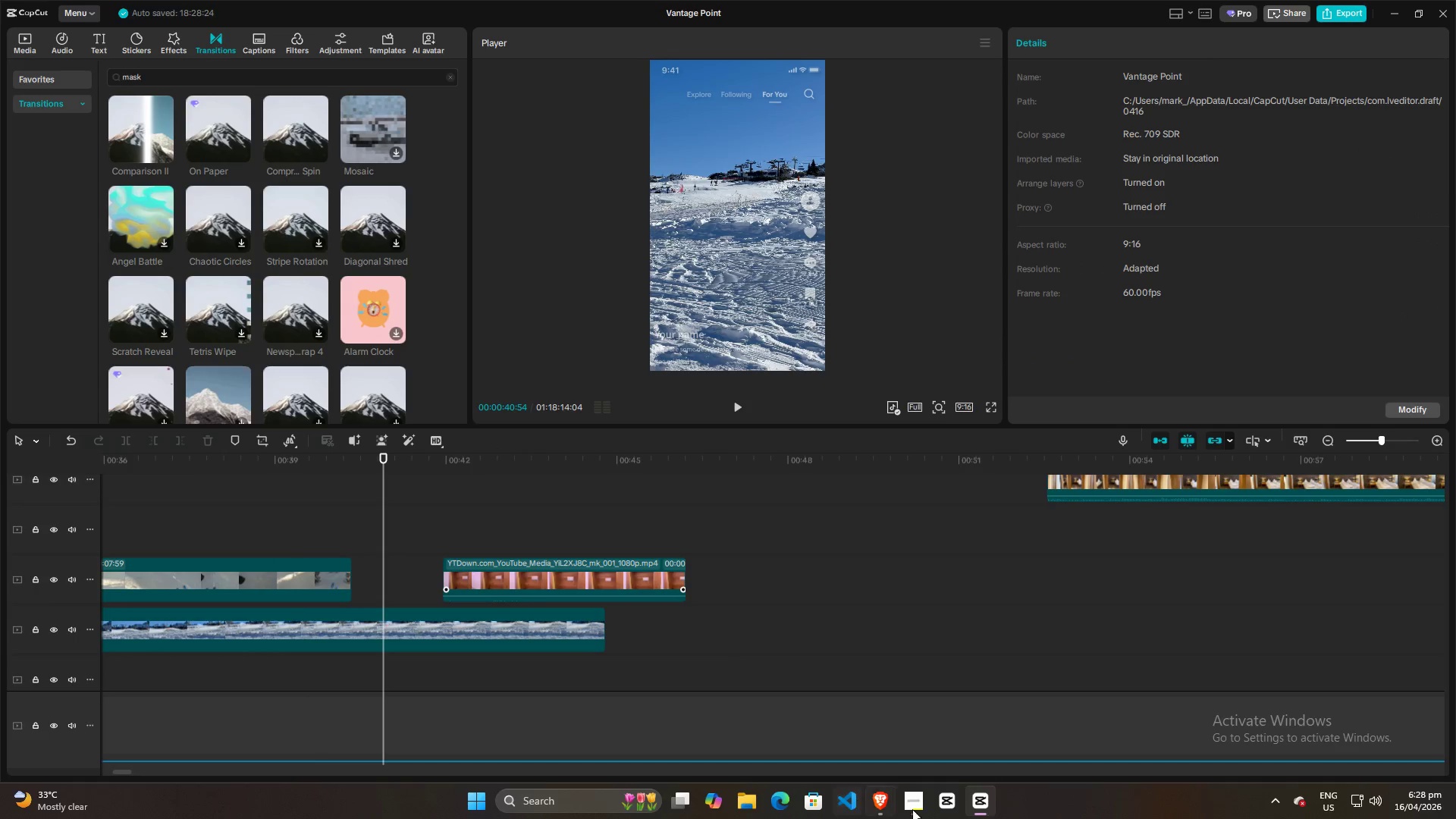 
hold_key(key=ControlLeft, duration=0.62)
scroll: coordinate [369, 536], scroll_direction: up, amount: 4.0
 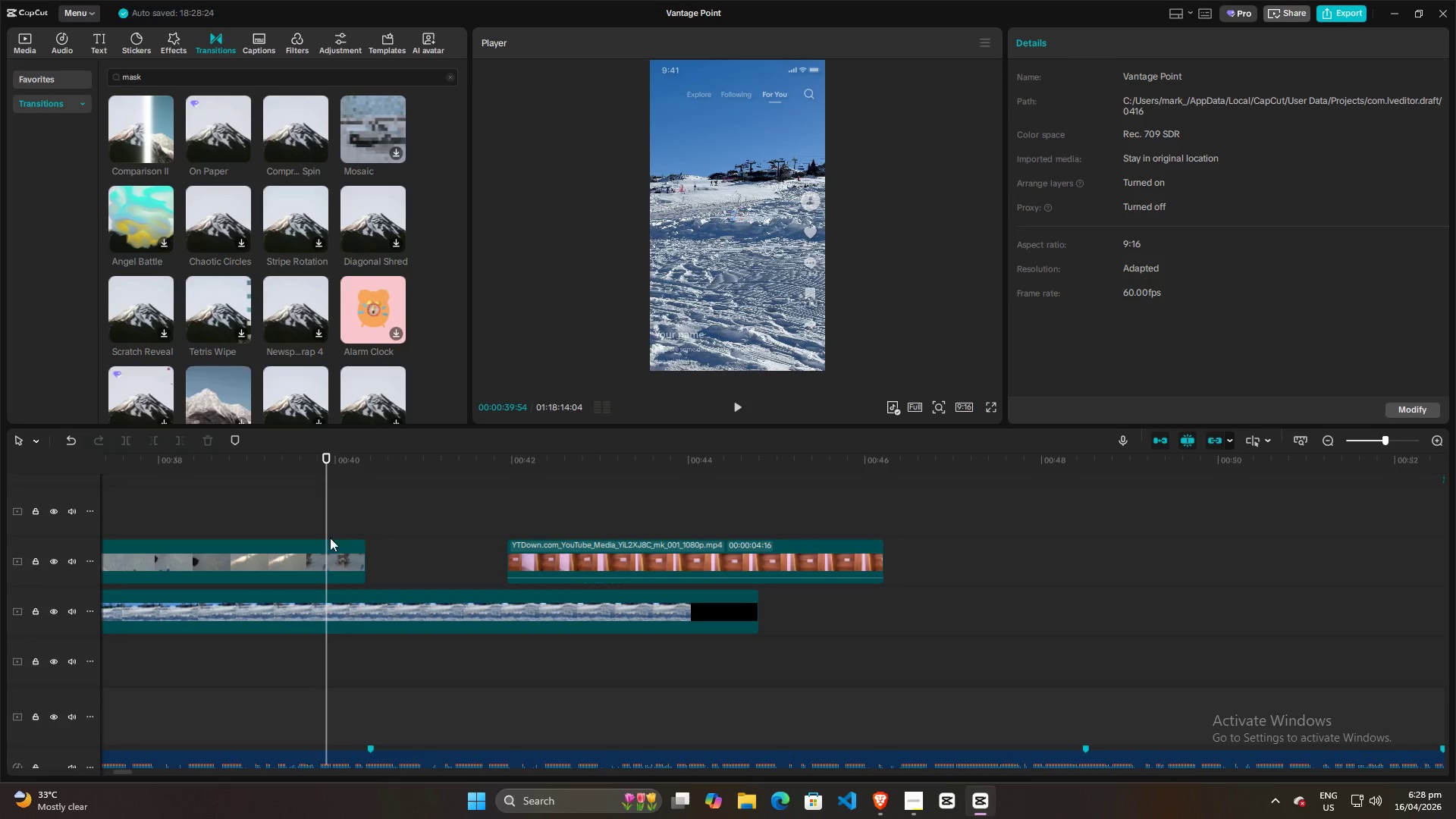 
left_click([332, 548])
 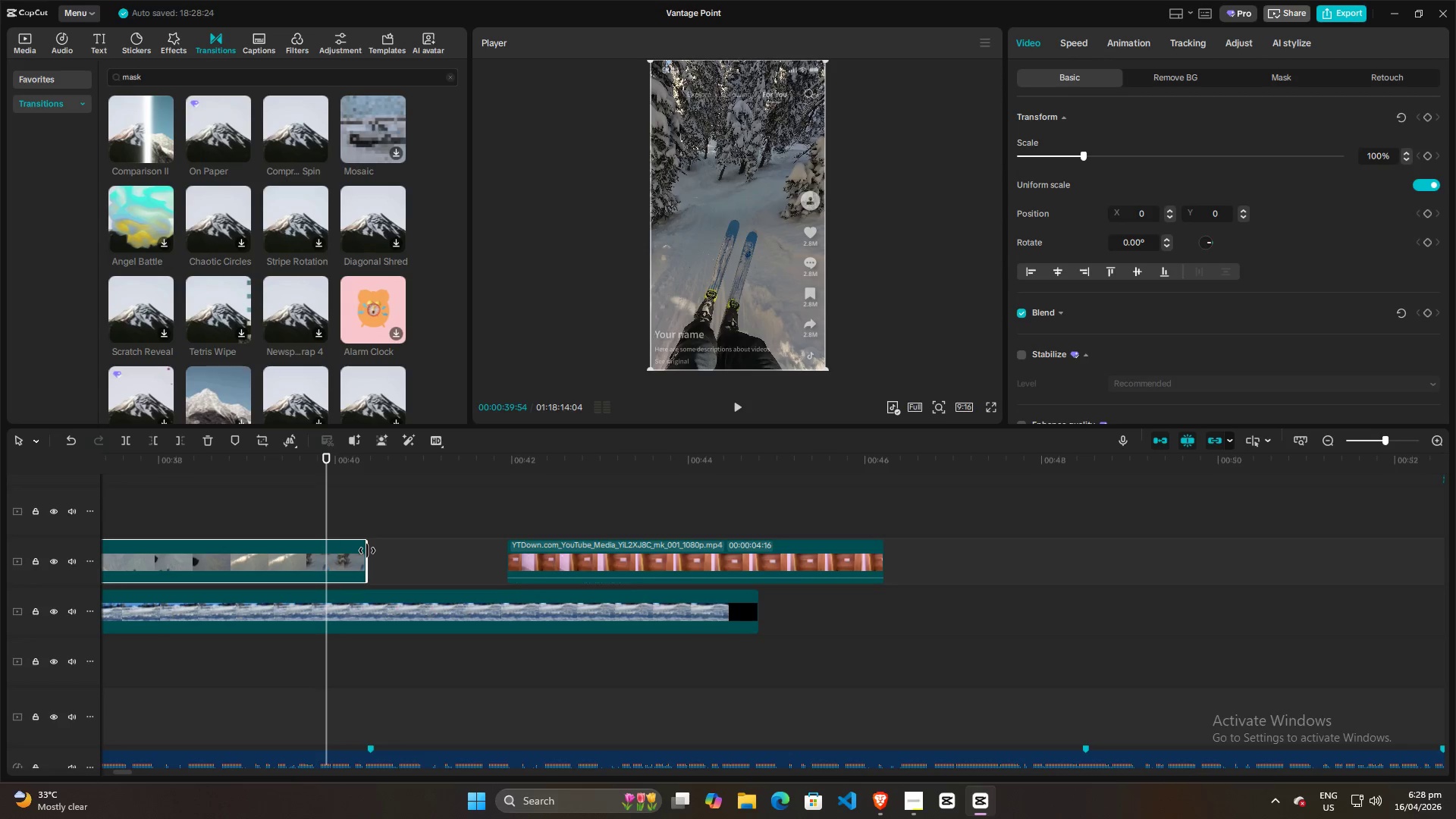 
left_click_drag(start_coordinate=[367, 551], to_coordinate=[376, 551])
 